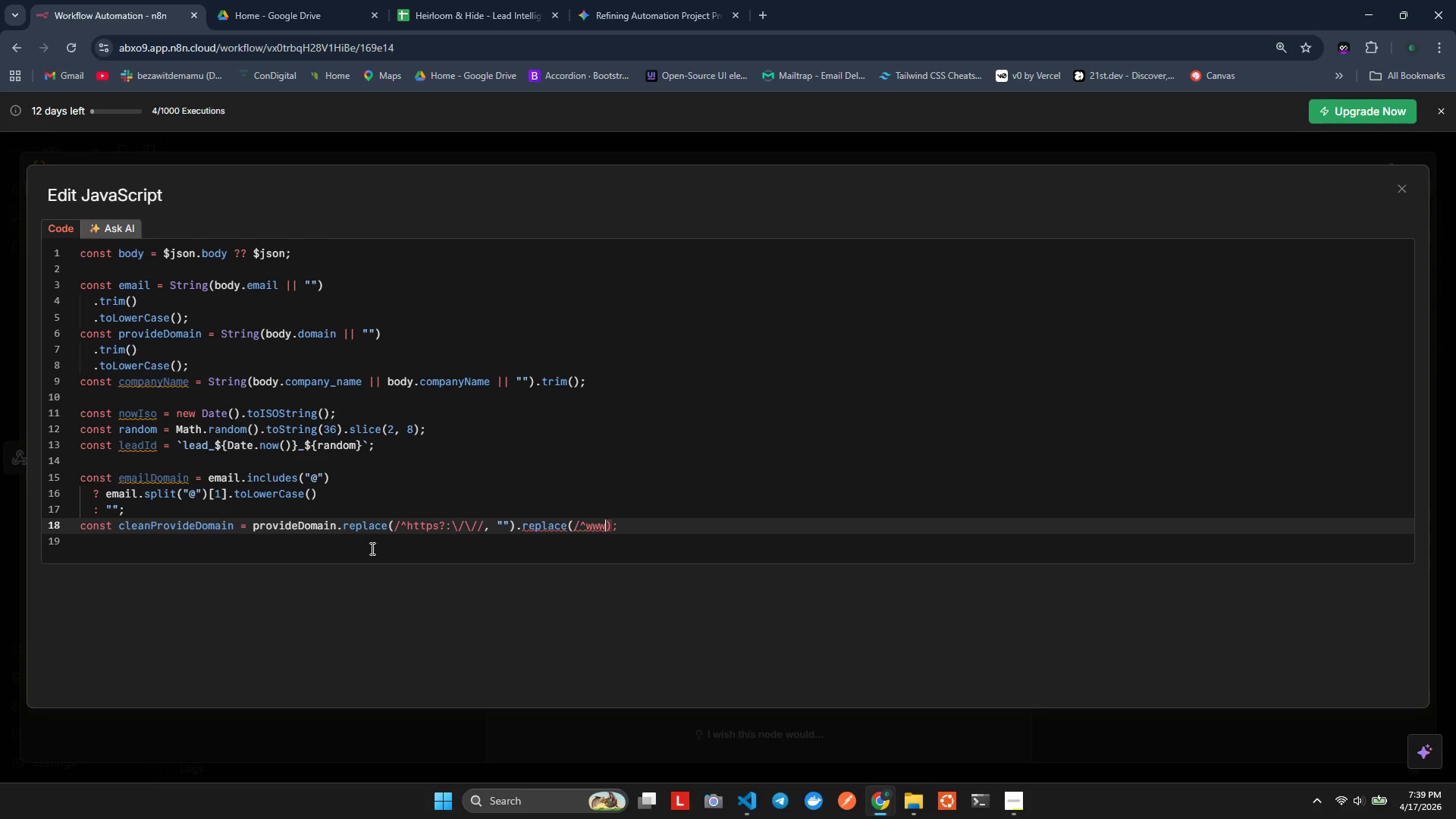 
key(Backslash)
 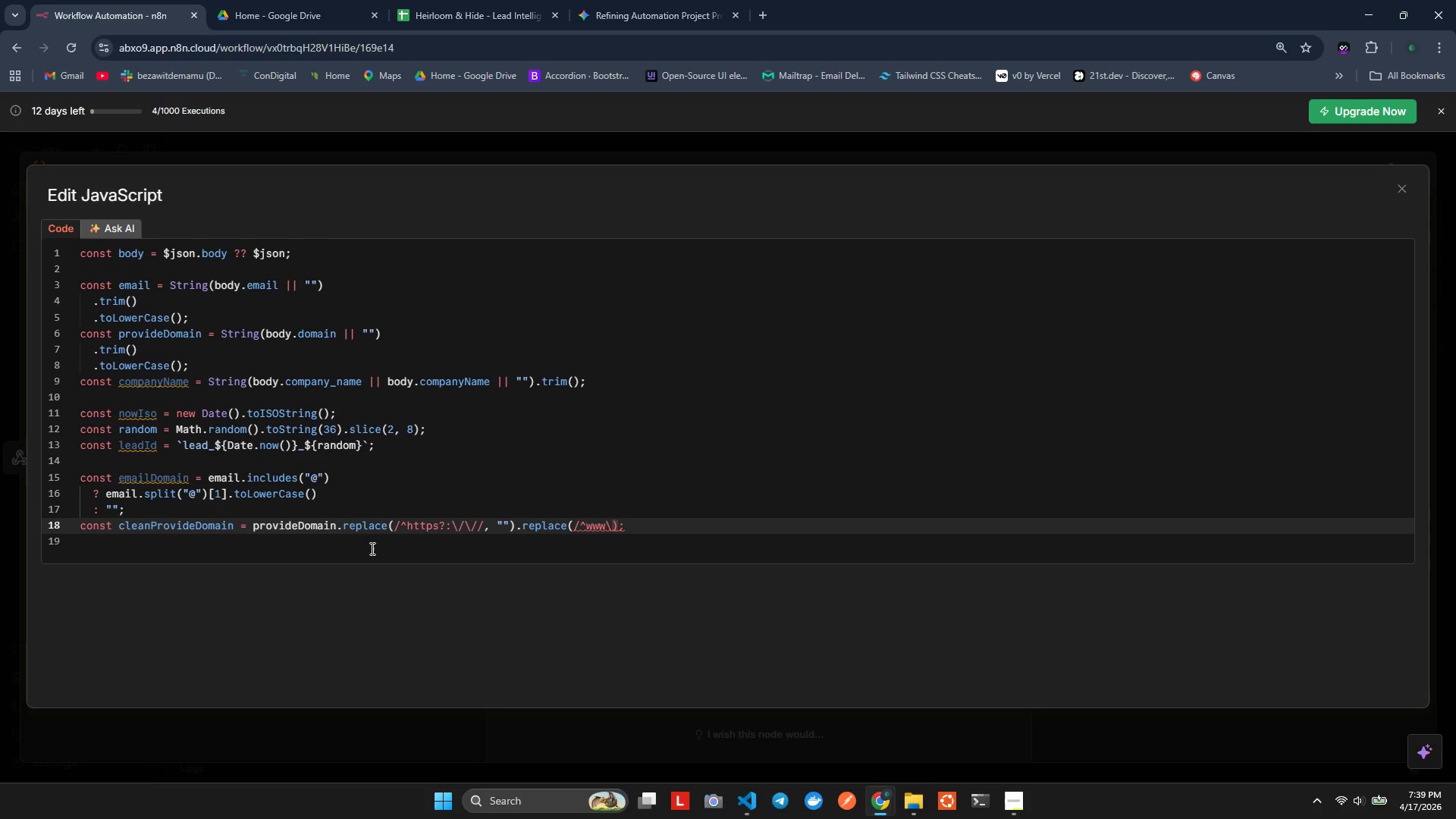 
key(Period)
 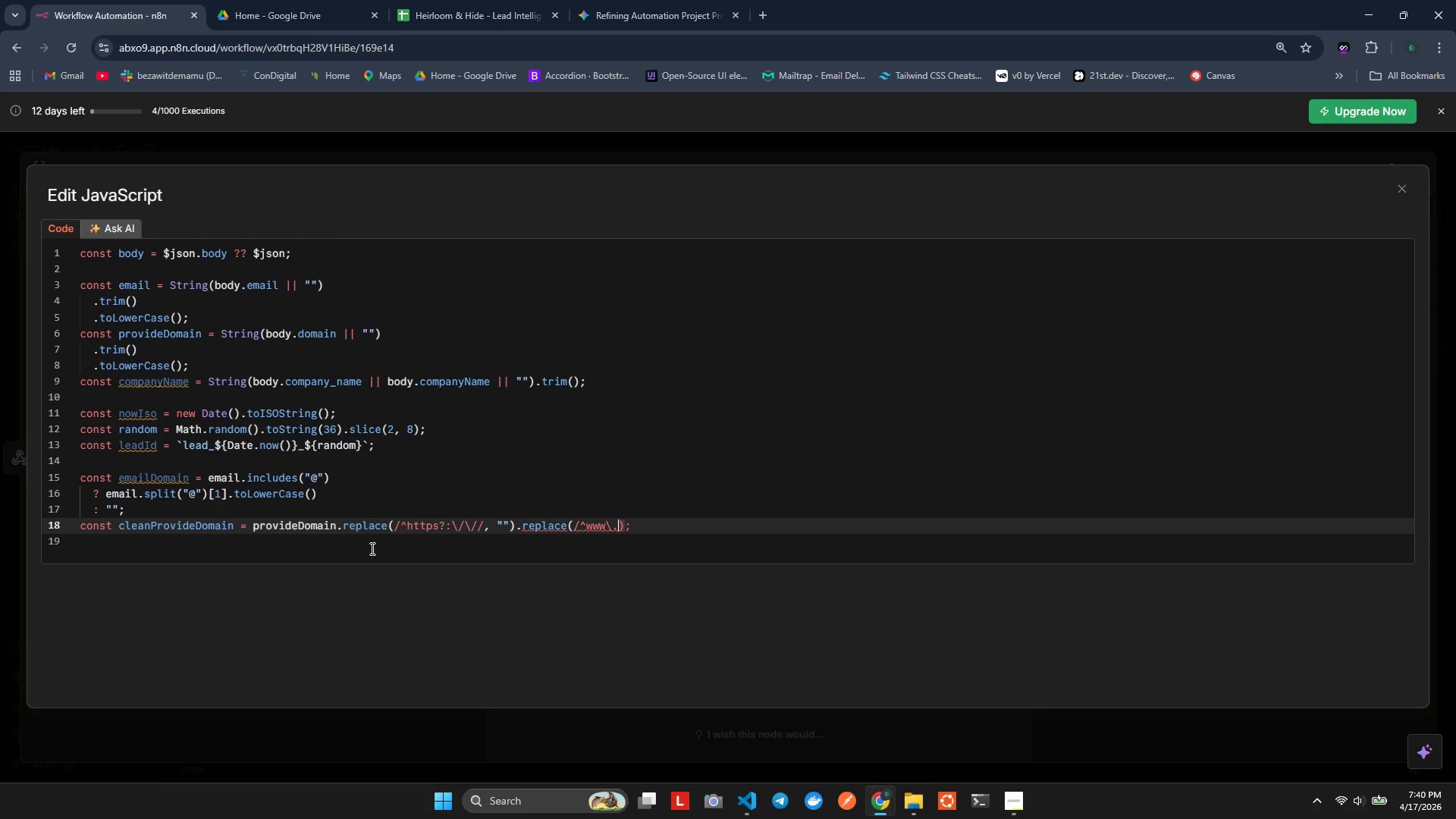 
key(Period)
 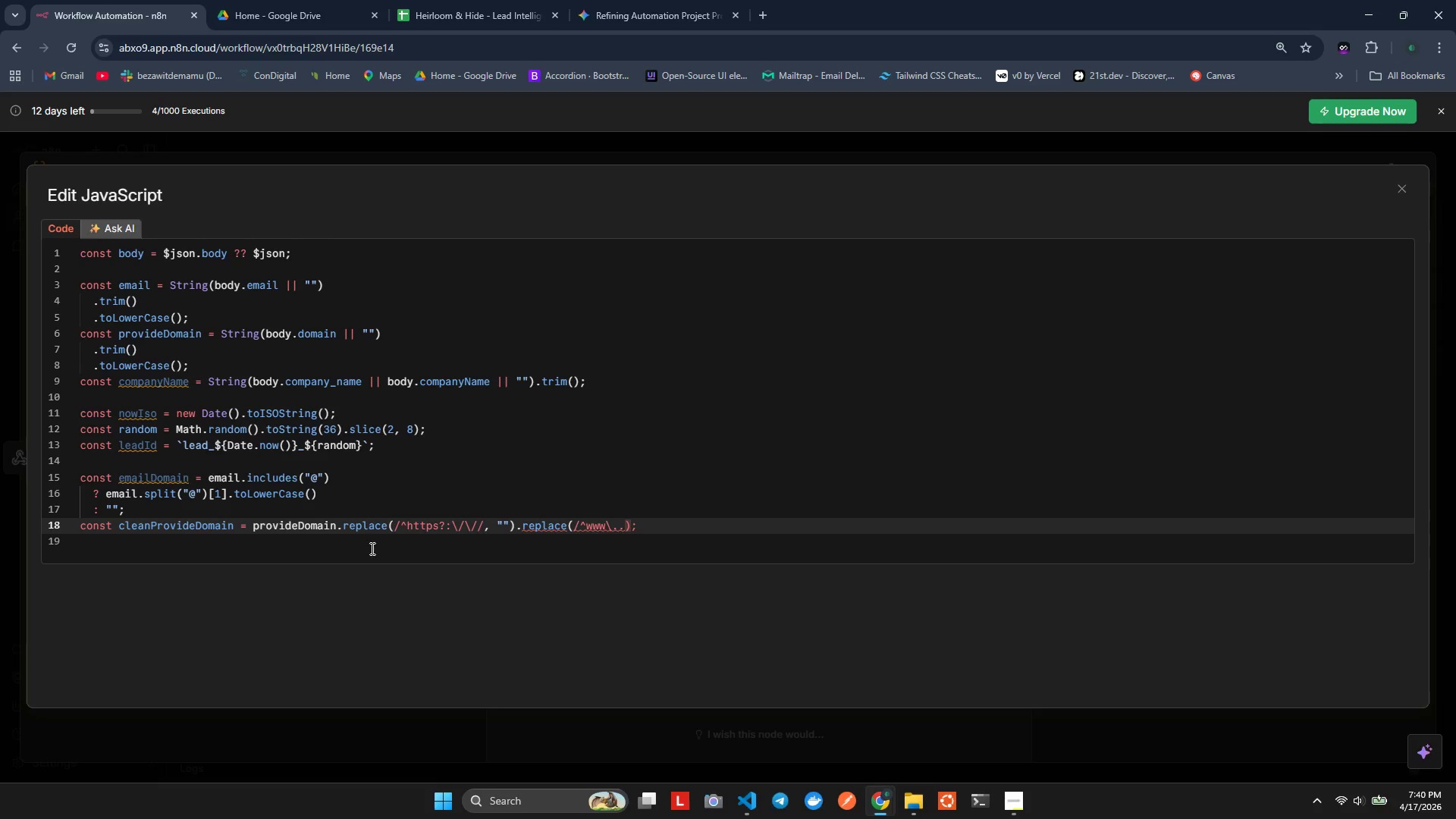 
key(Backspace)
 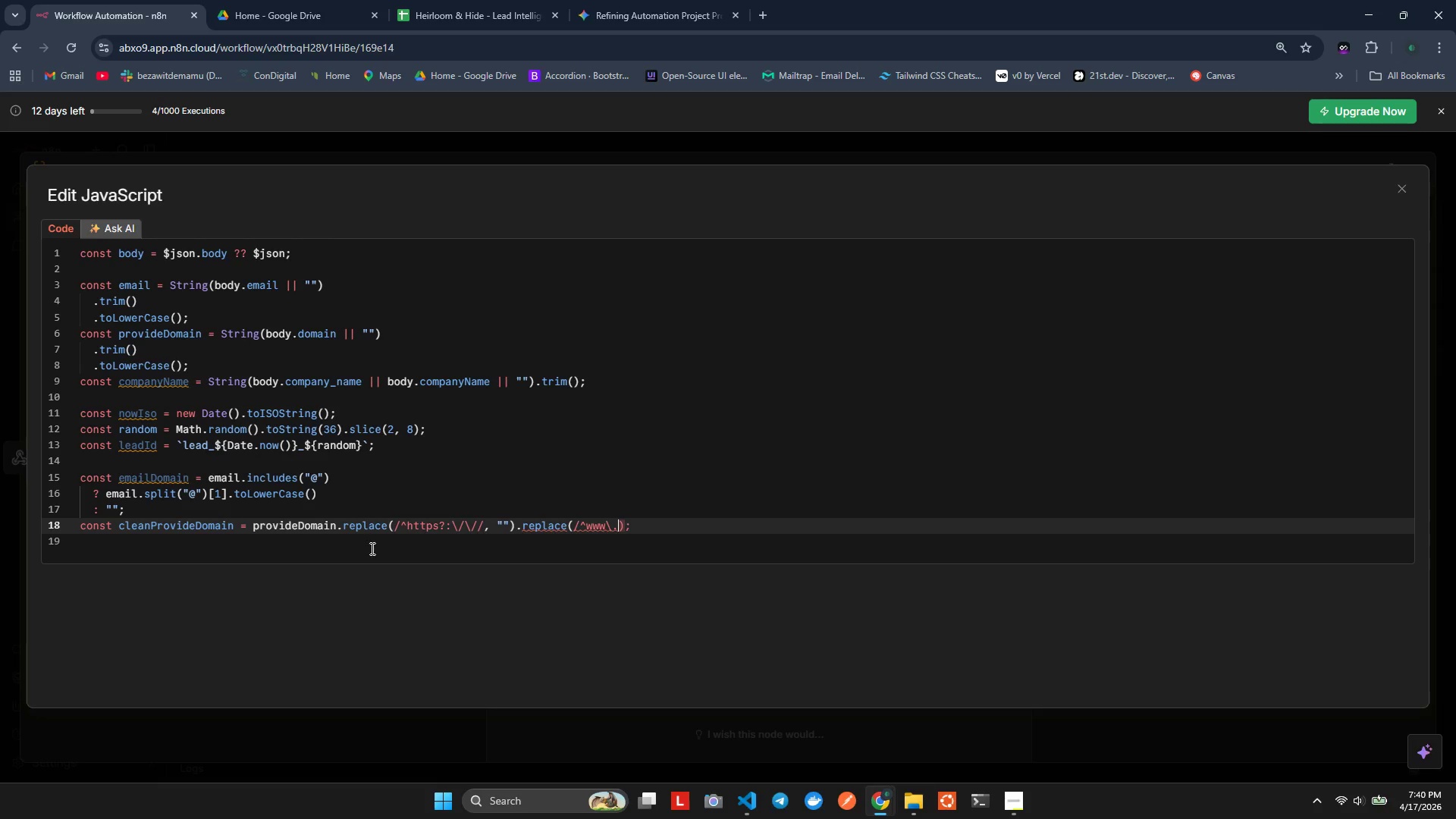 
key(Slash)
 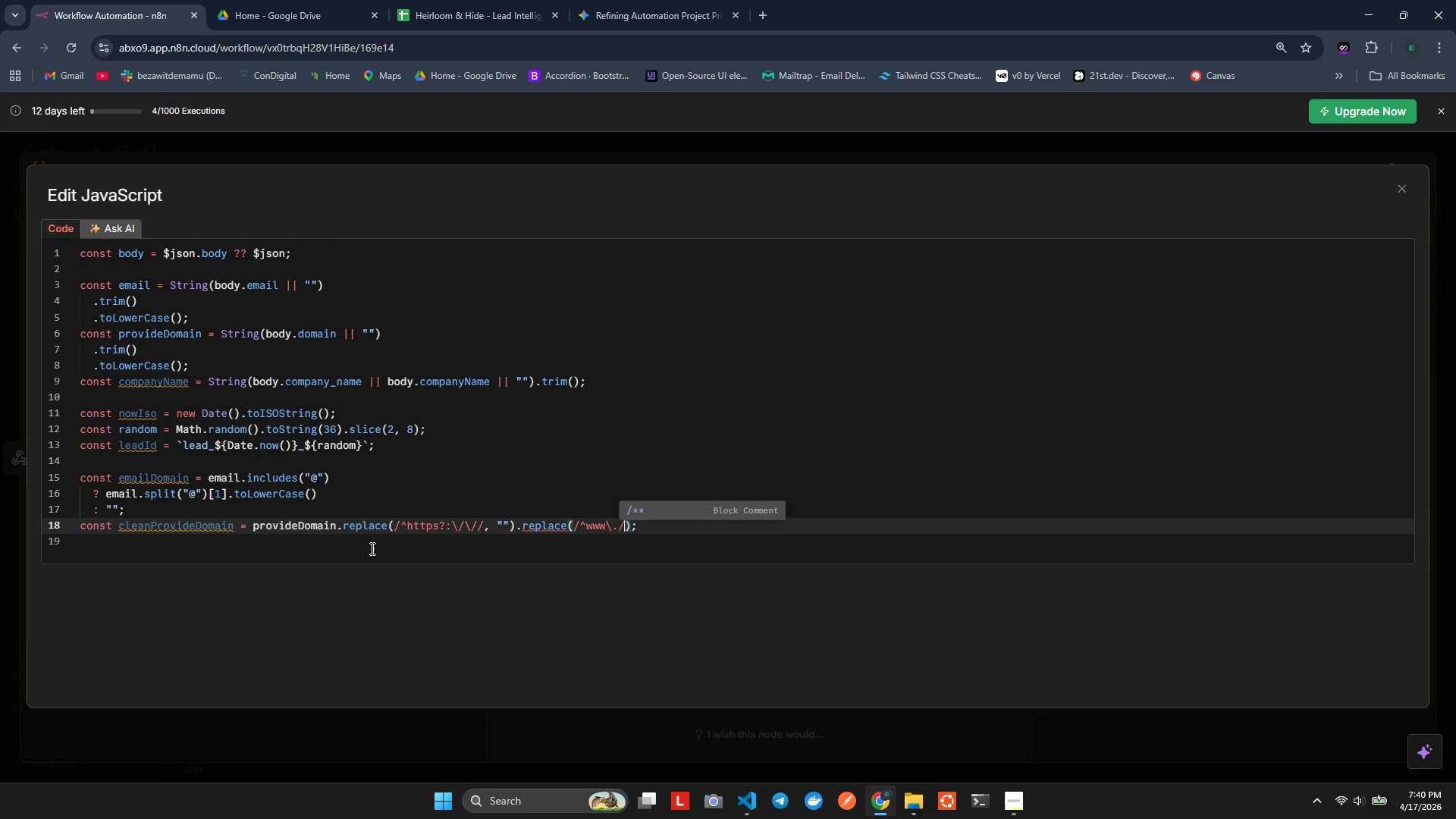 
wait(5.39)
 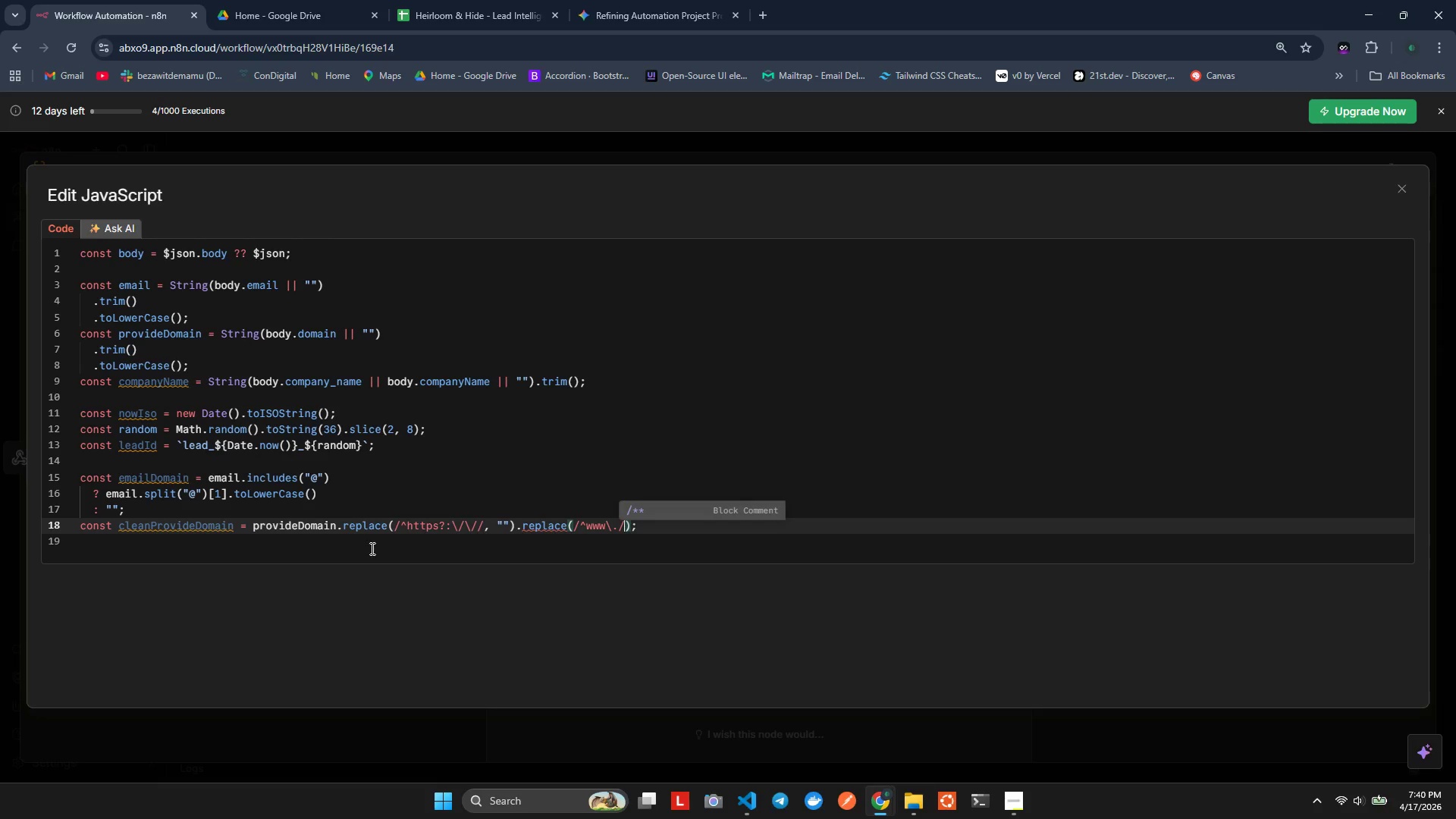 
key(Period)
 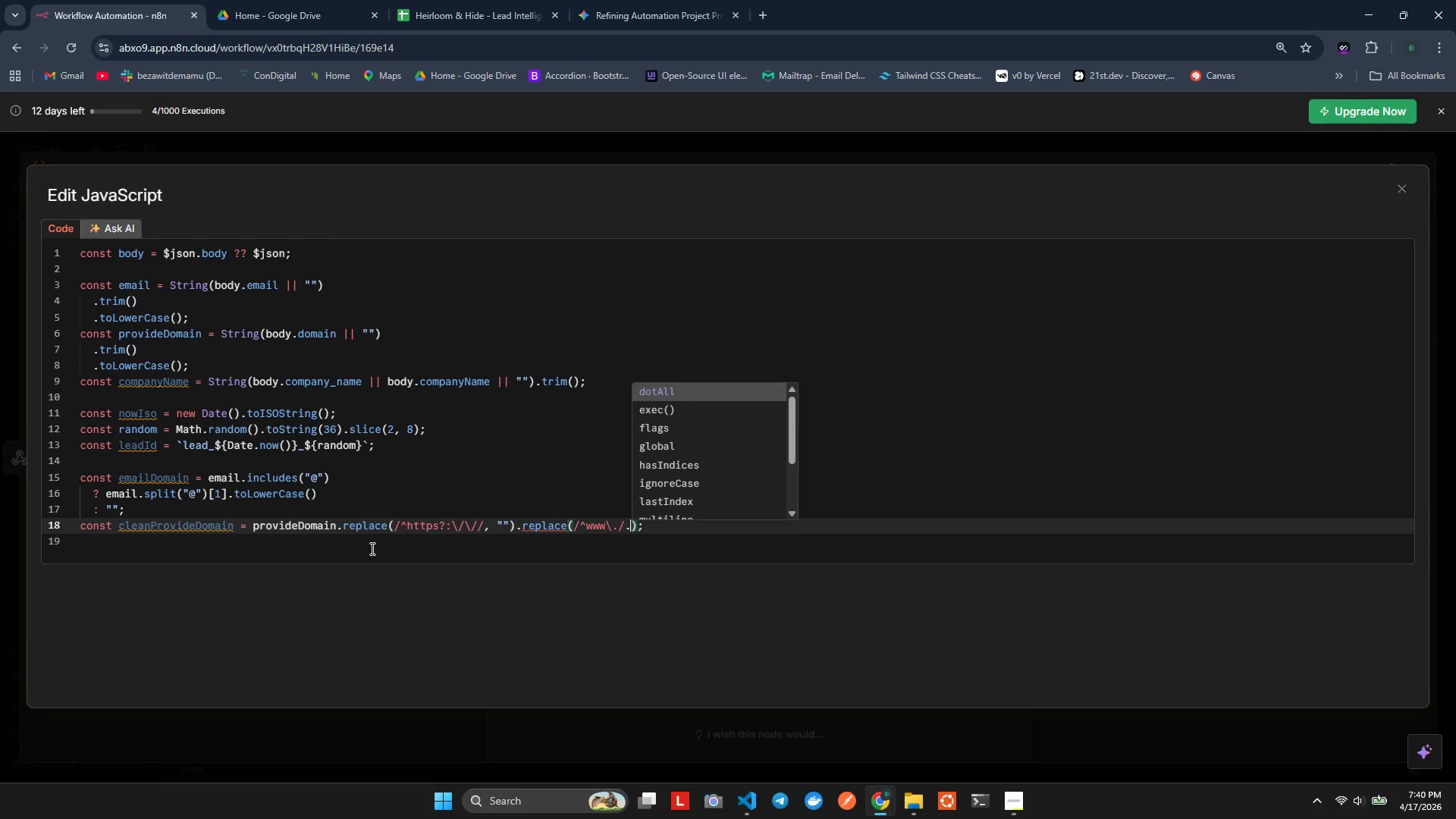 
key(Quote)
 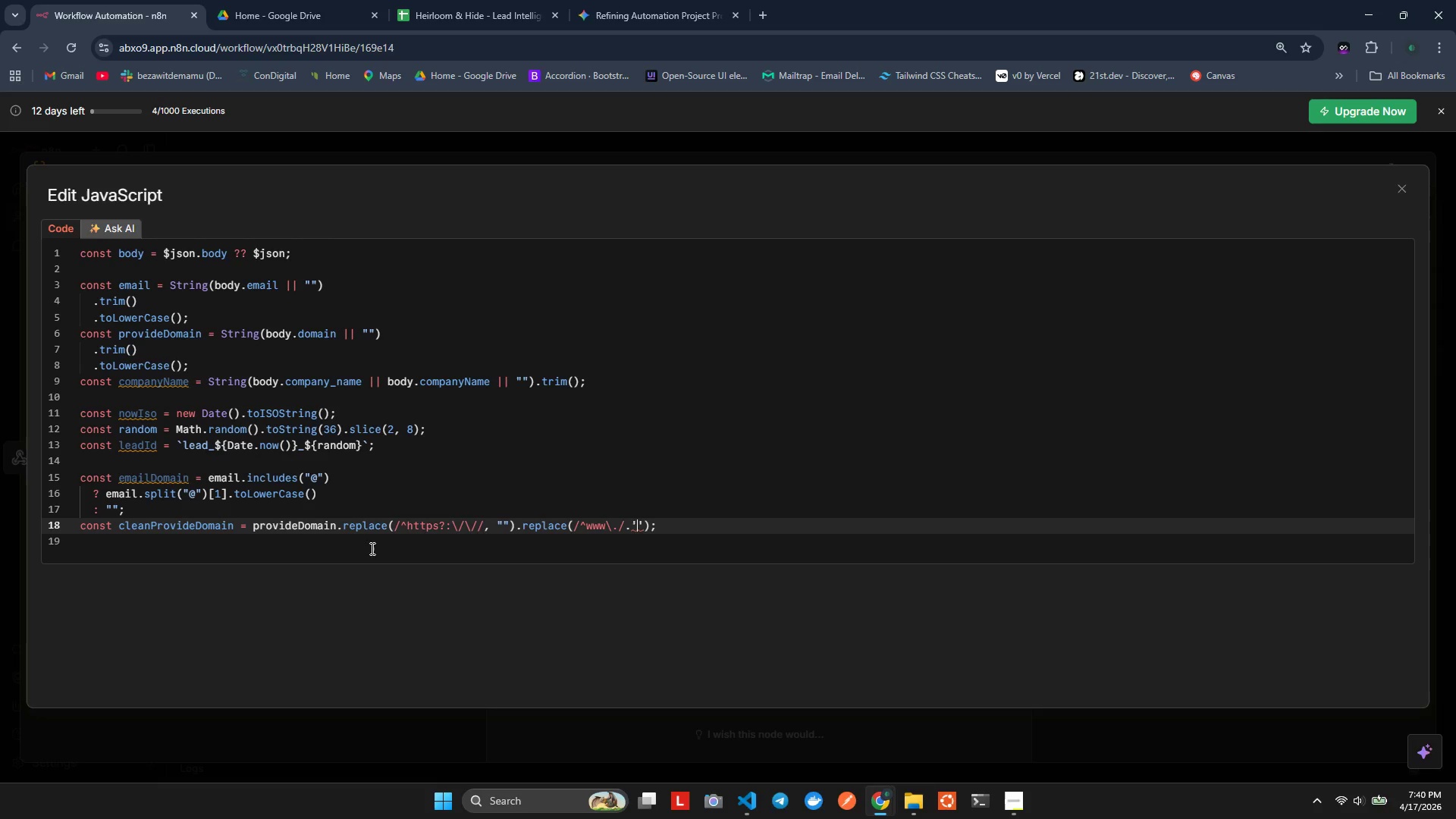 
hold_key(key=AltLeft, duration=1.03)
 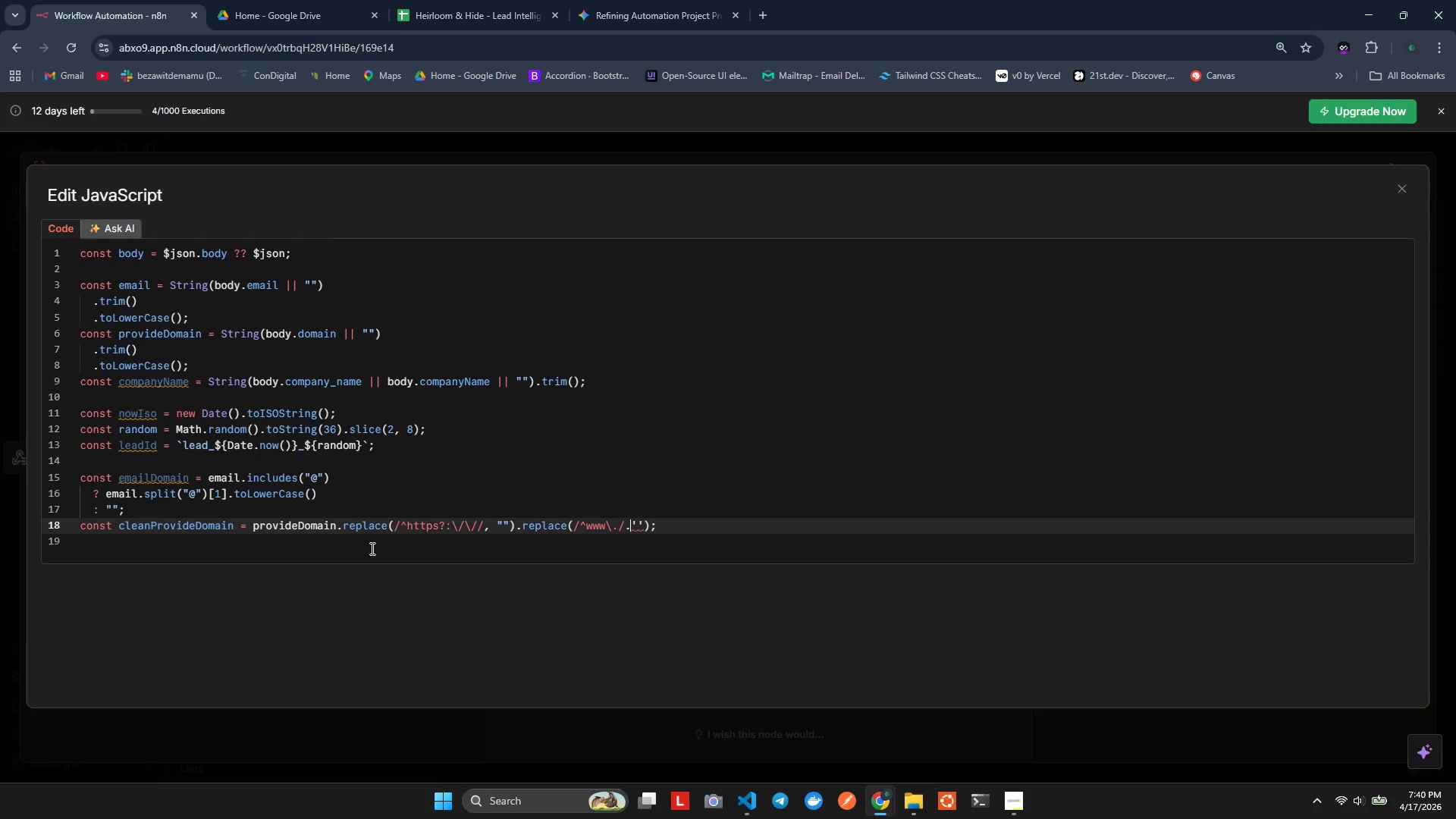 
hold_key(key=ShiftLeft, duration=1.16)
 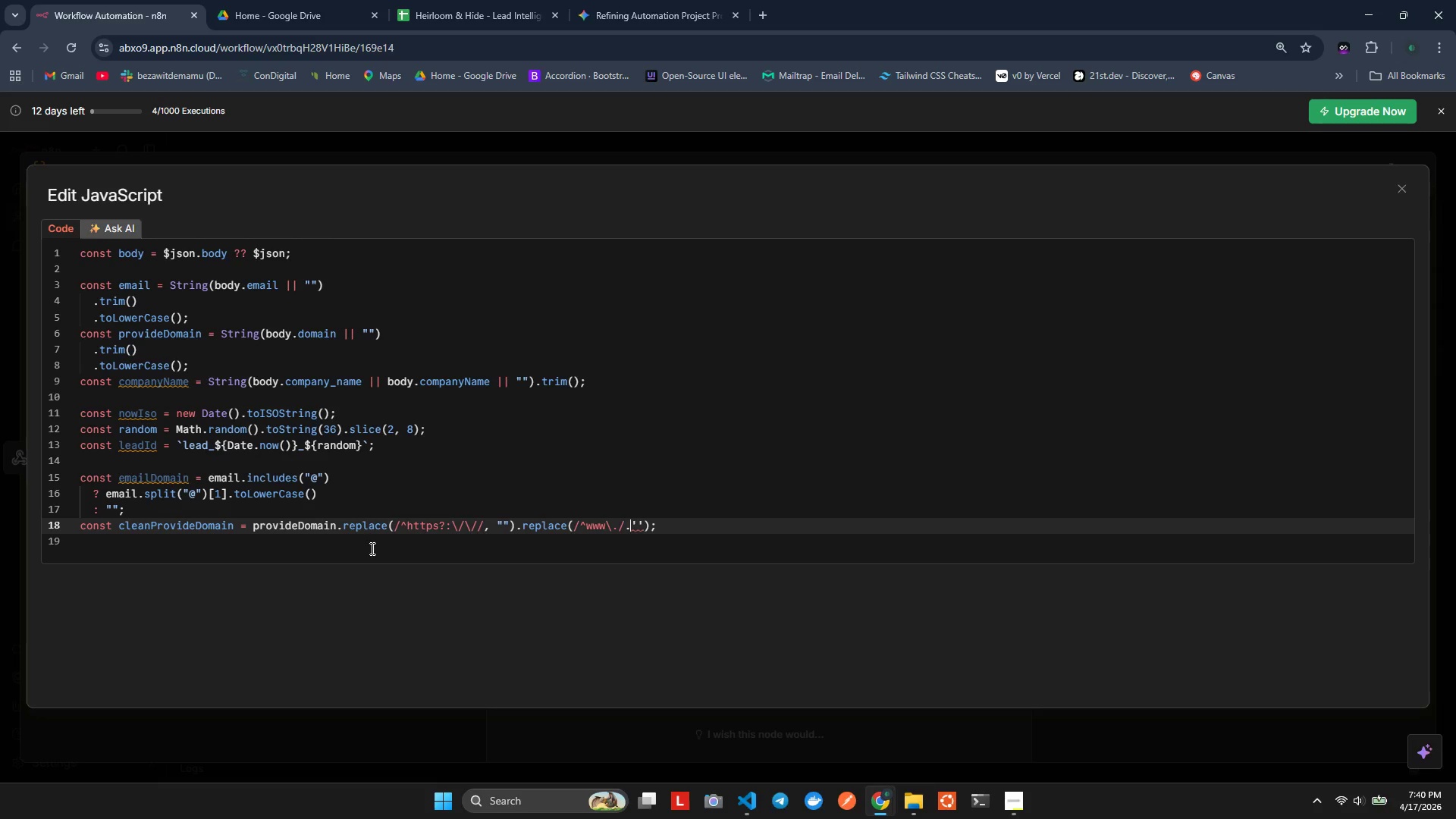 
key(ArrowLeft)
 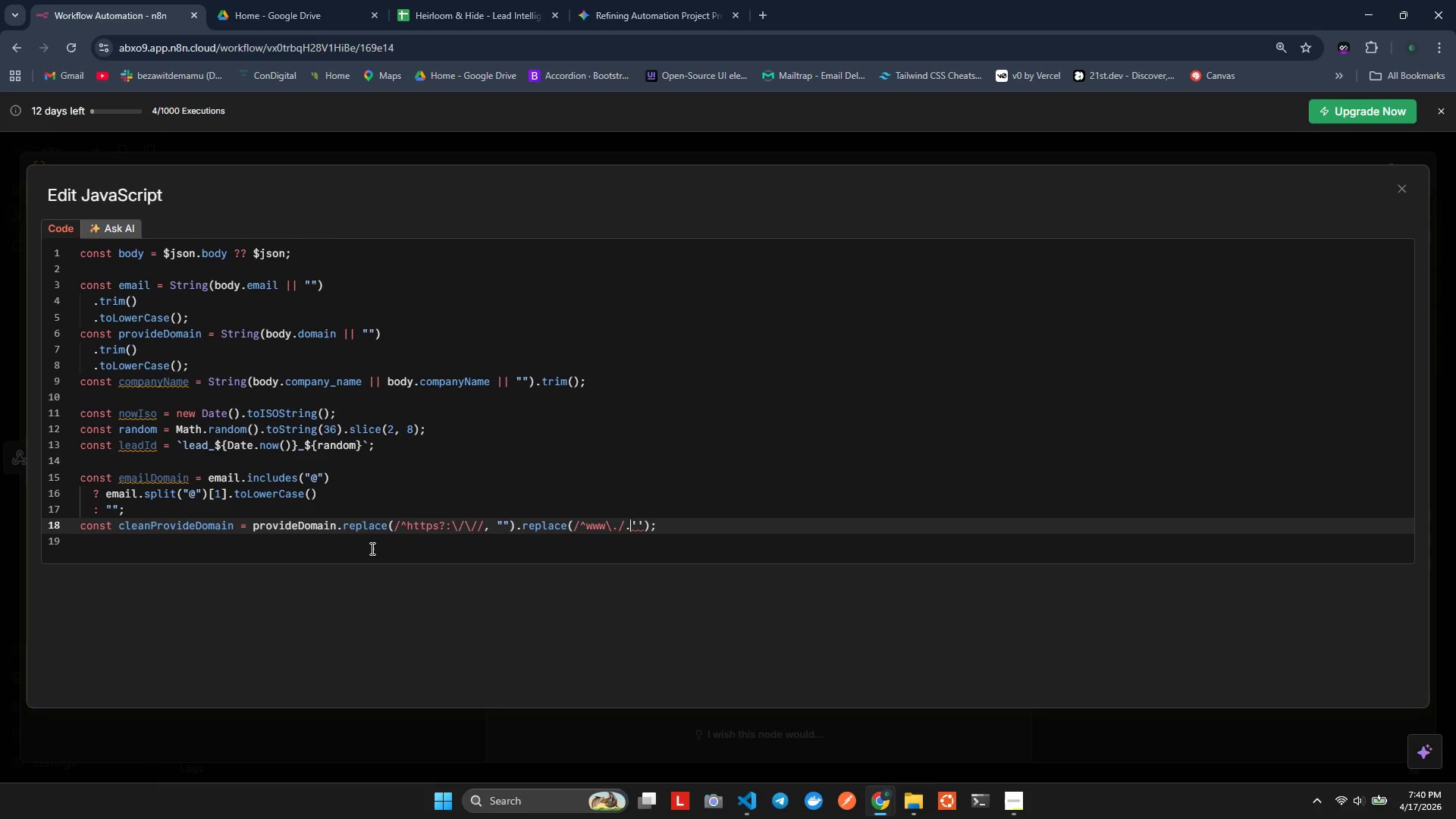 
key(Backspace)
 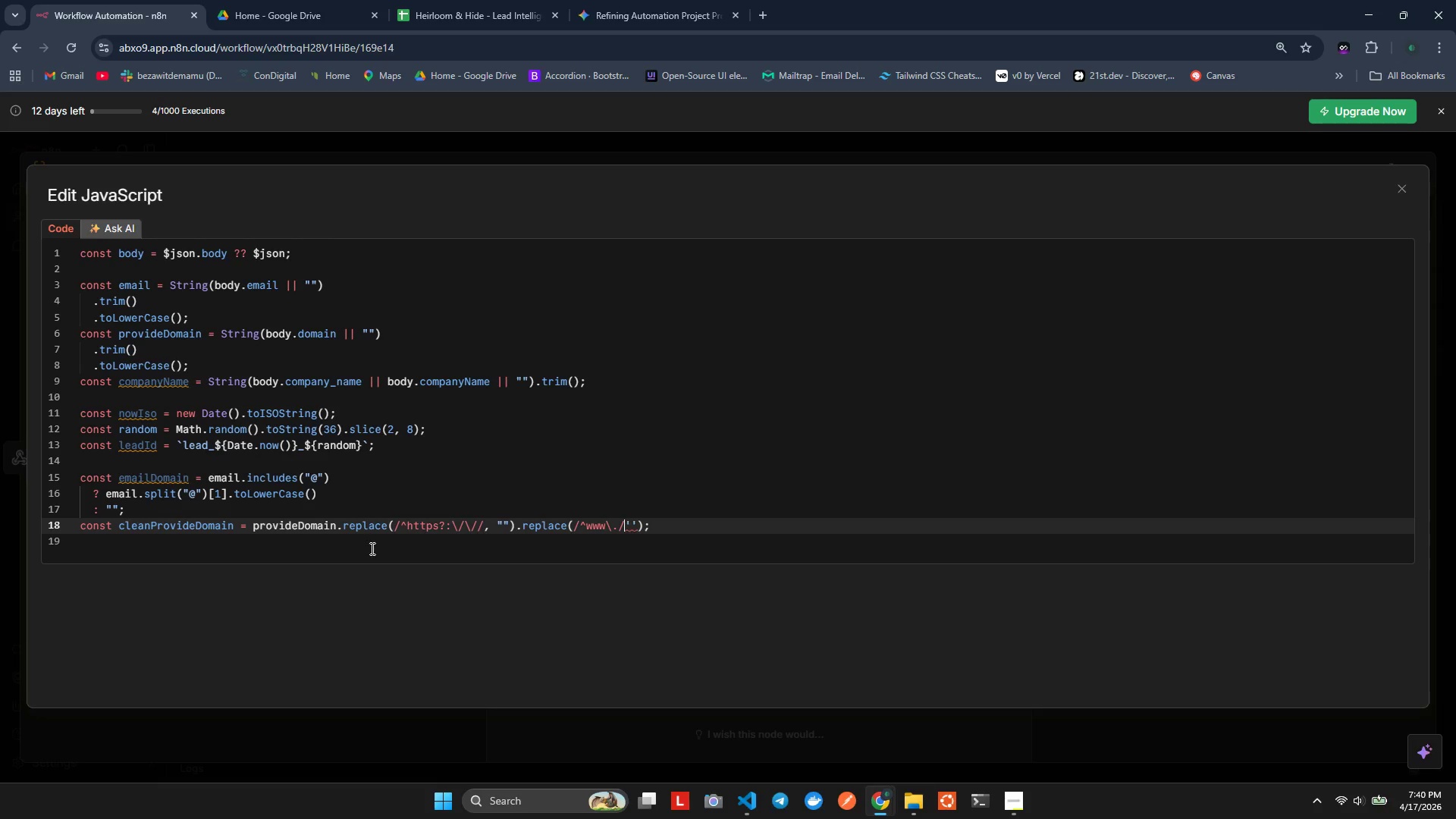 
key(Comma)
 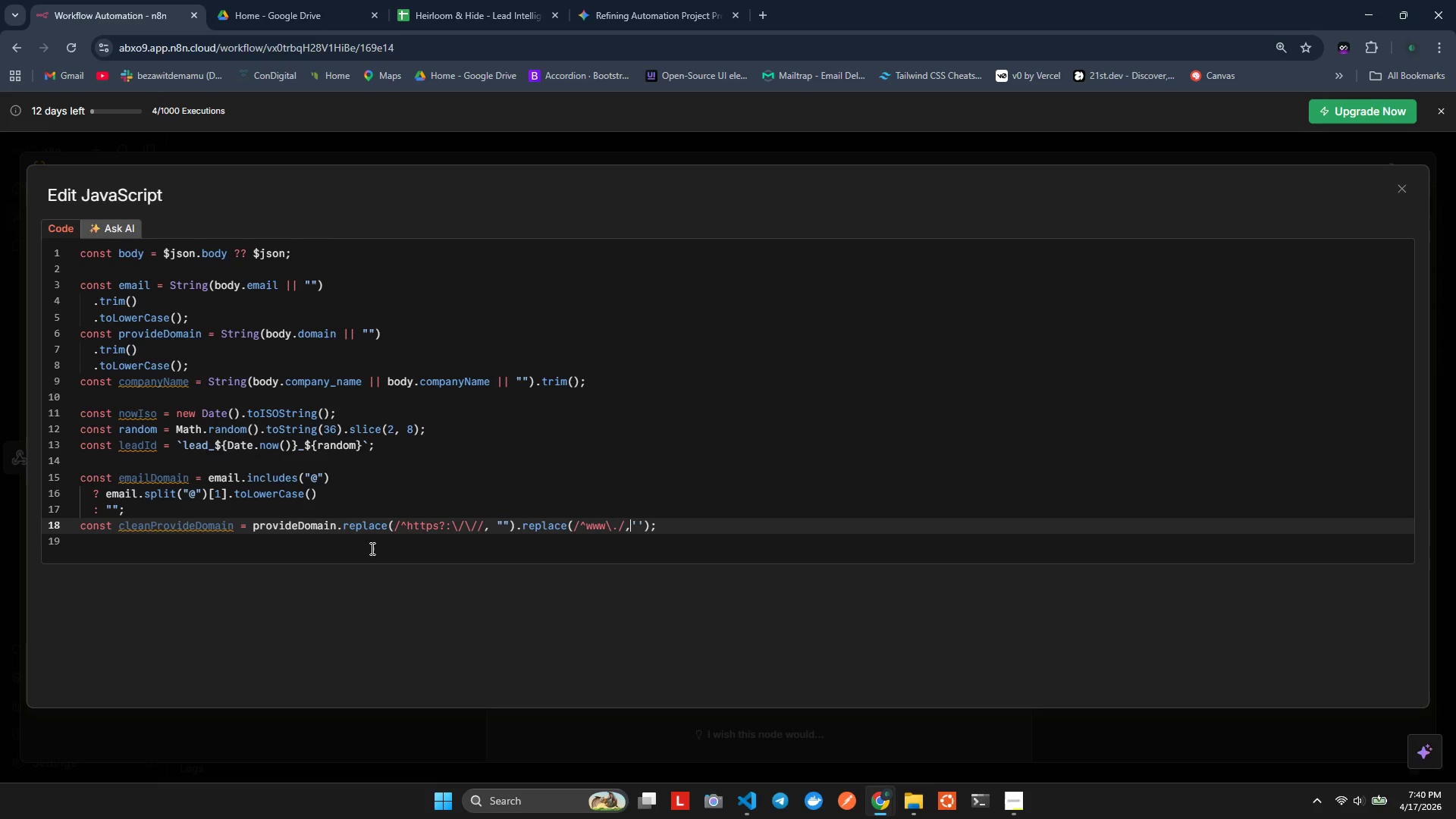 
key(Alt+Shift+F)
 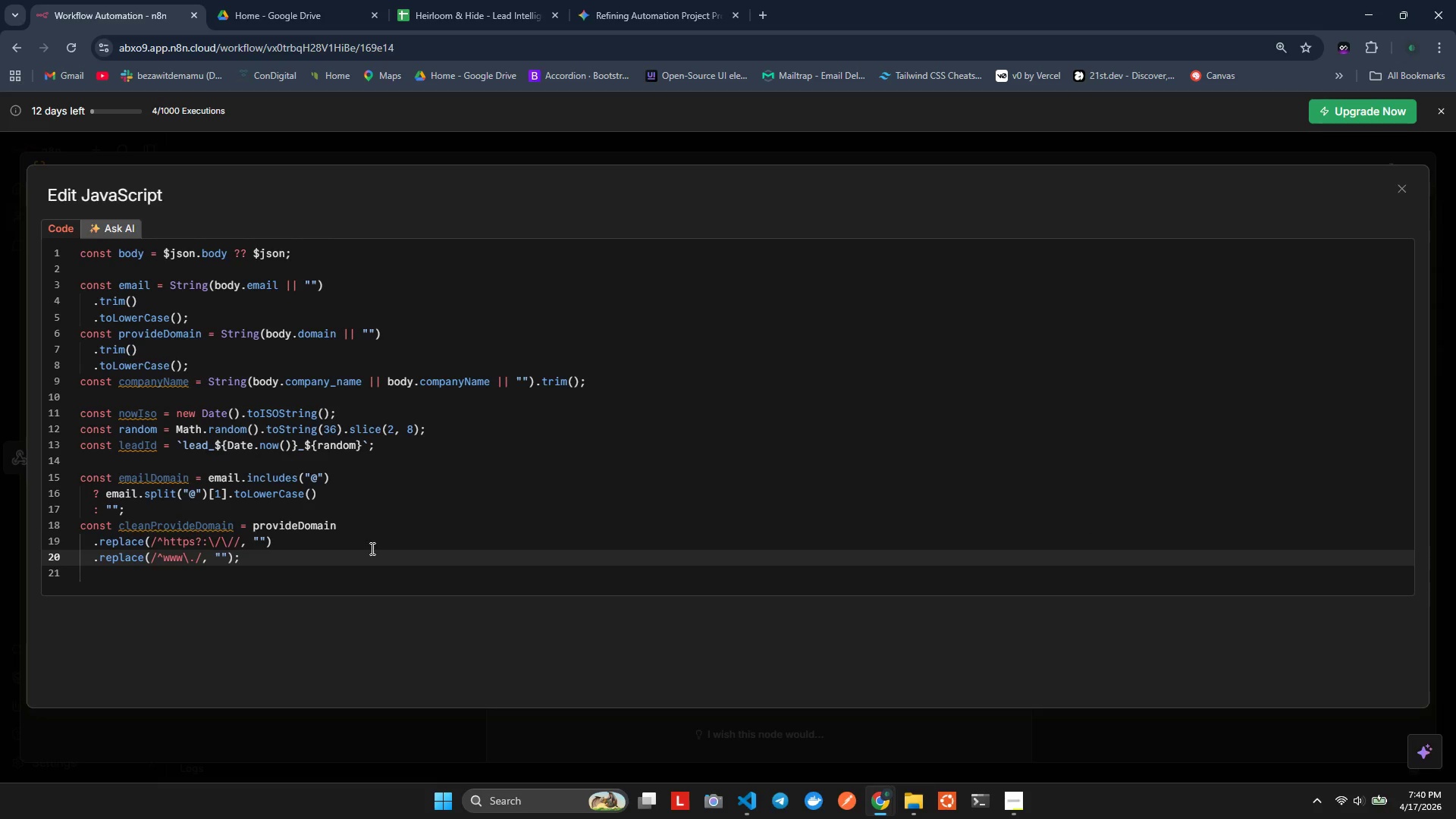 
key(ArrowRight)
 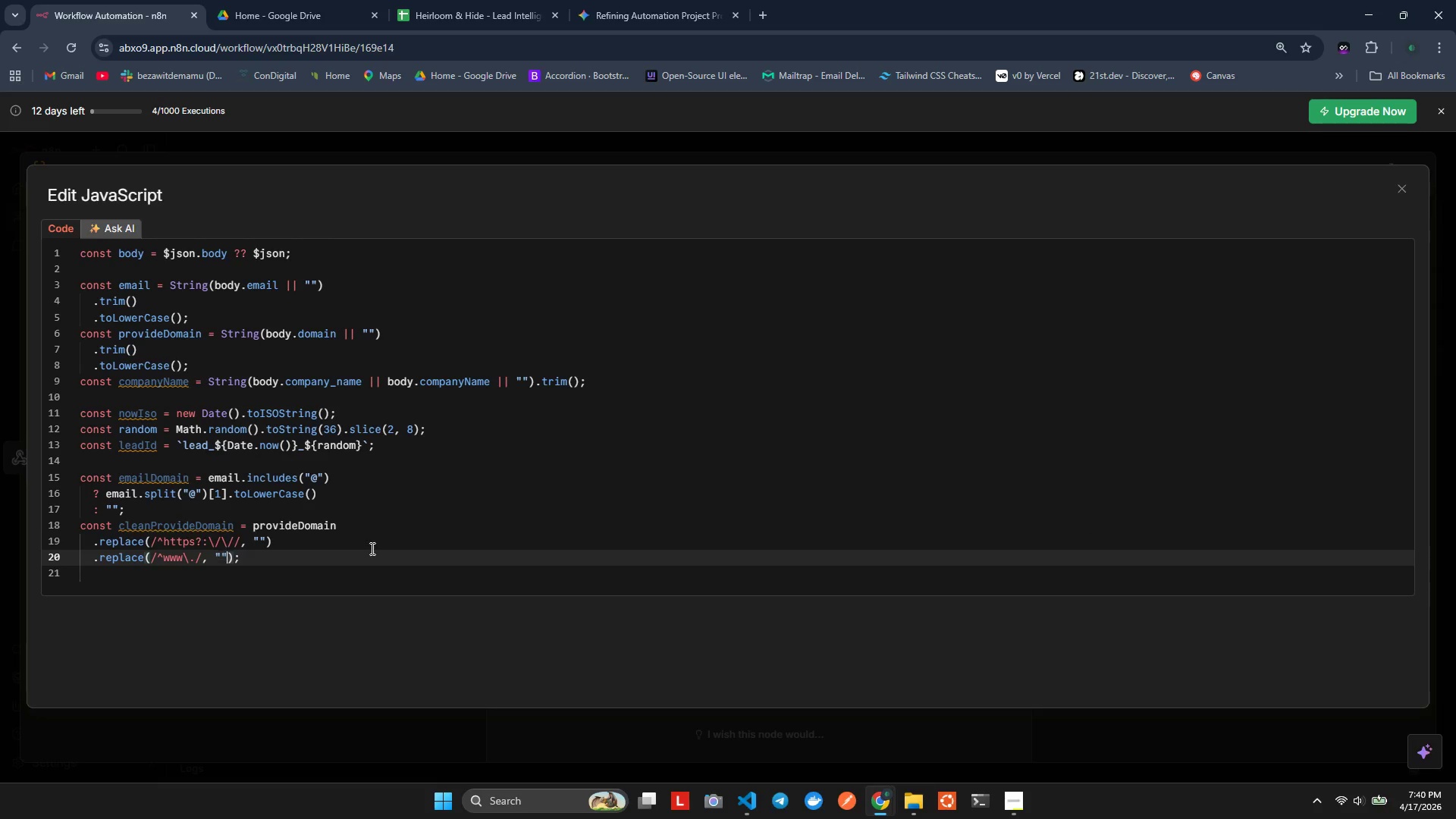 
key(ArrowRight)
 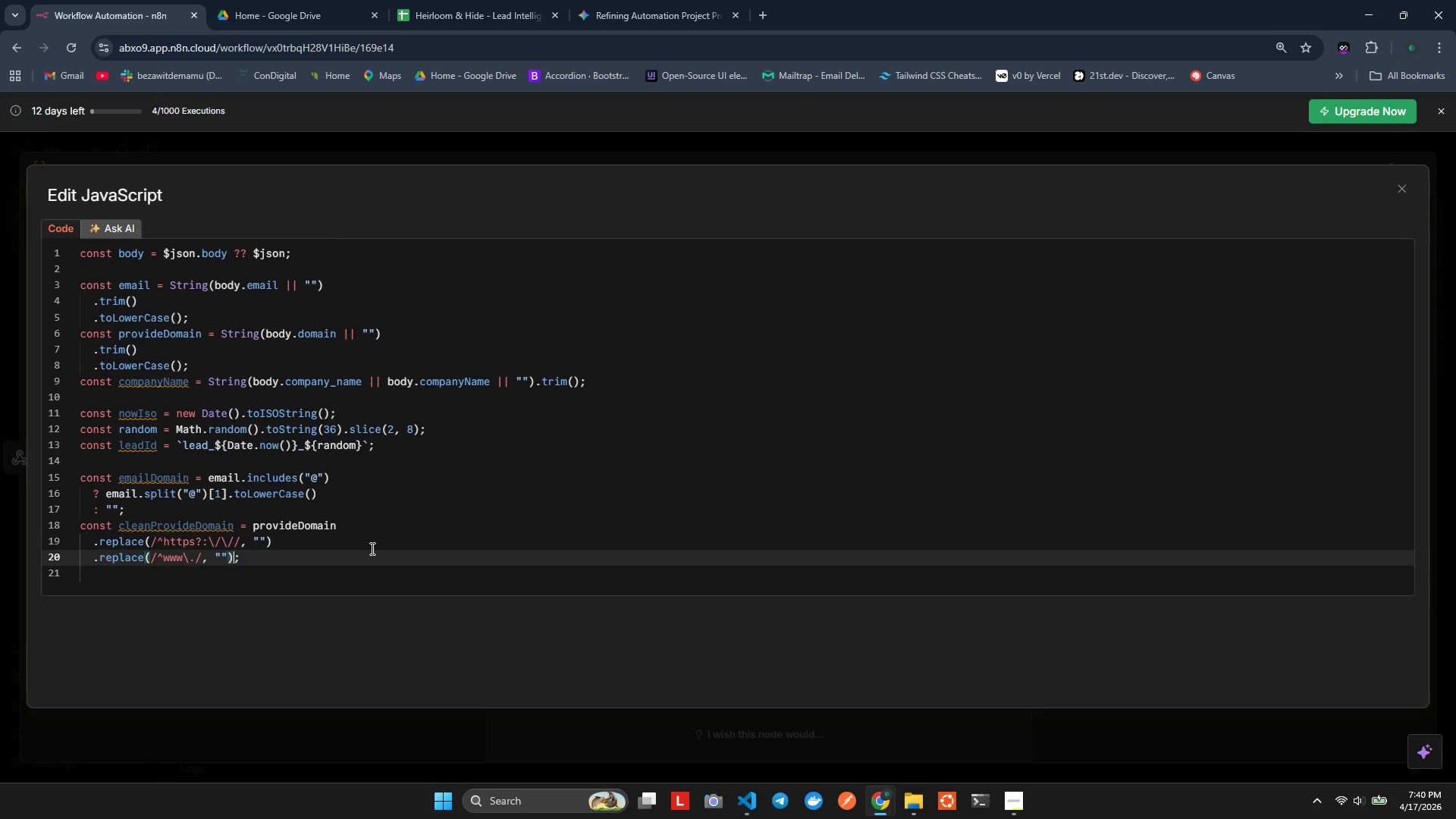 
key(ArrowRight)
 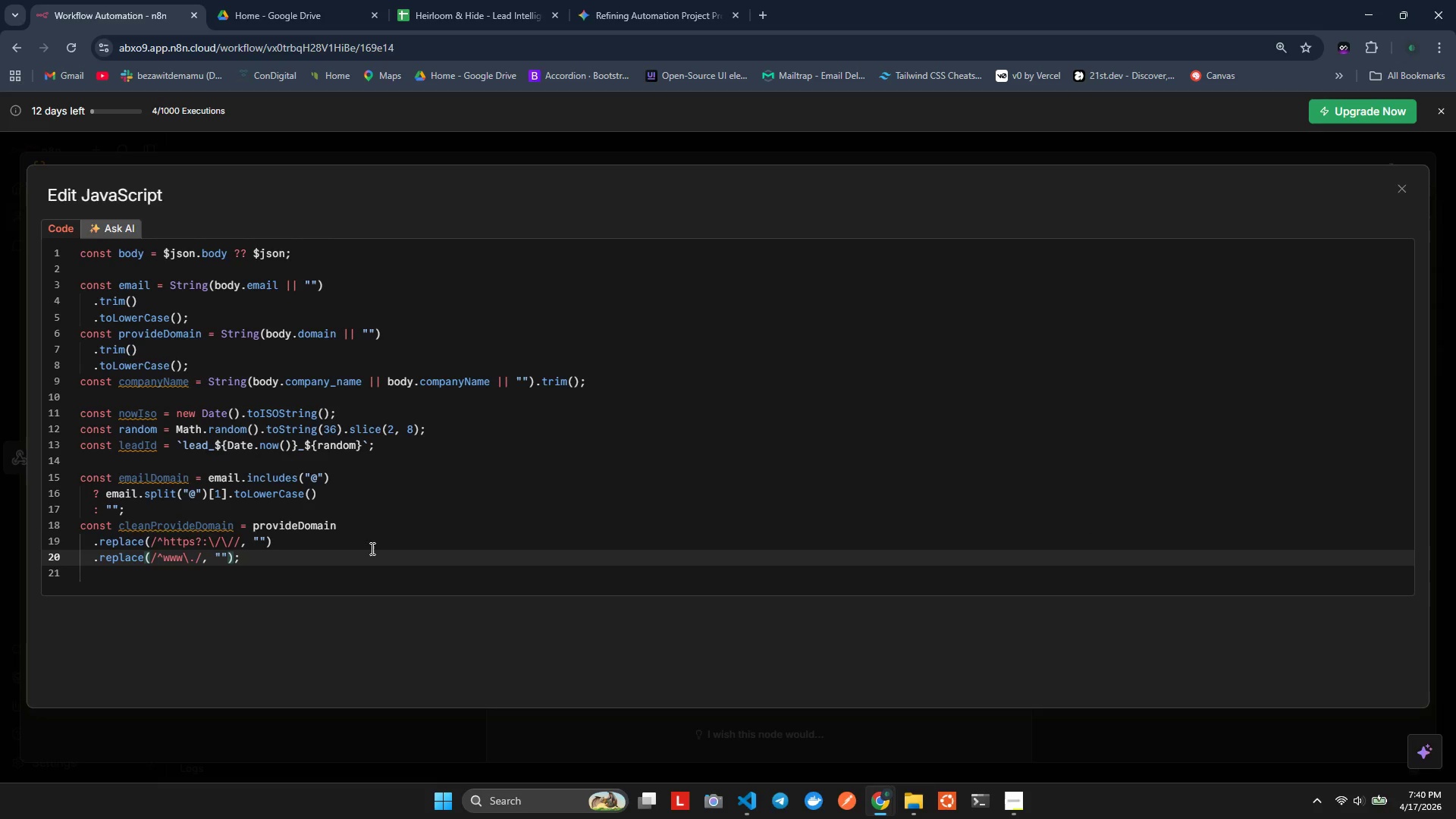 
type(.spl)
 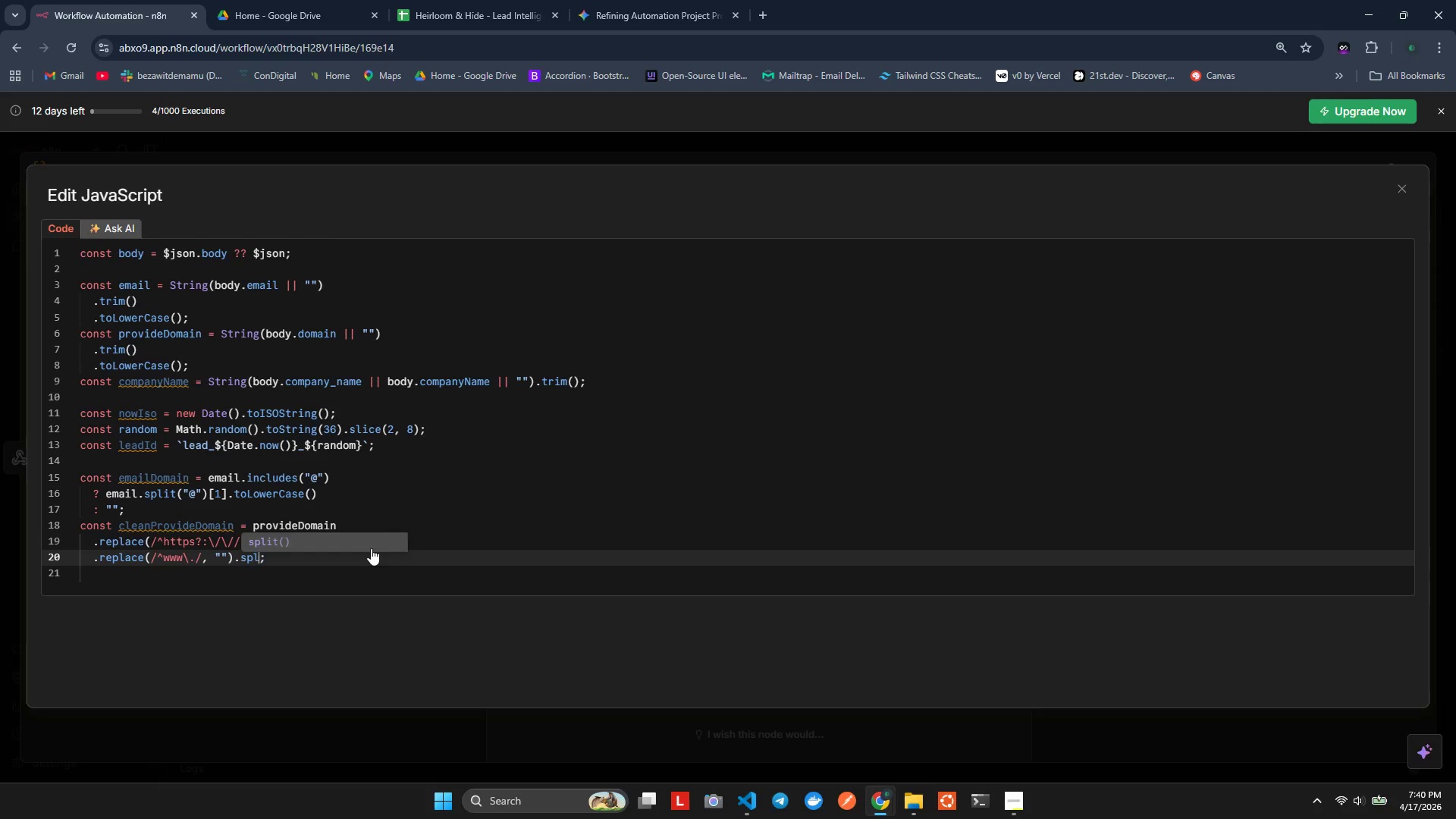 
key(Enter)
 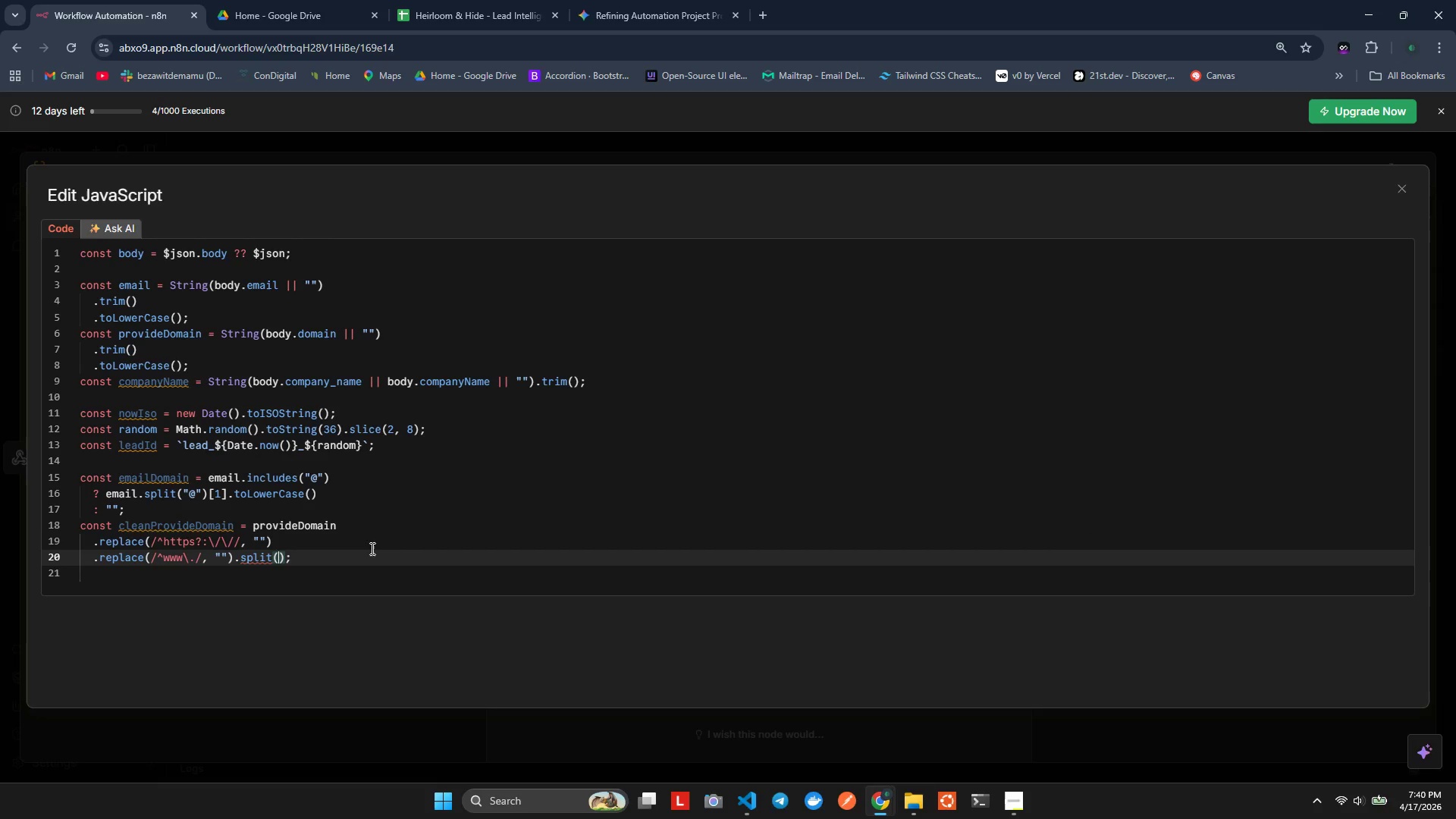 
key(Quote)
 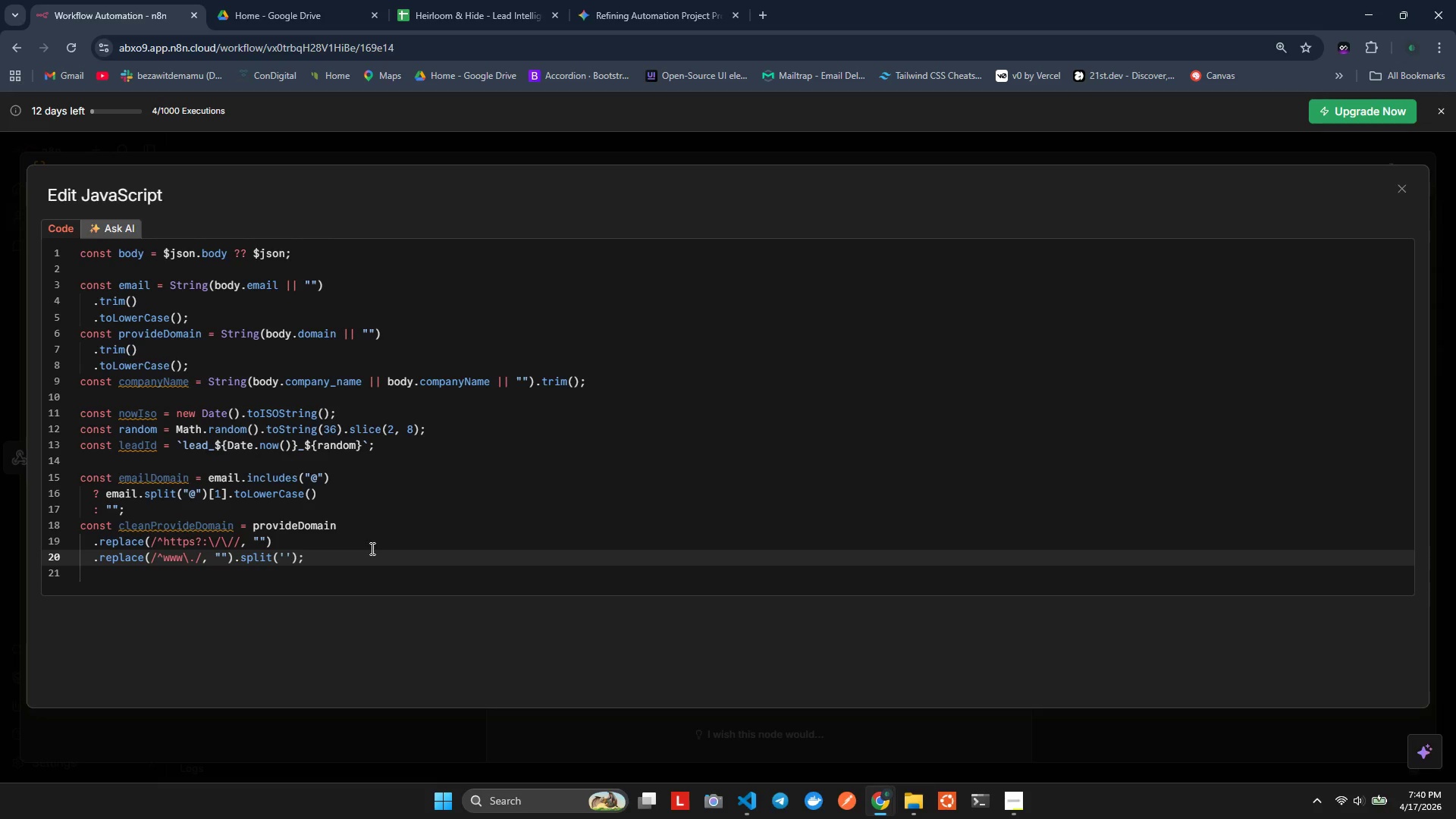 
key(Backslash)
 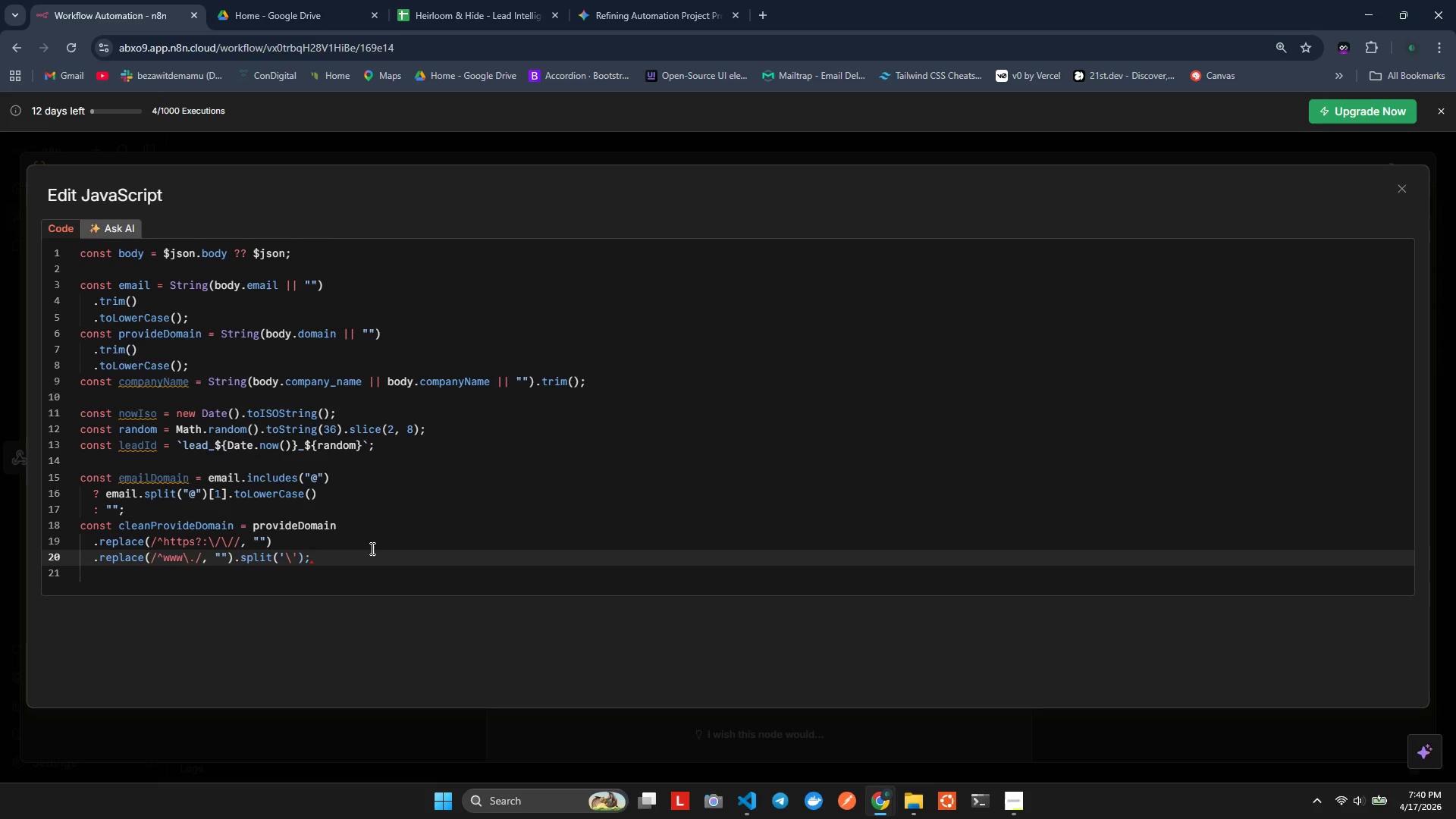 
key(Backspace)
 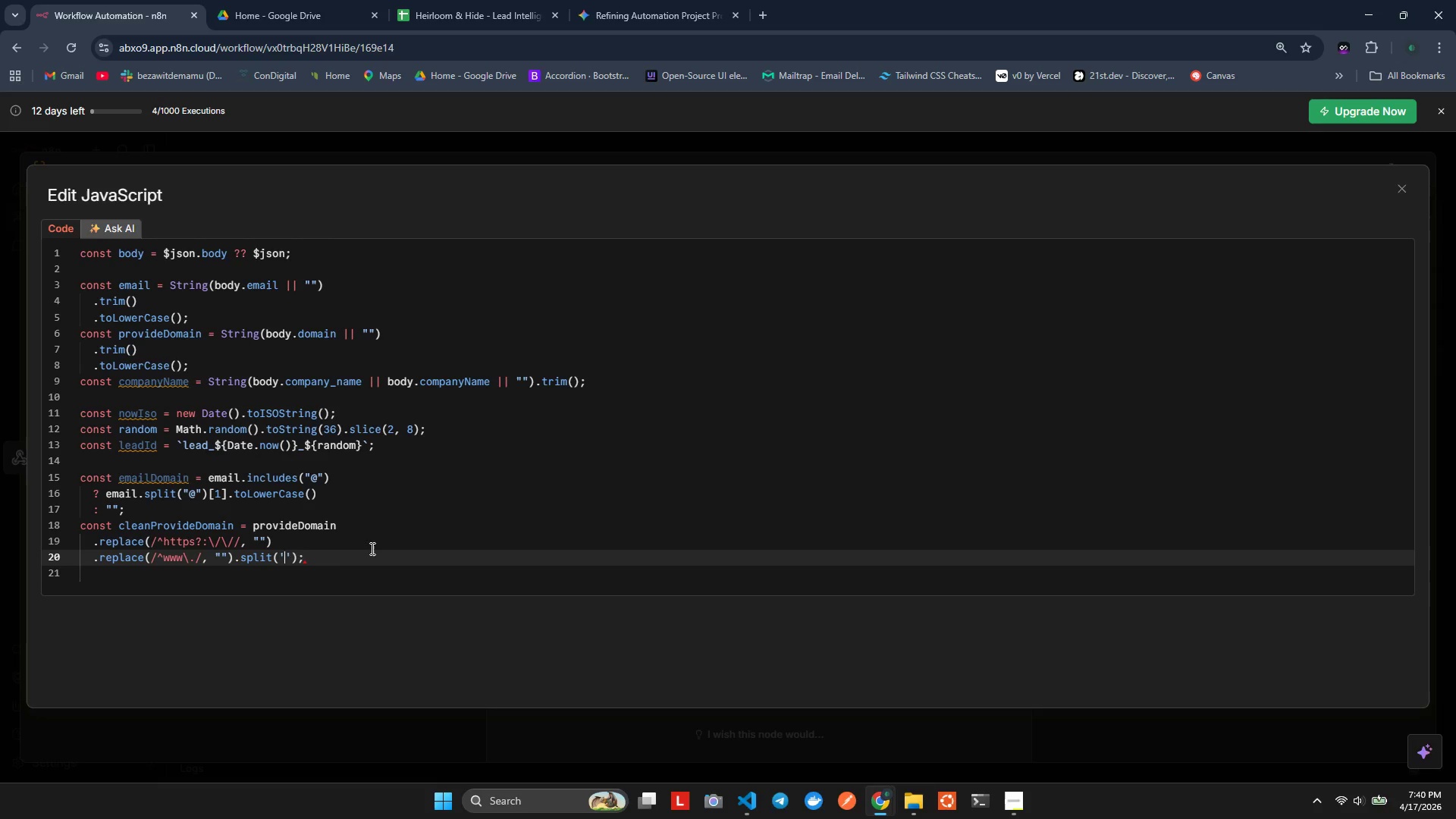 
key(Period)
 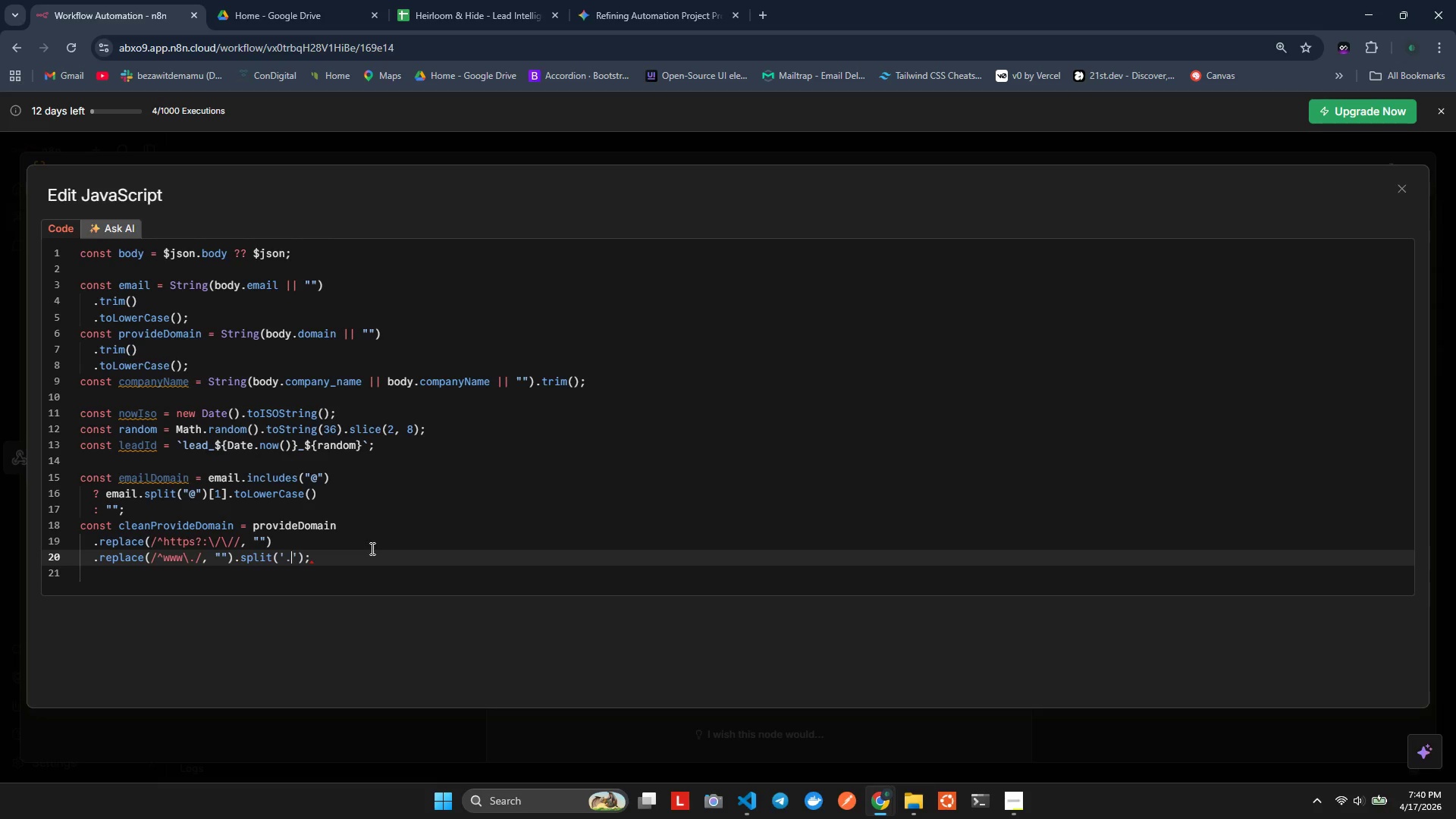 
key(Backspace)
 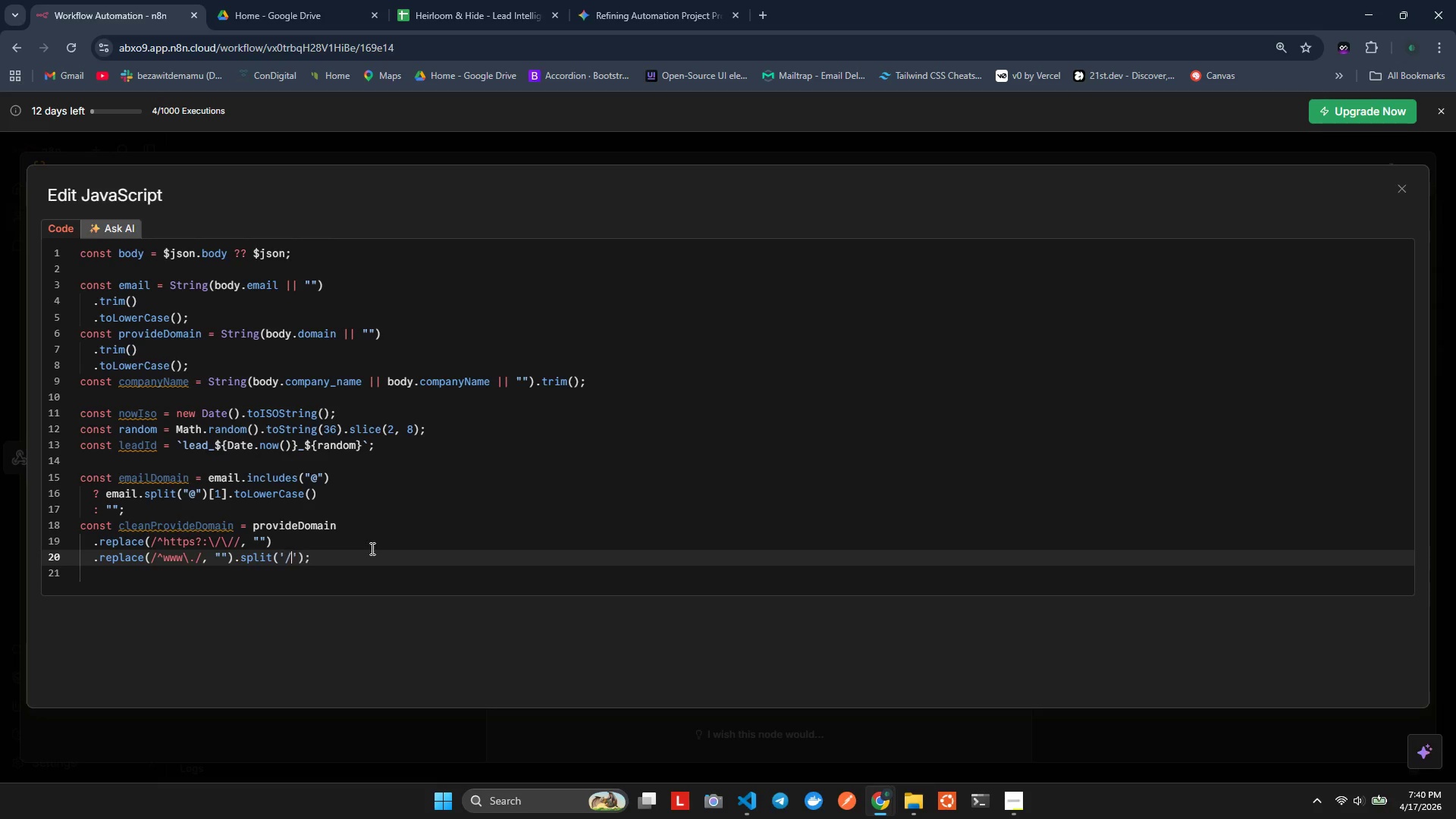 
key(Slash)
 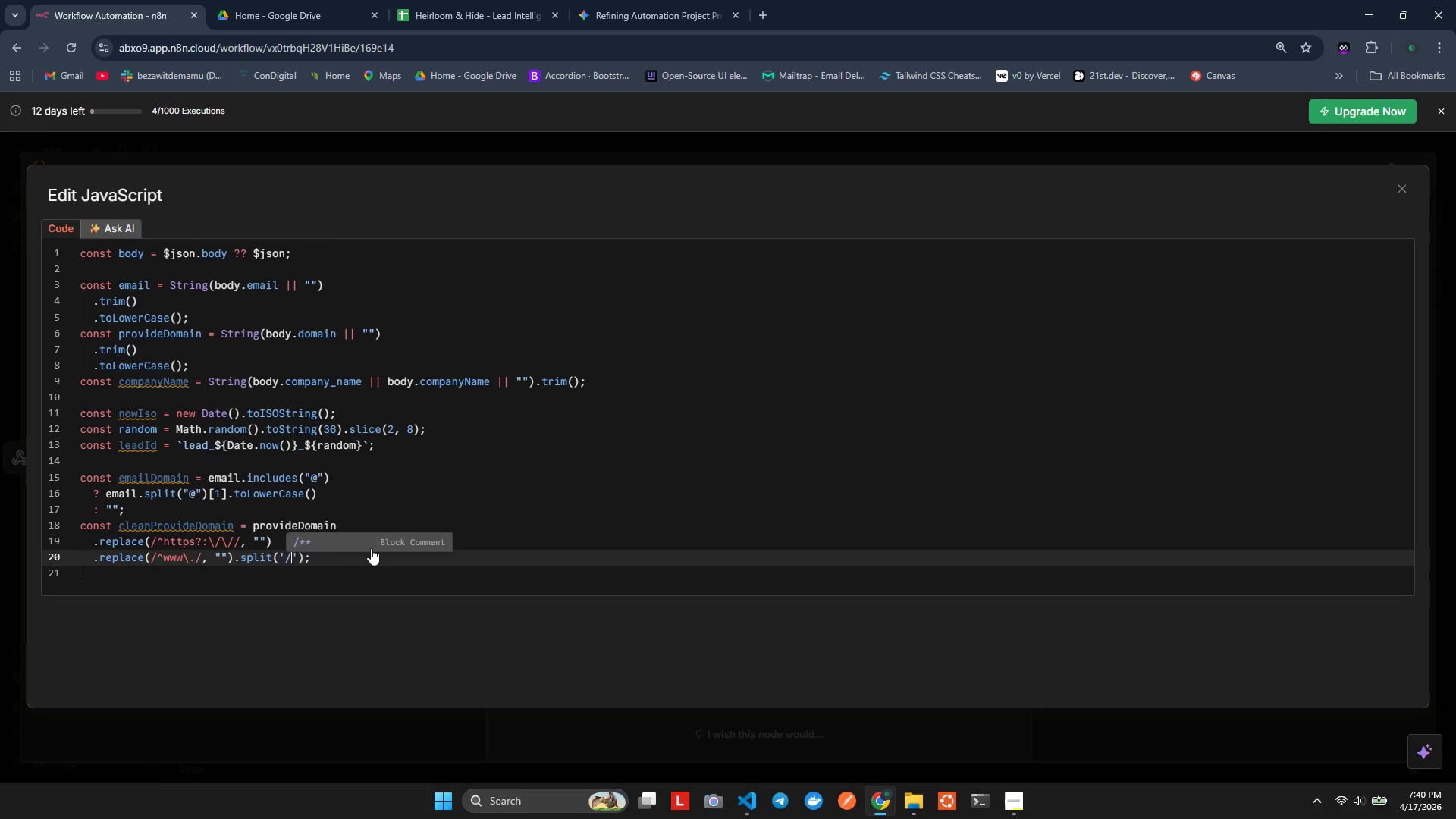 
key(ArrowRight)
 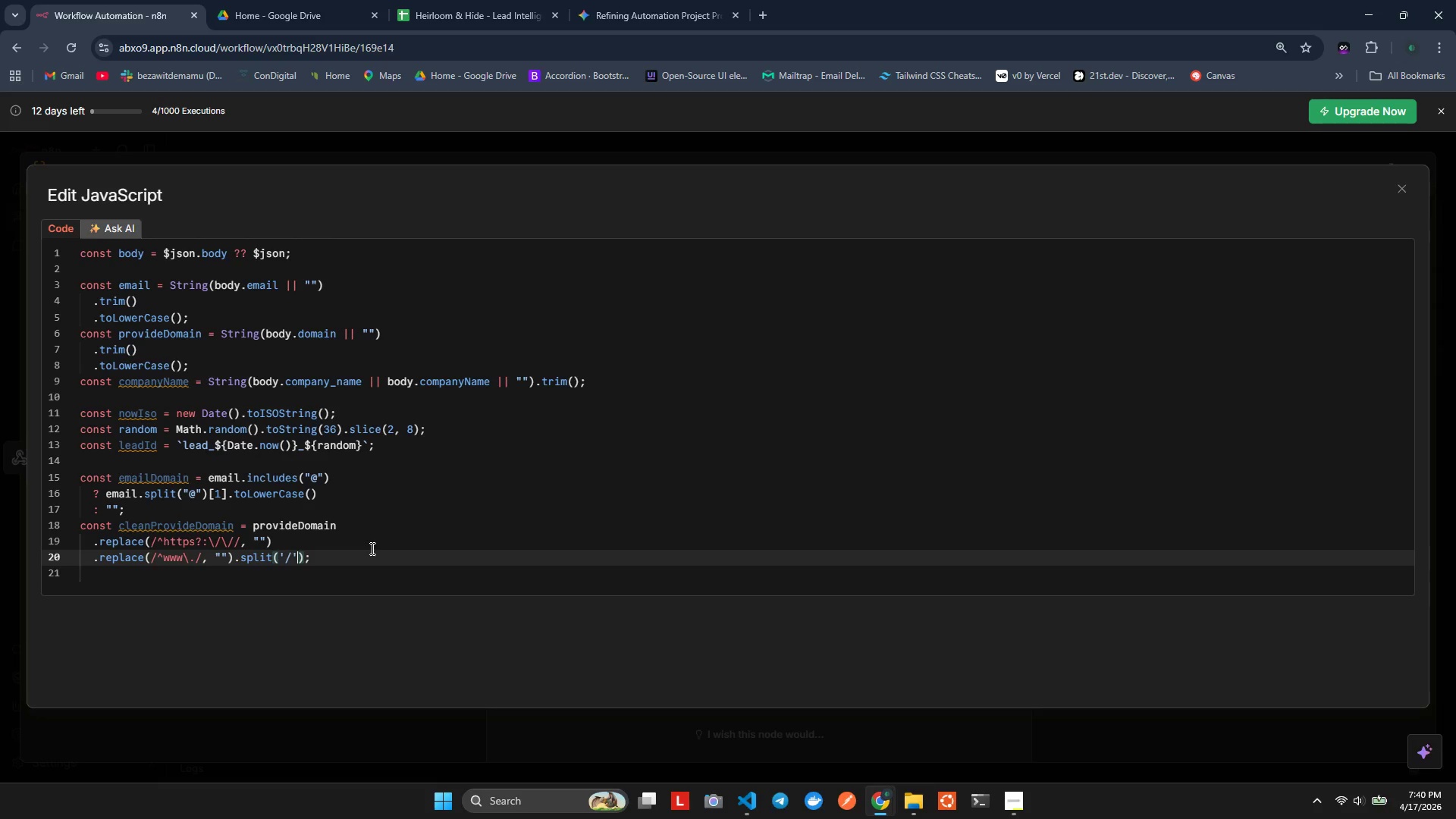 
key(ArrowRight)
 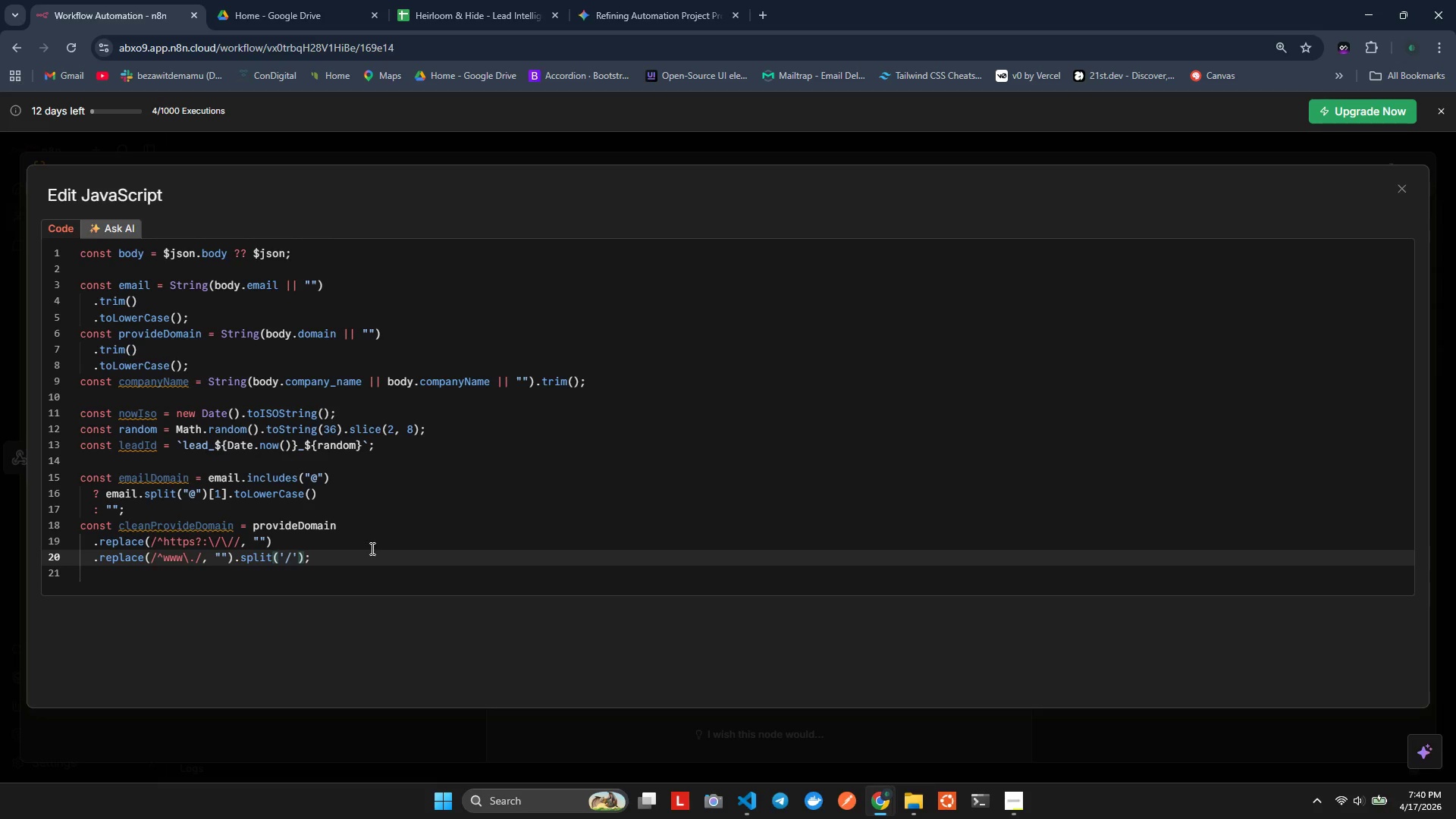 
key(BracketLeft)
 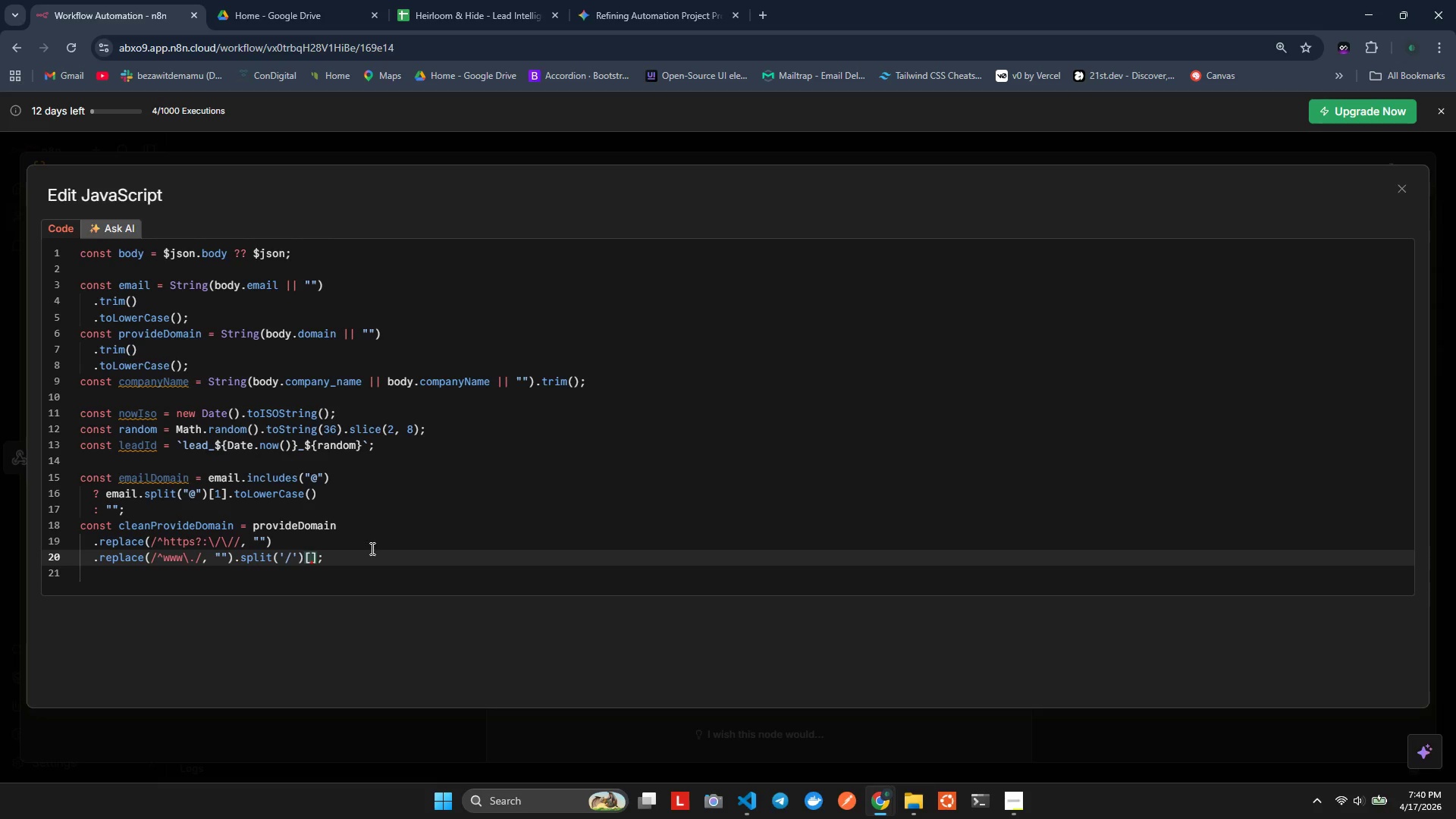 
key(0)
 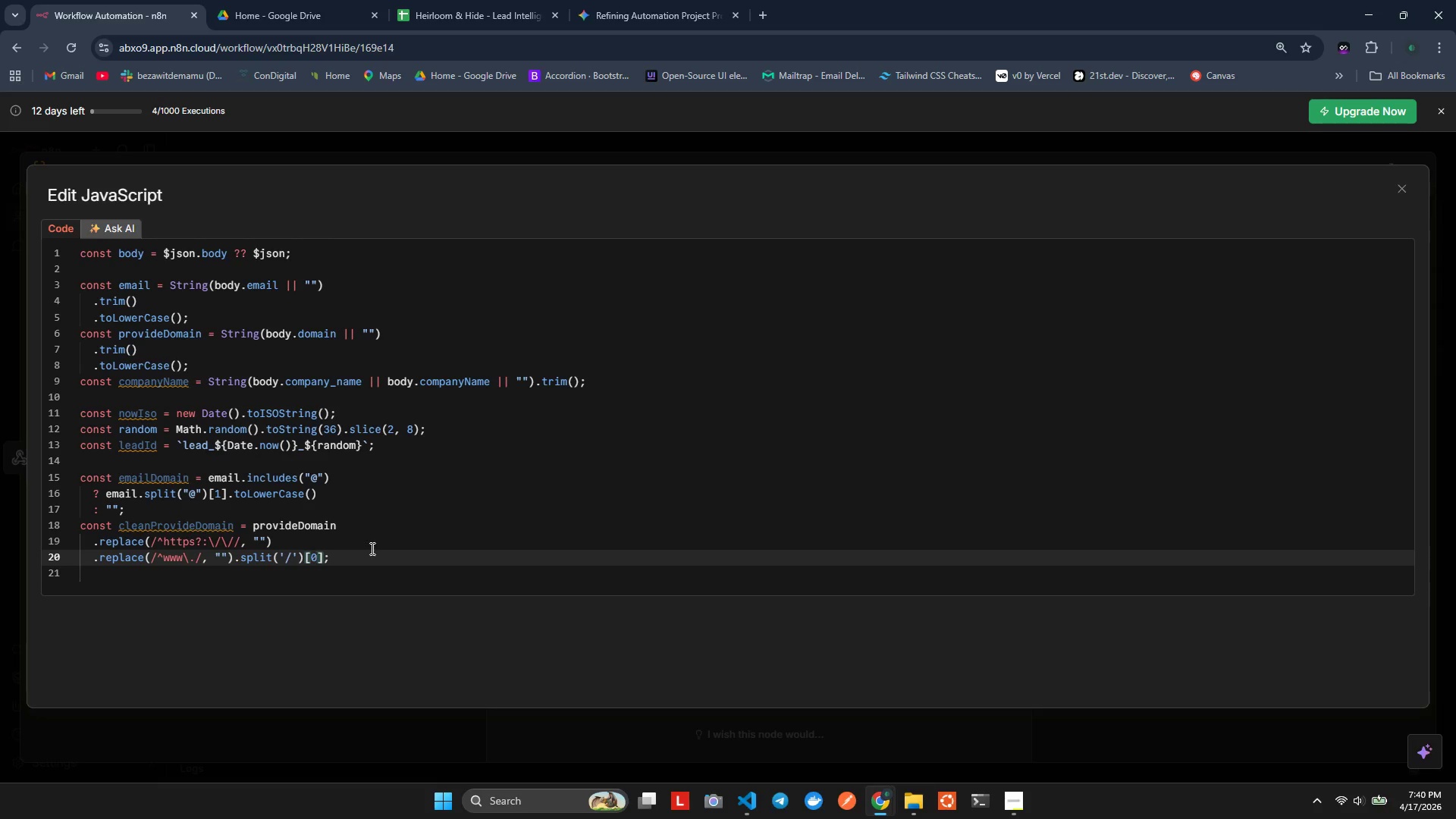 
key(ArrowRight)
 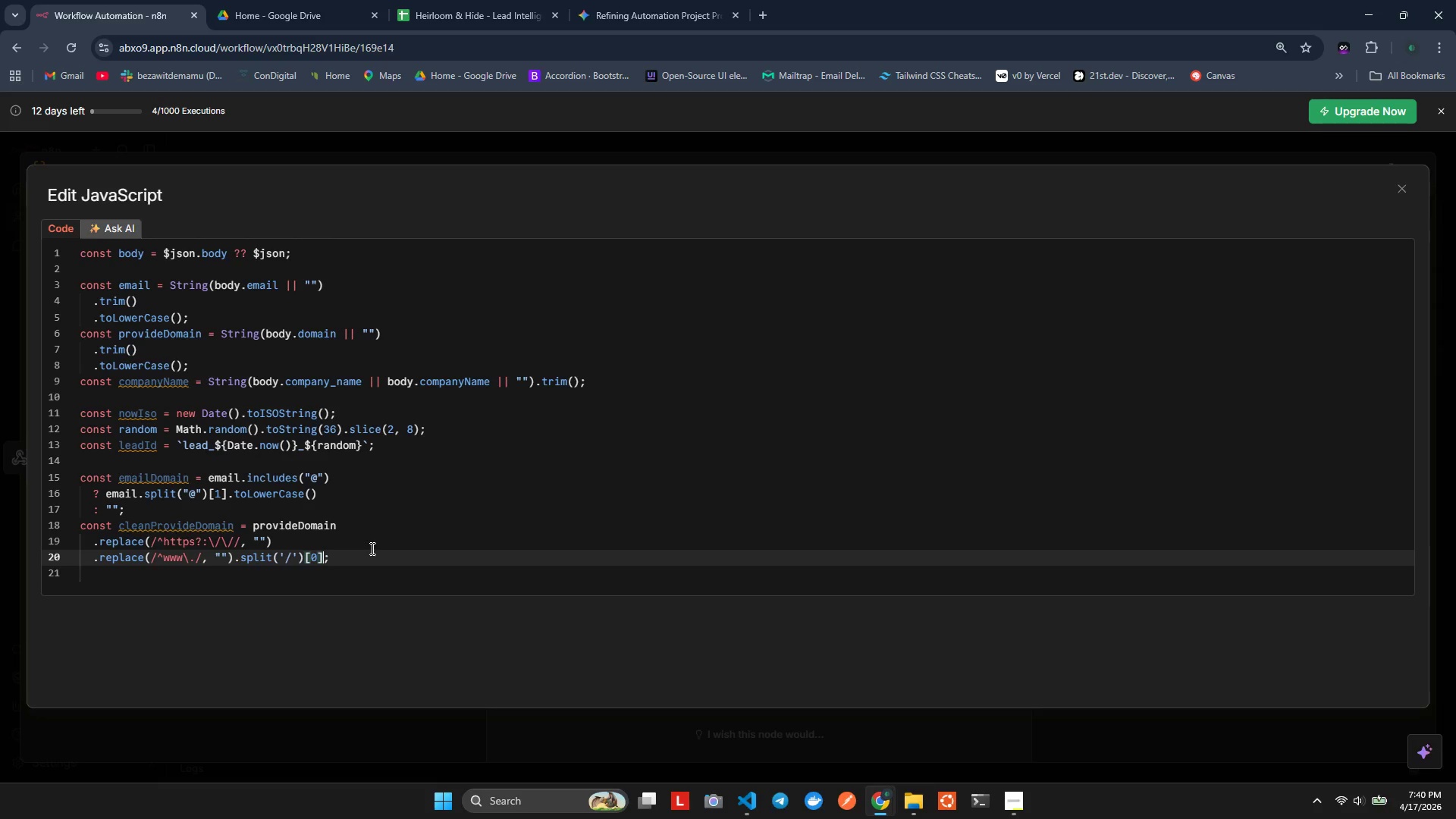 
type(.trim)
 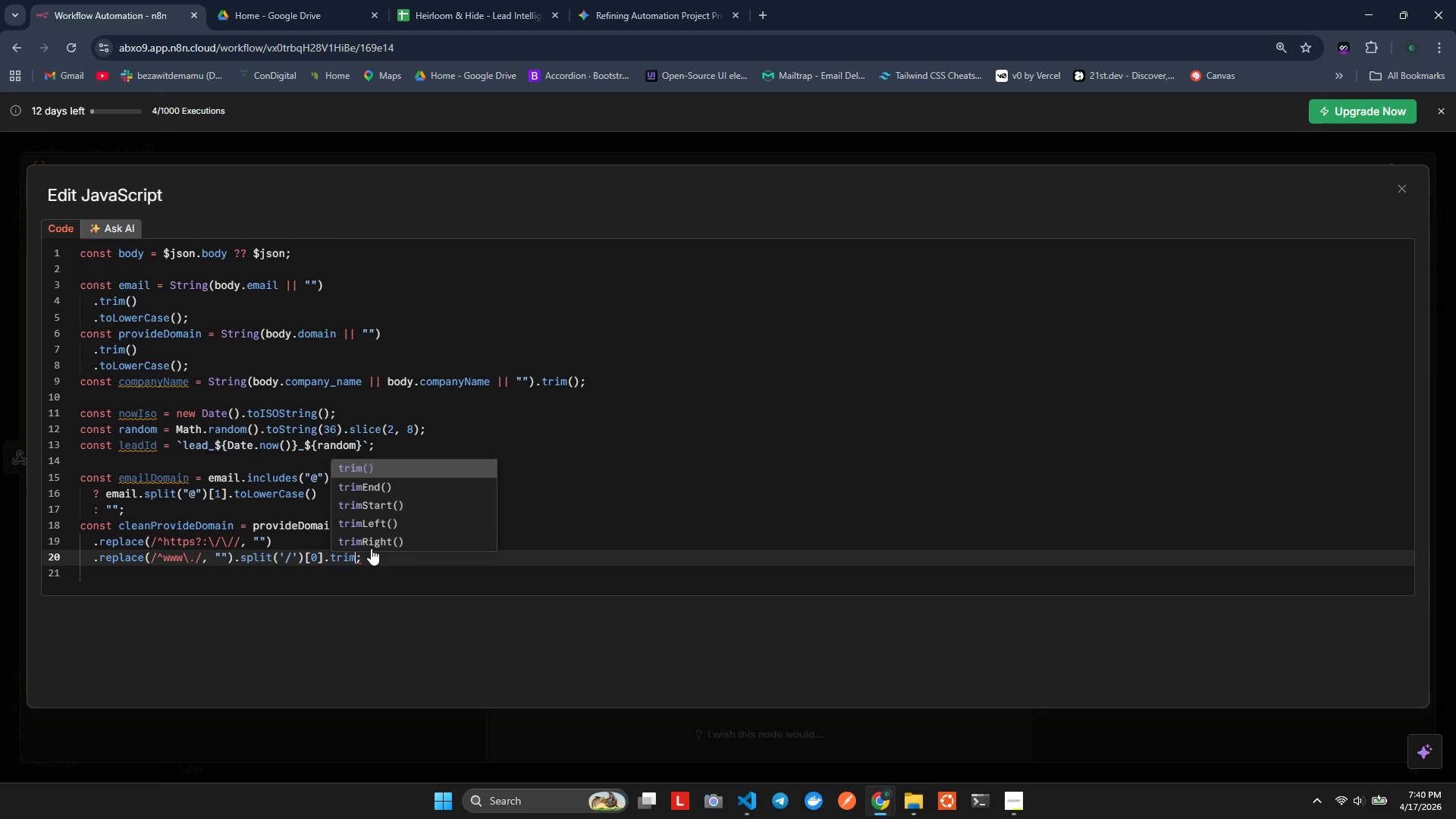 
key(Enter)
 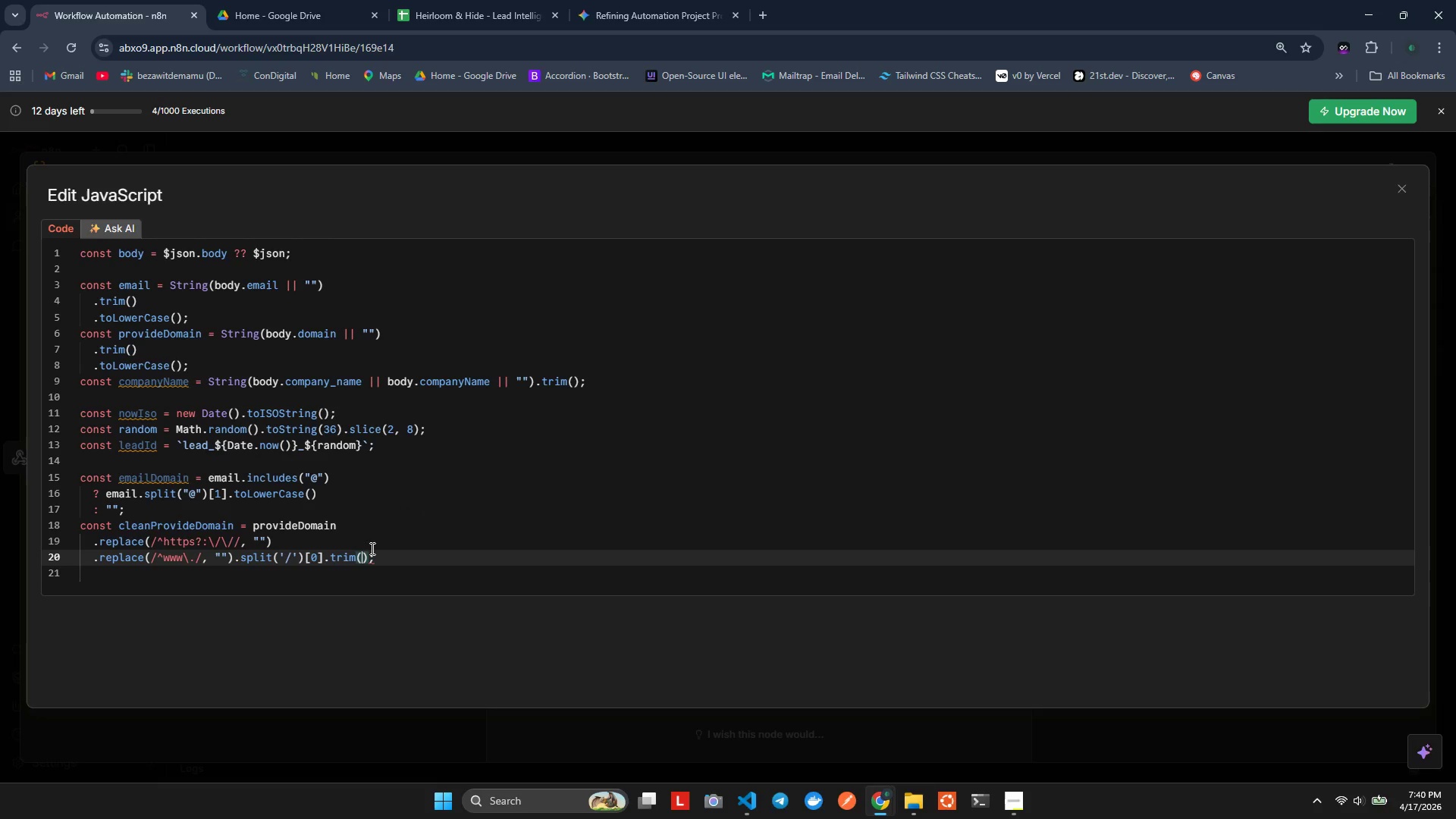 
key(Alt+Shift+AltLeft)
 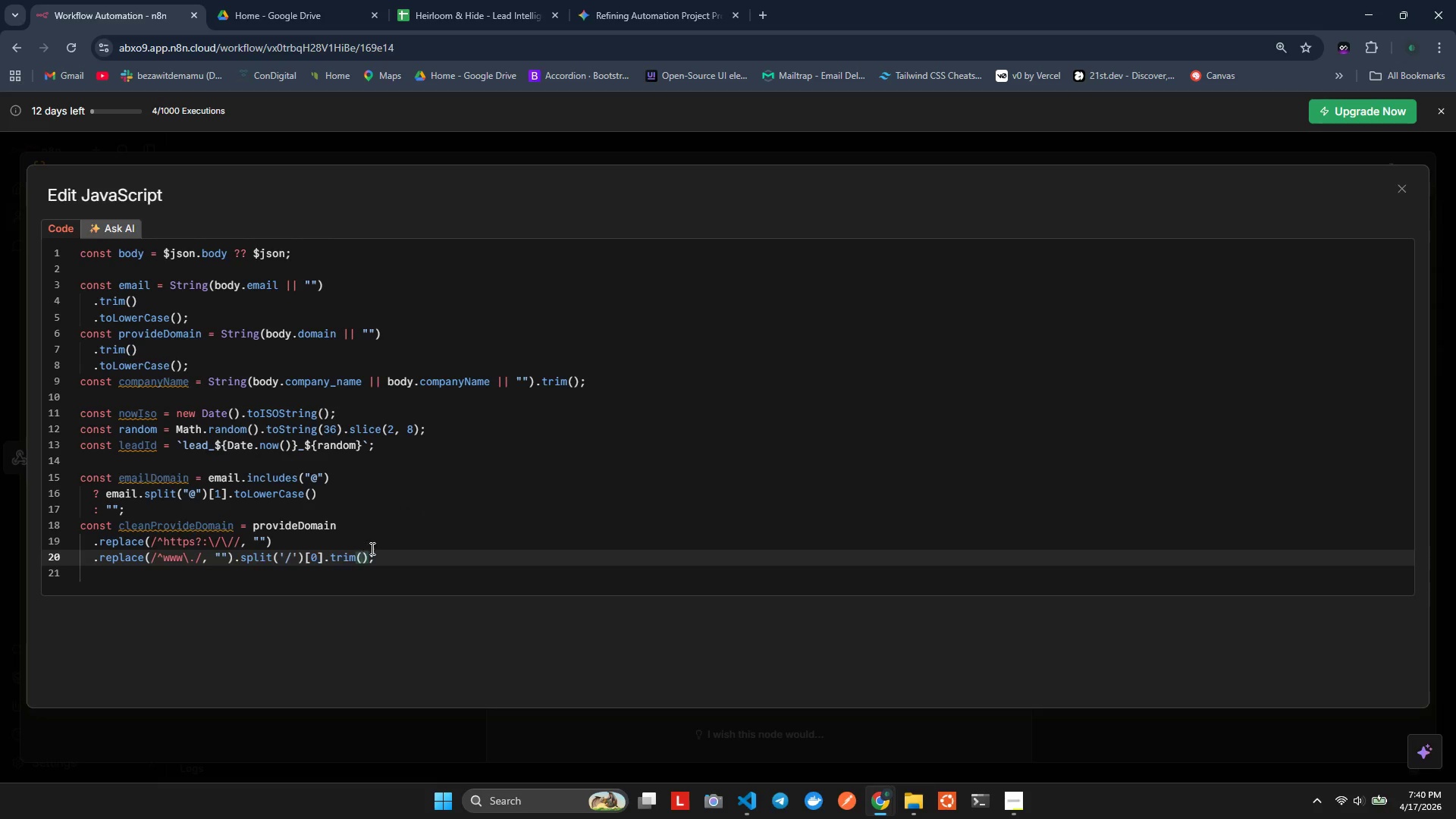 
key(Alt+Shift+F)
 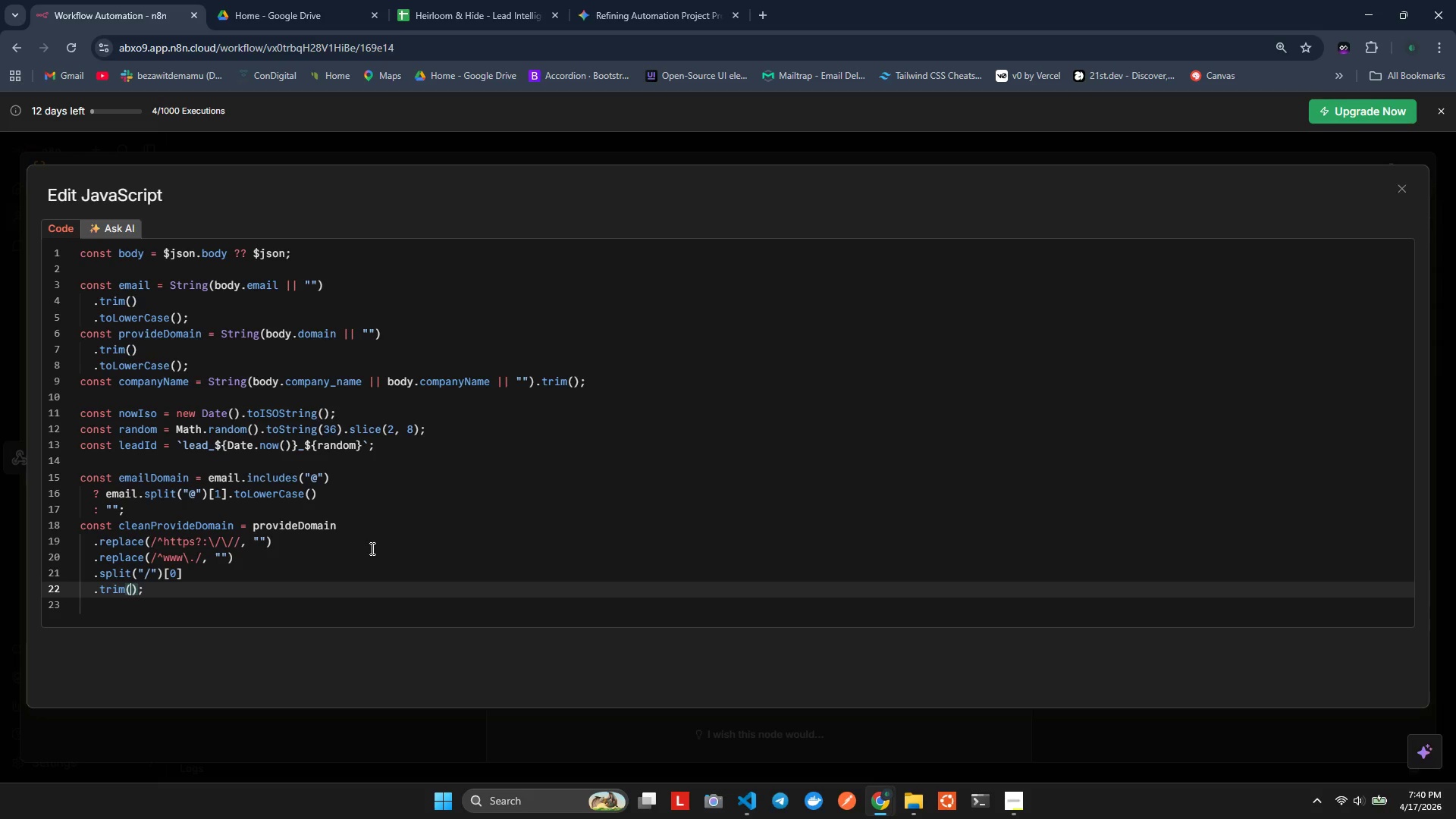 
key(ArrowRight)
 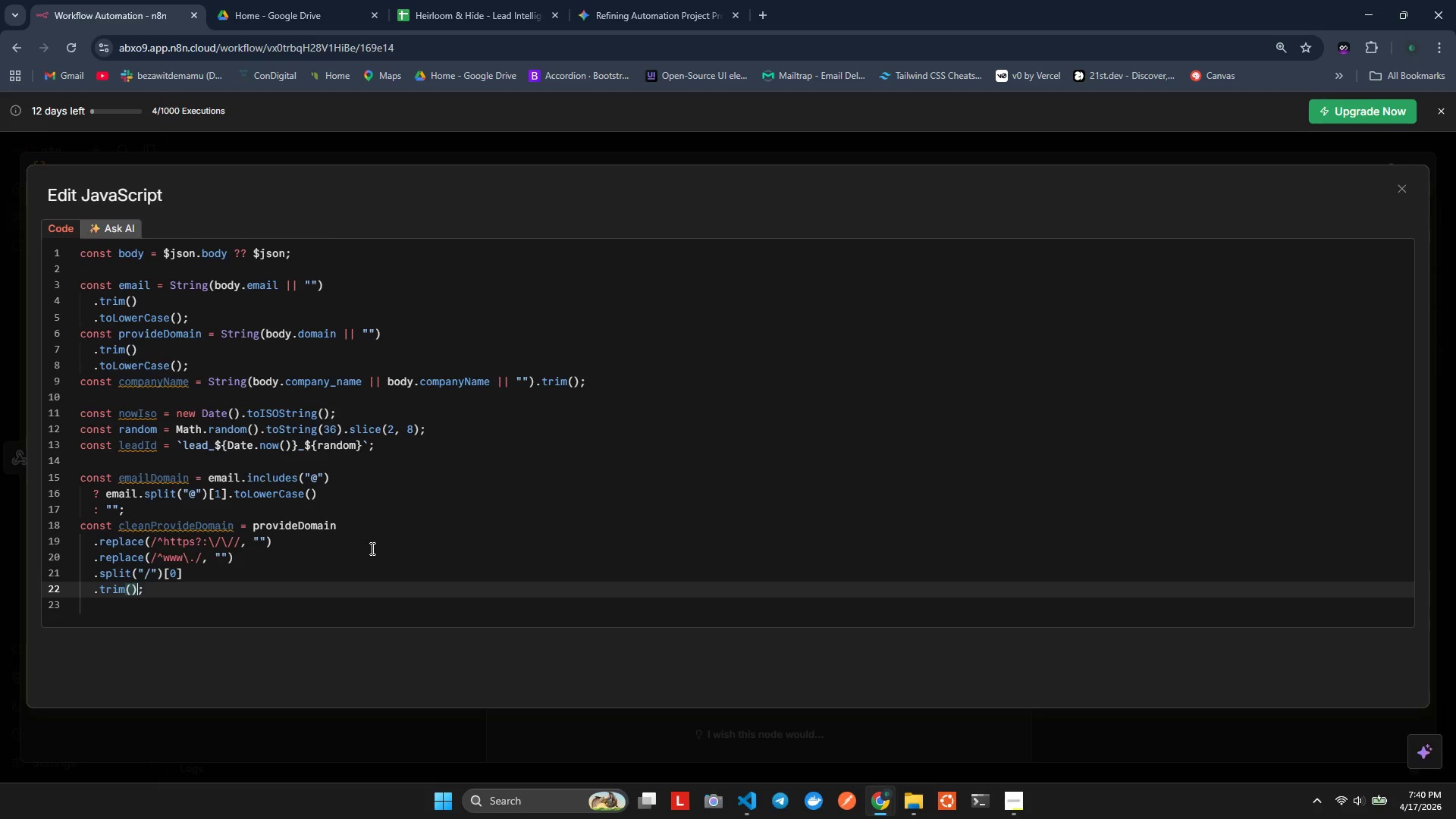 
key(ArrowRight)
 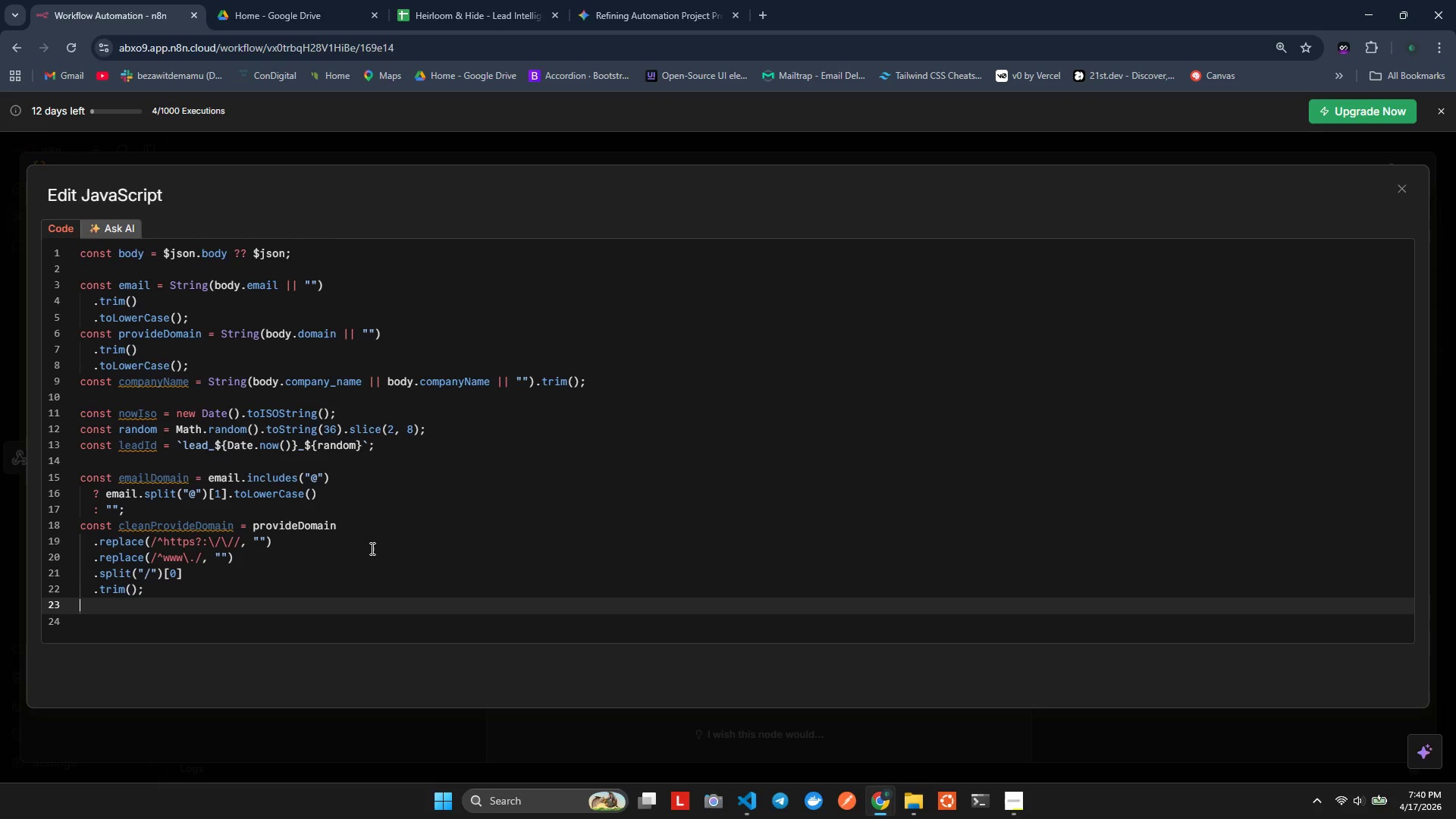 
key(Enter)
 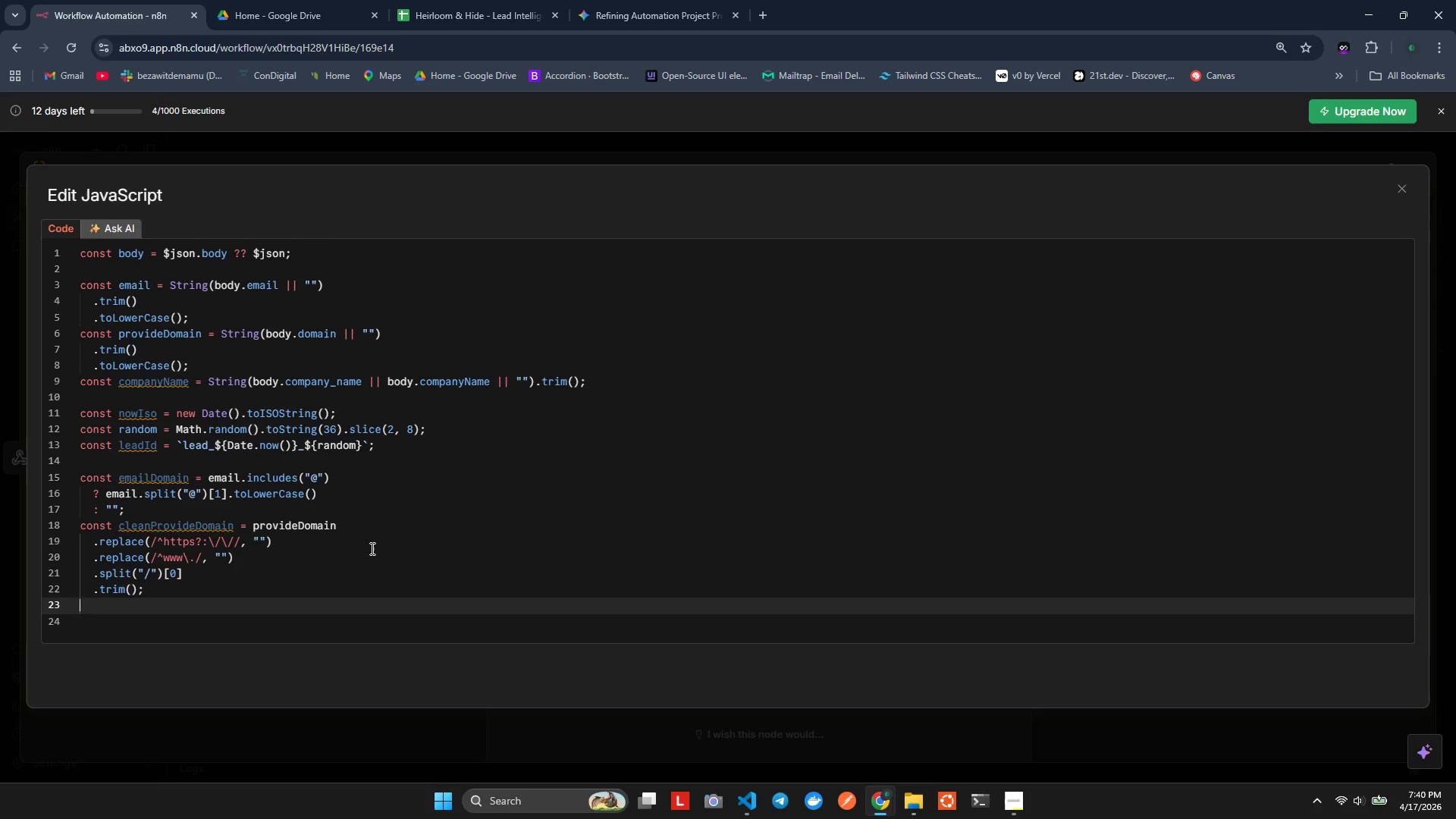 
key(Enter)
 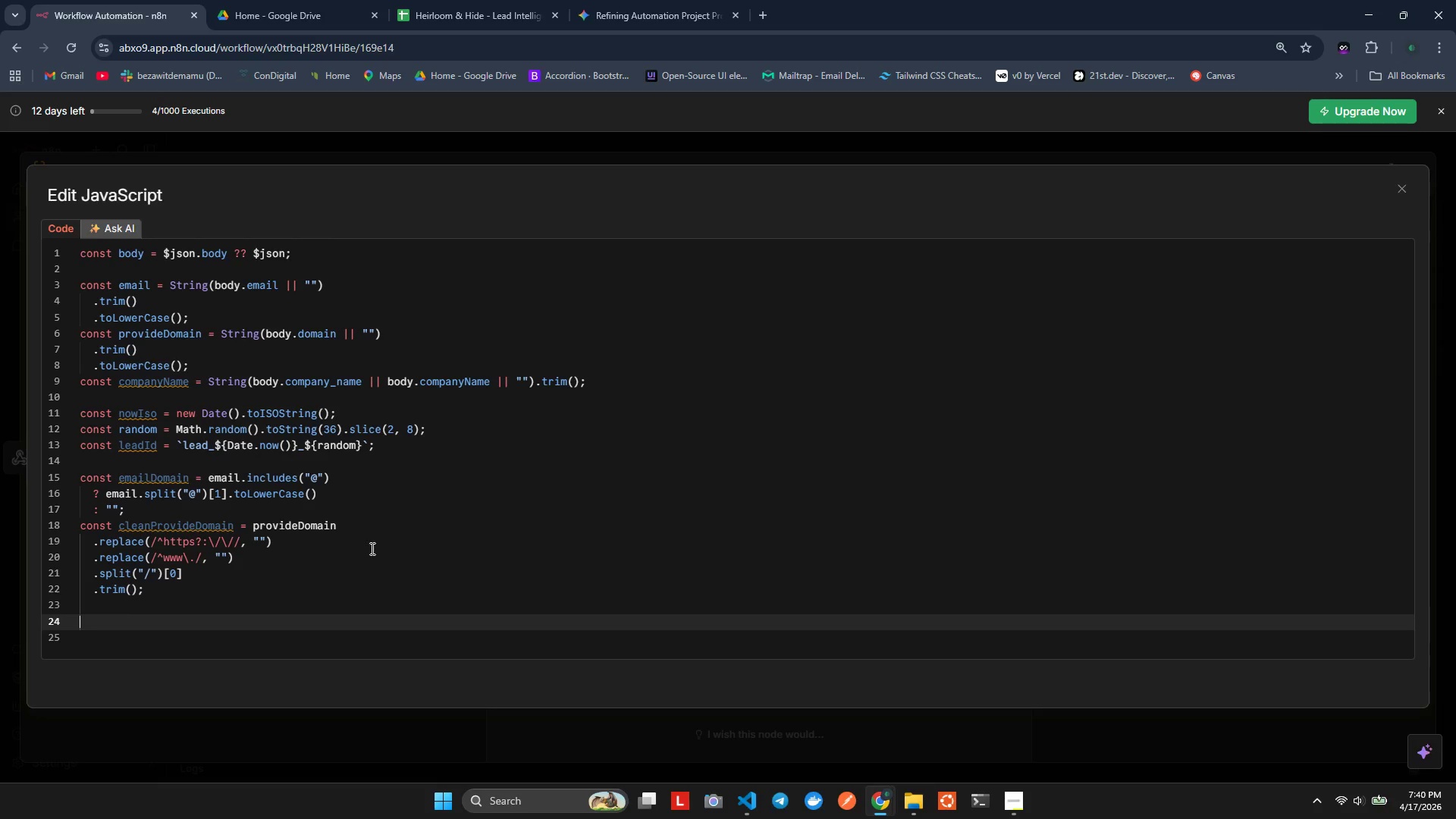 
key(Backspace)
 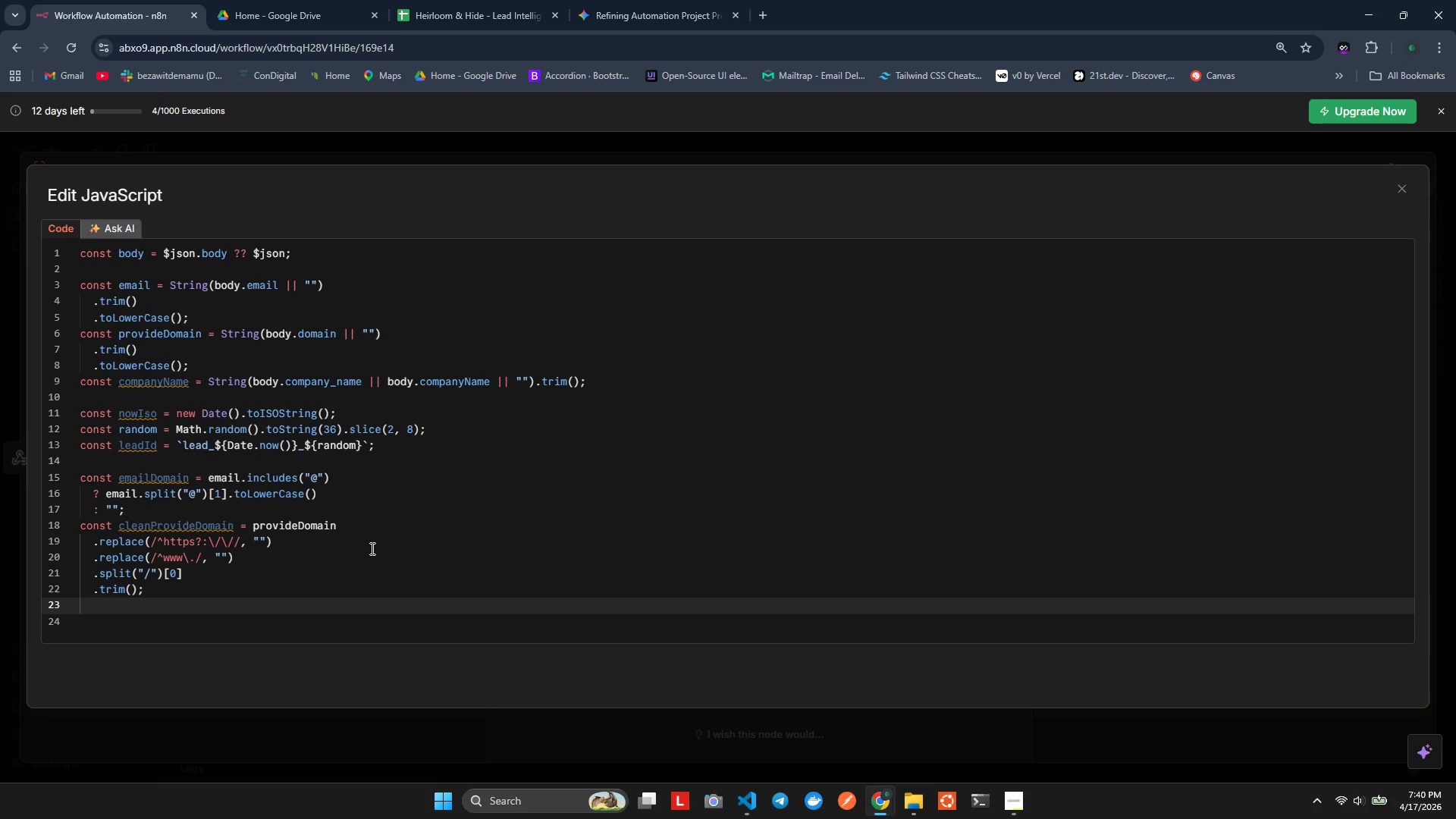 
key(Enter)
 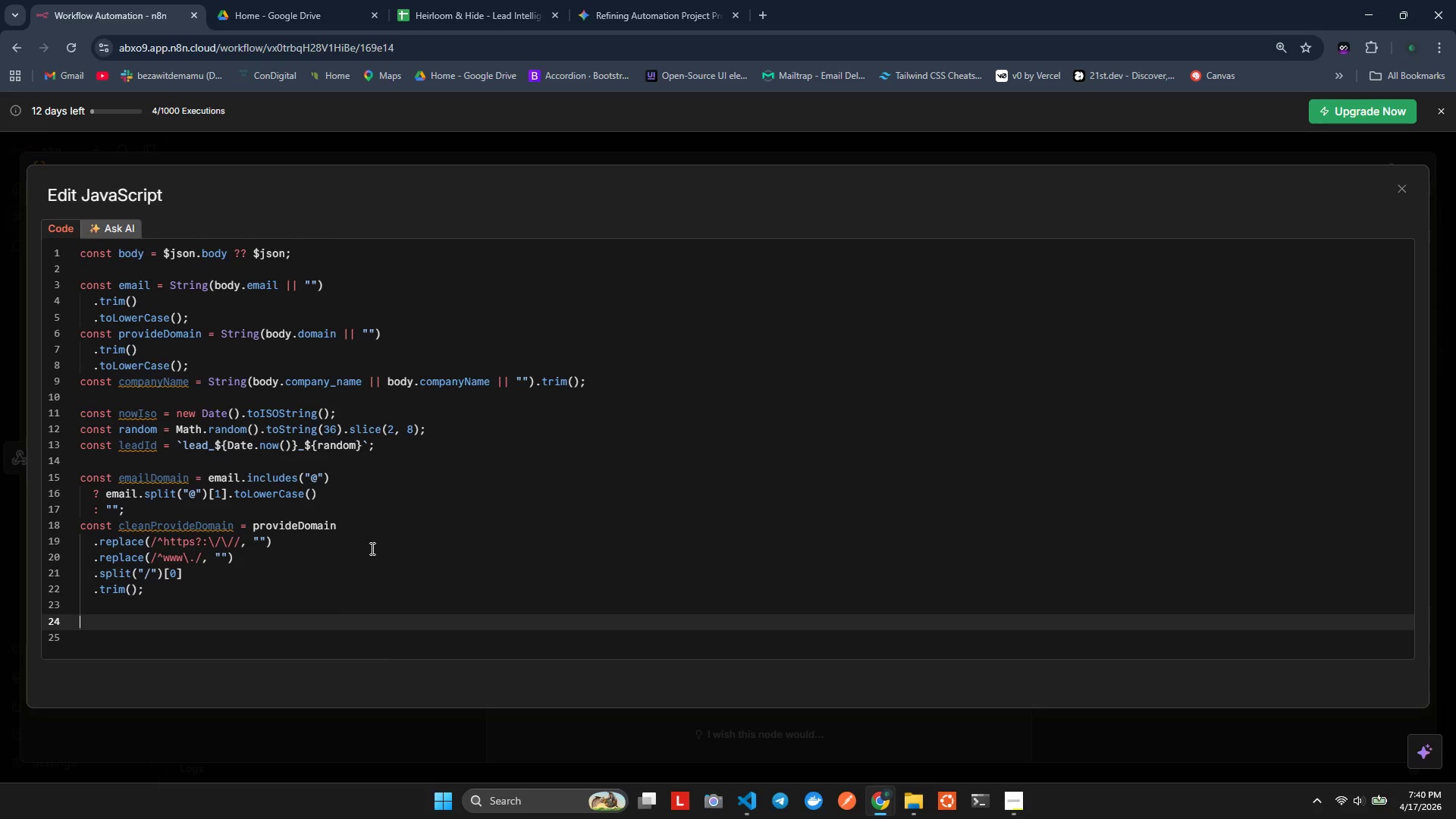 
type(const personalDomains = new sse)
key(Backspace)
key(Backspace)
type(et([;)
key(Backspace)
type('gmain)
key(Backspace)
type(l.com)
 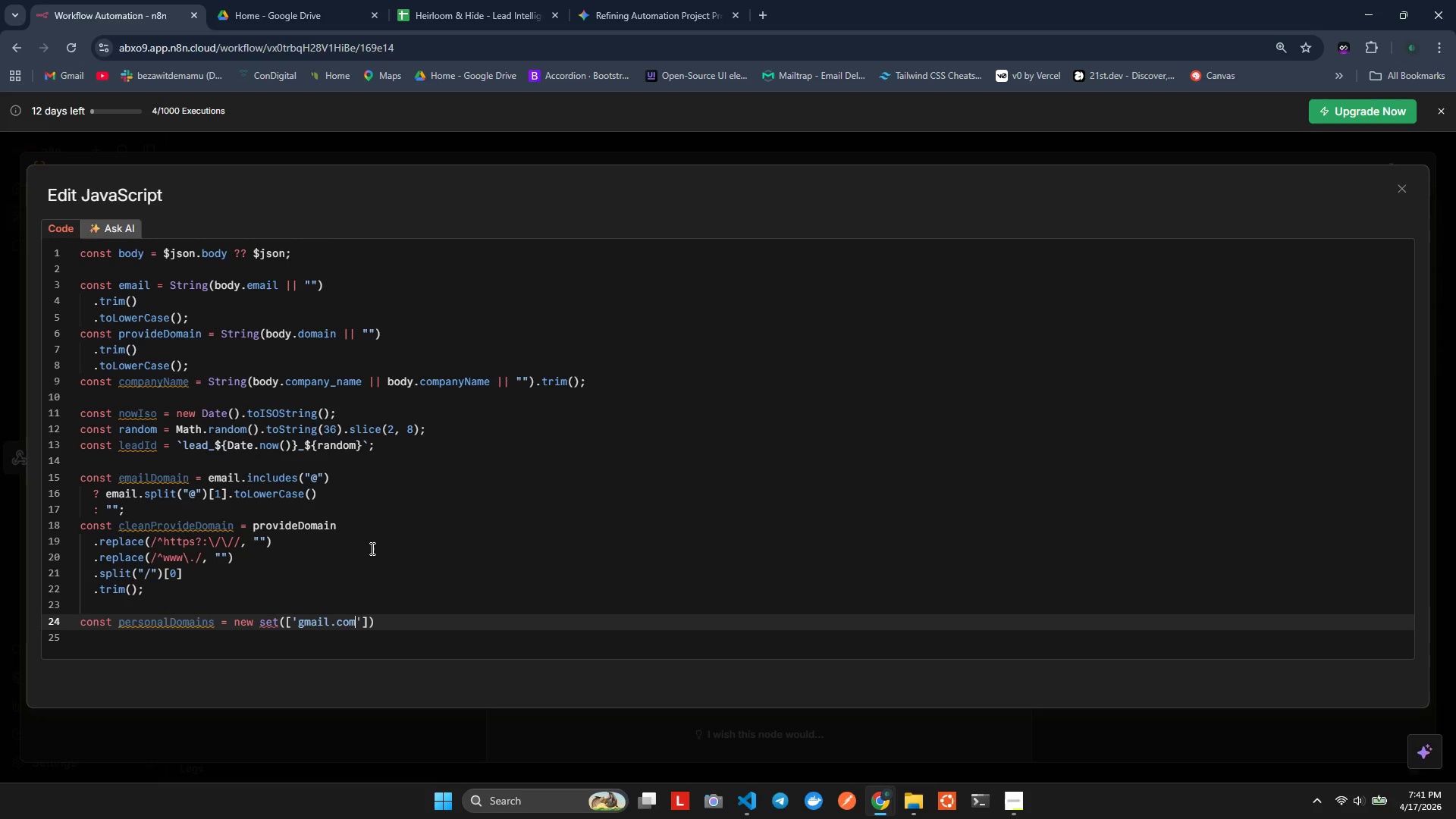 
key(ArrowRight)
 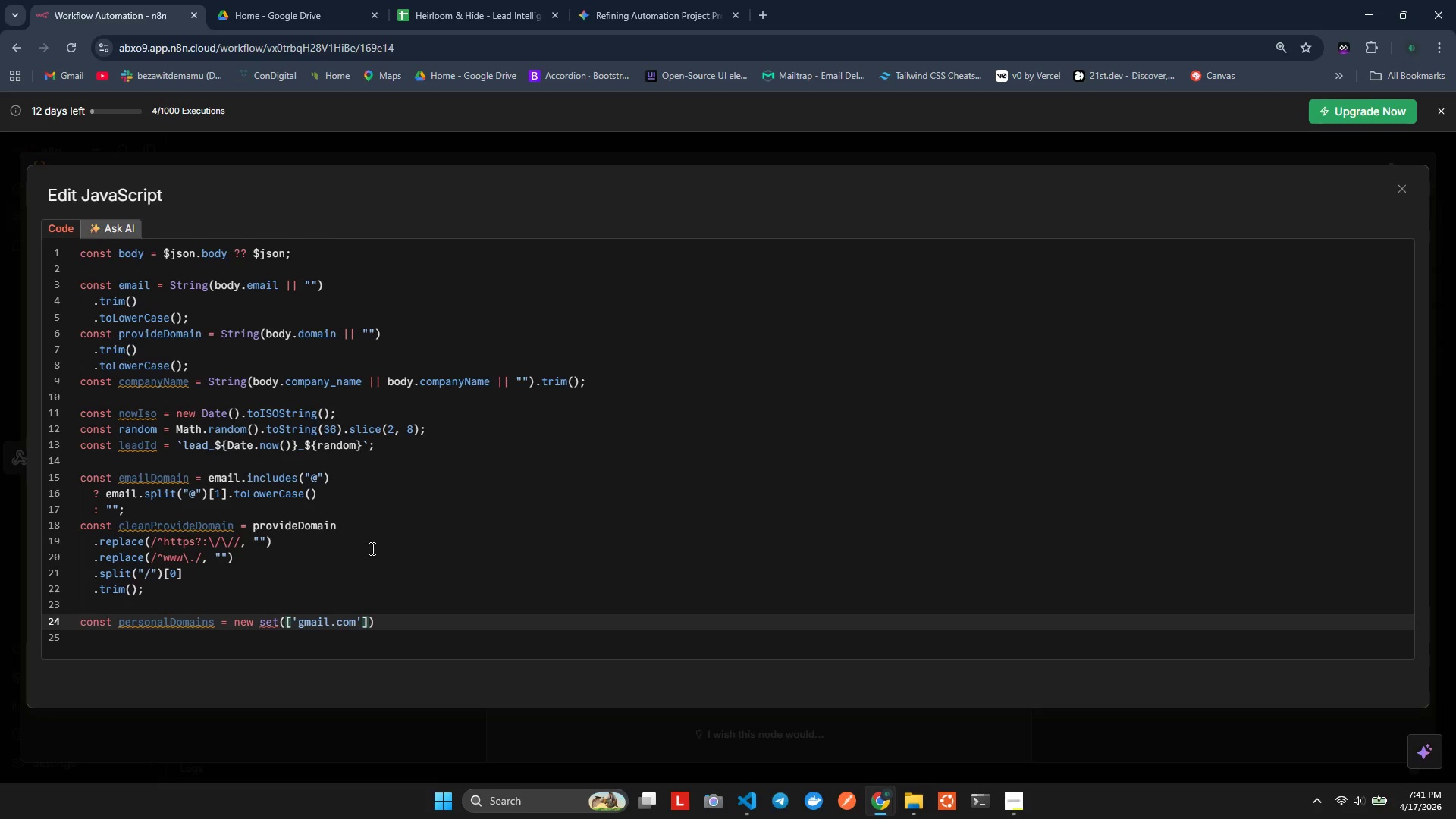 
type(, 'yahoom=)
key(Backspace)
key(Backspace)
 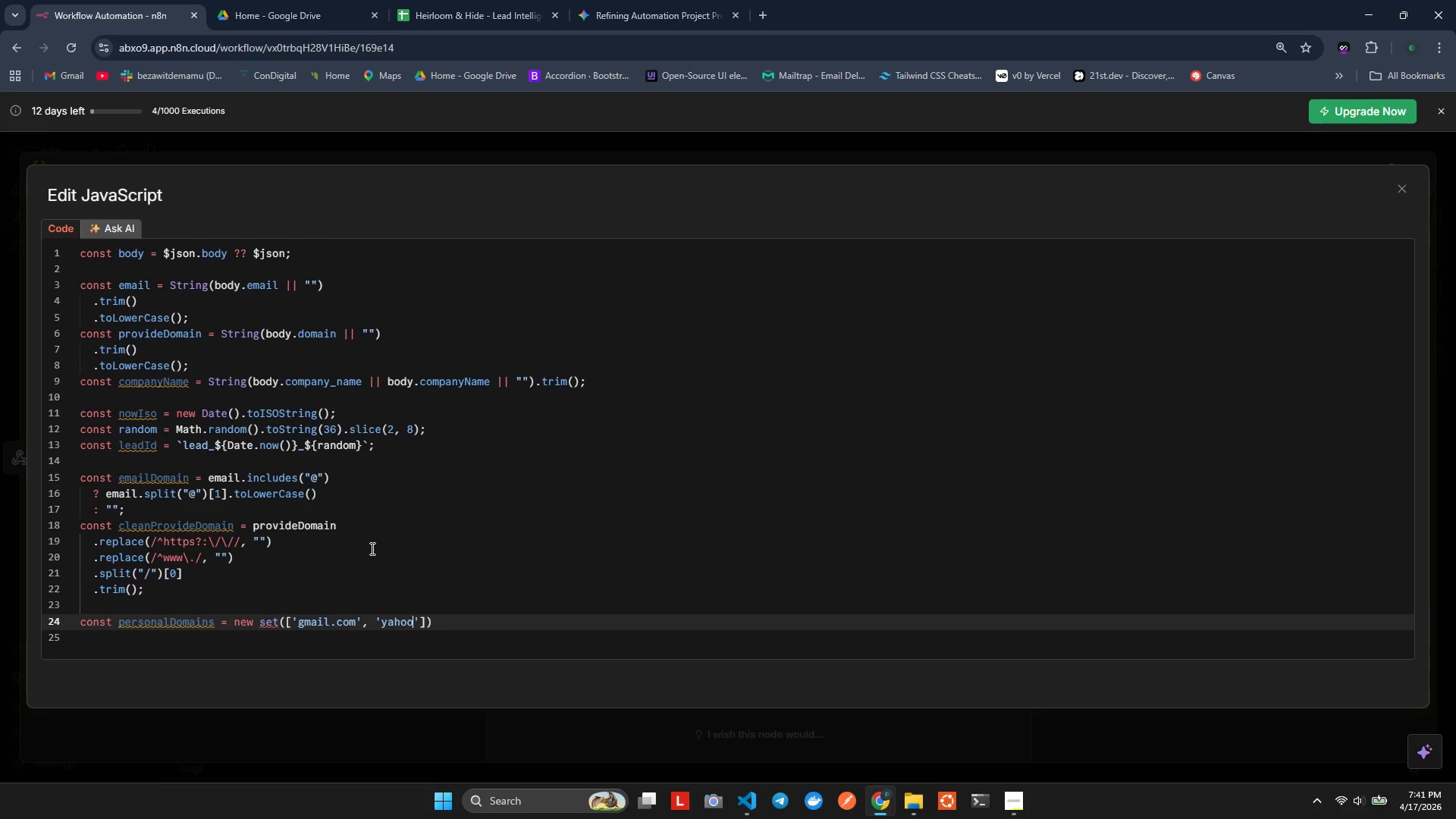 
key(ArrowRight)
 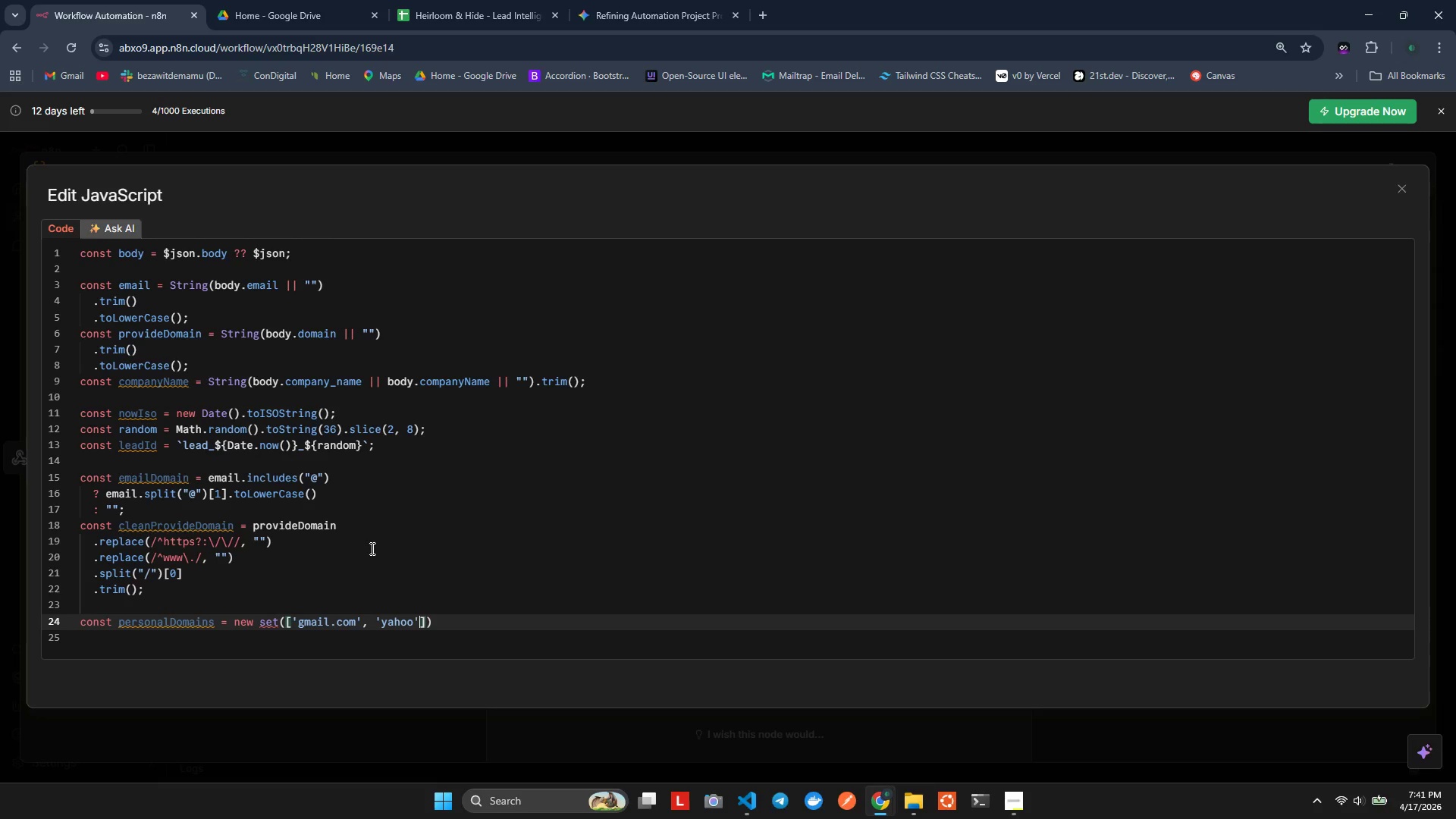 
key(Comma)
 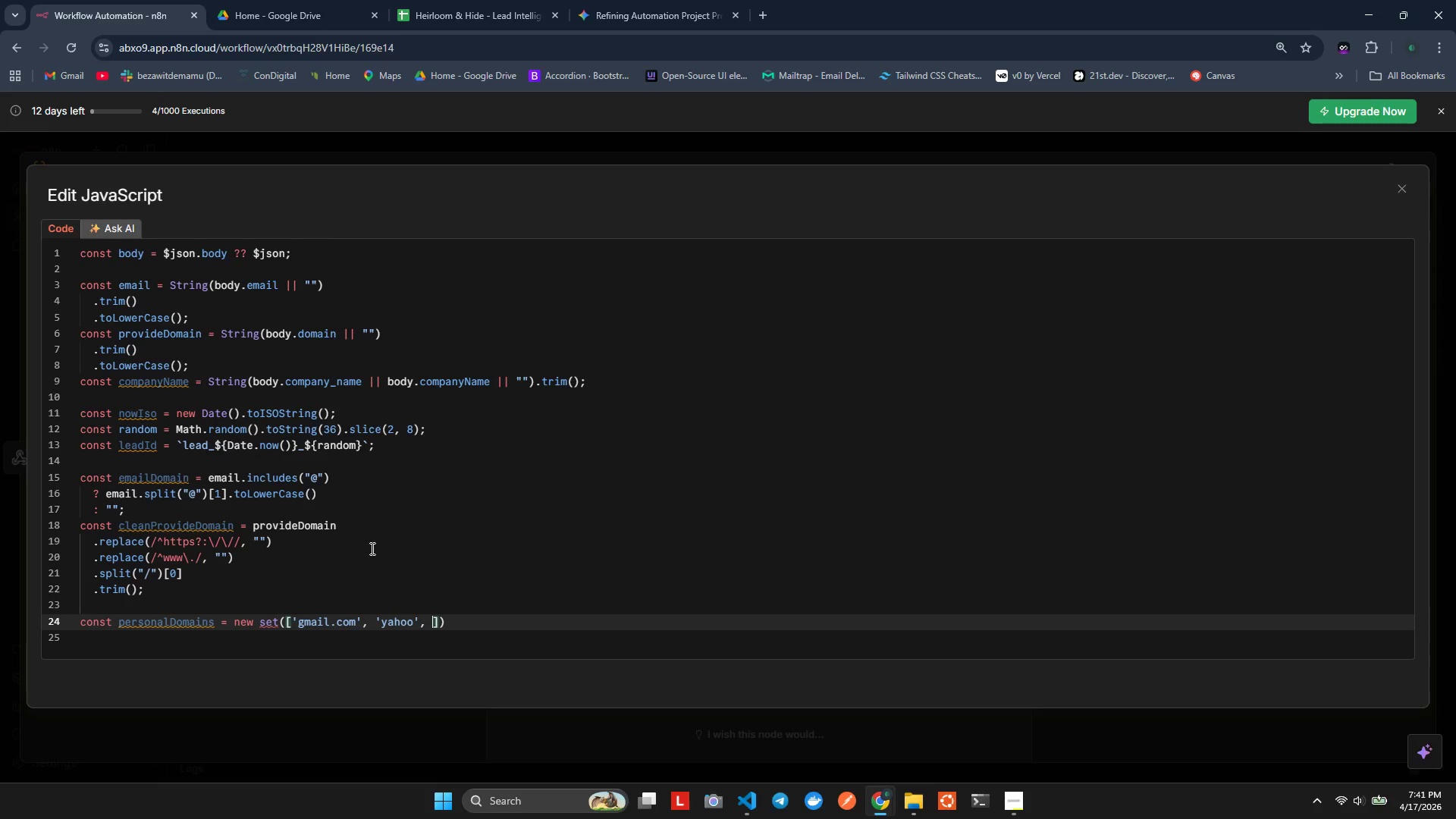 
key(Space)
 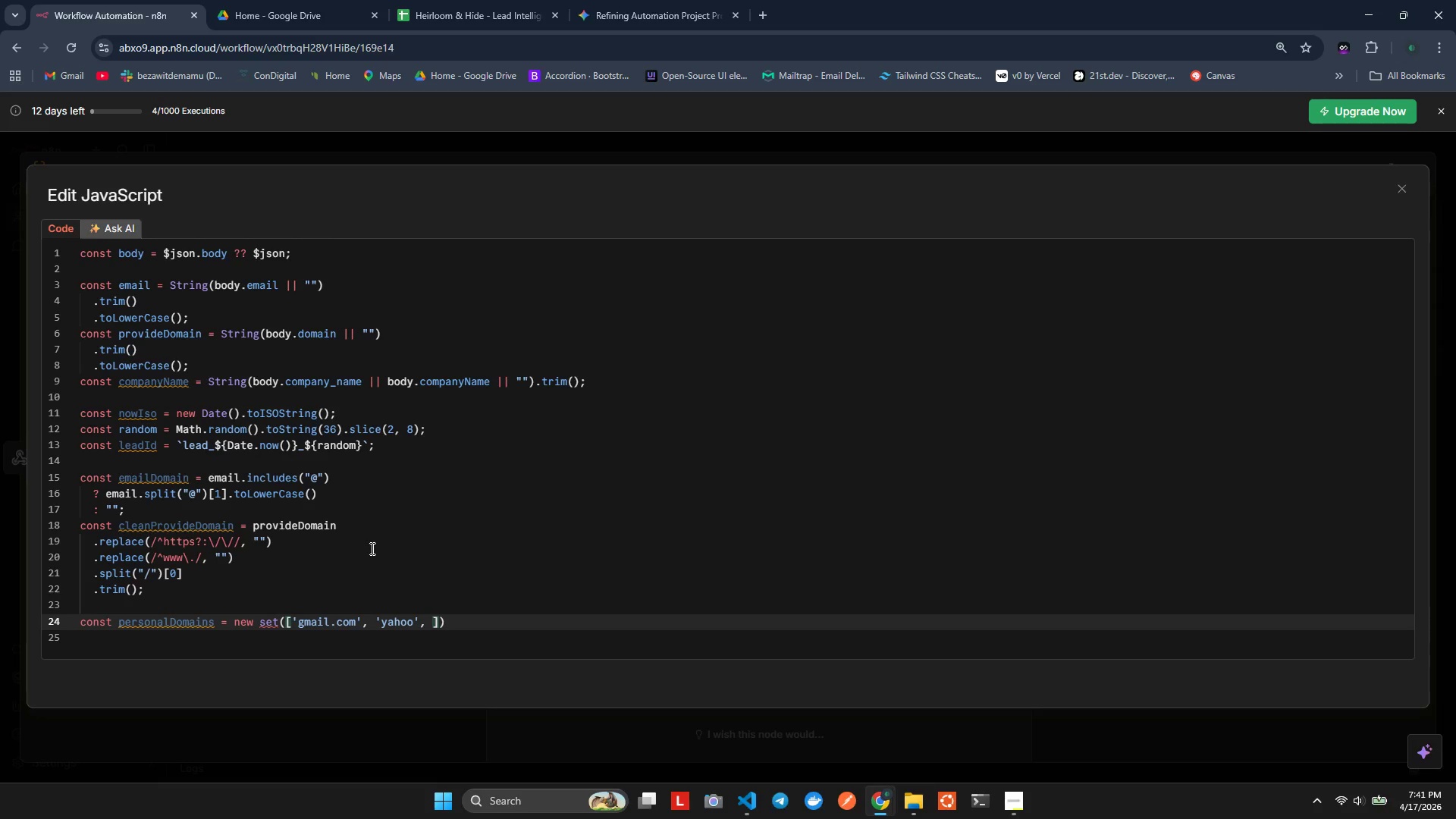 
key(Backspace)
 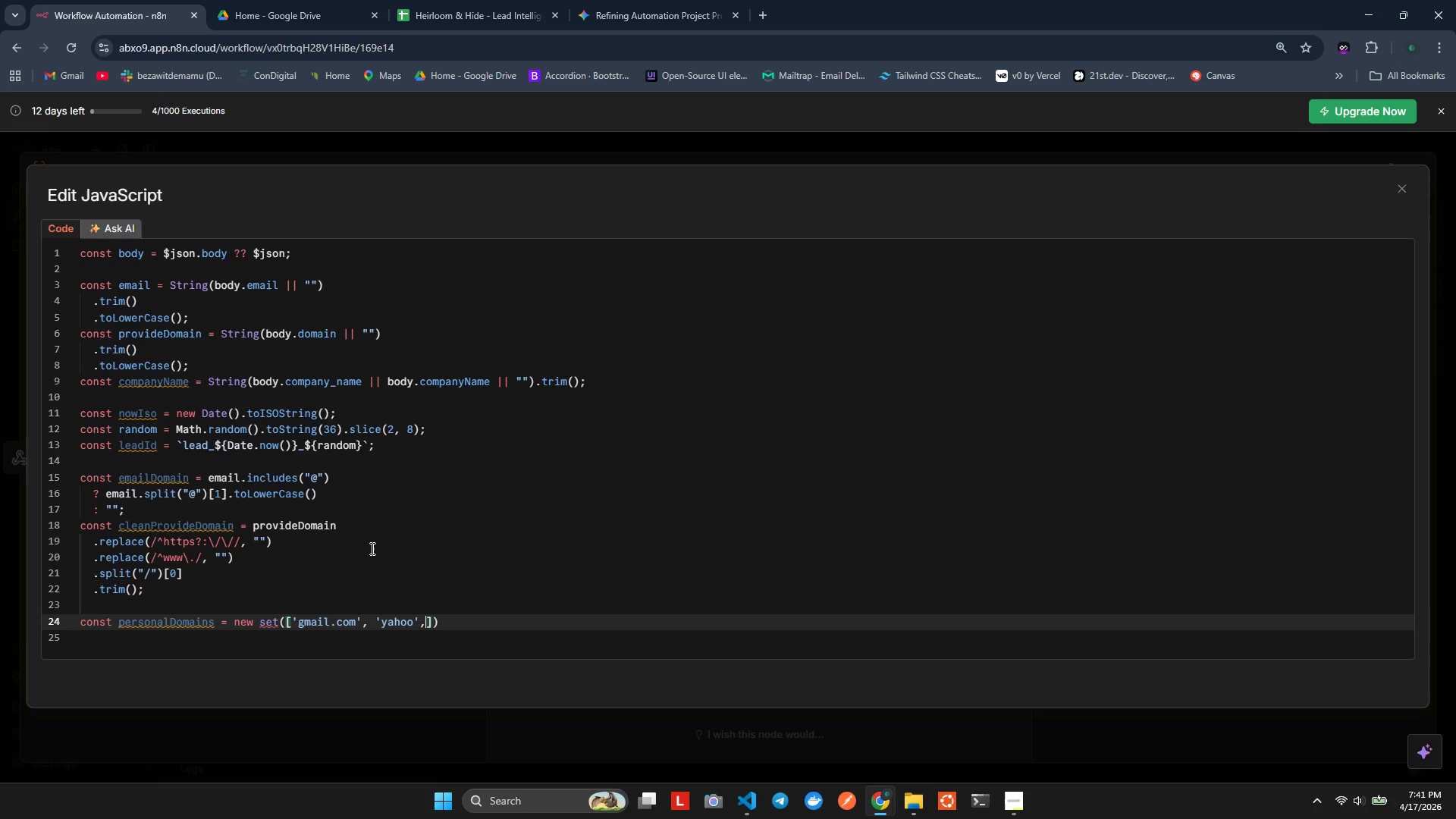 
key(ArrowLeft)
 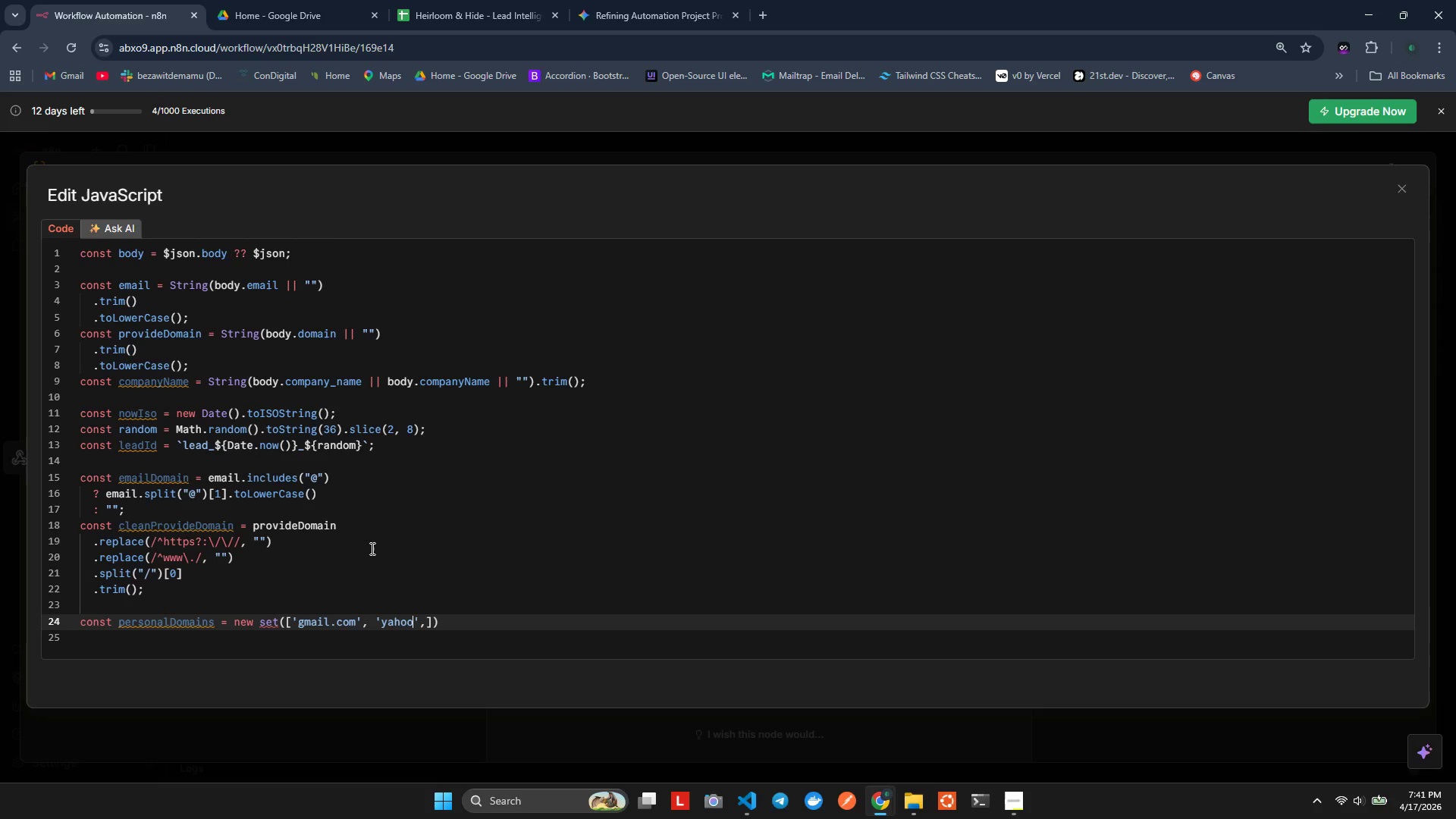 
key(ArrowLeft)
 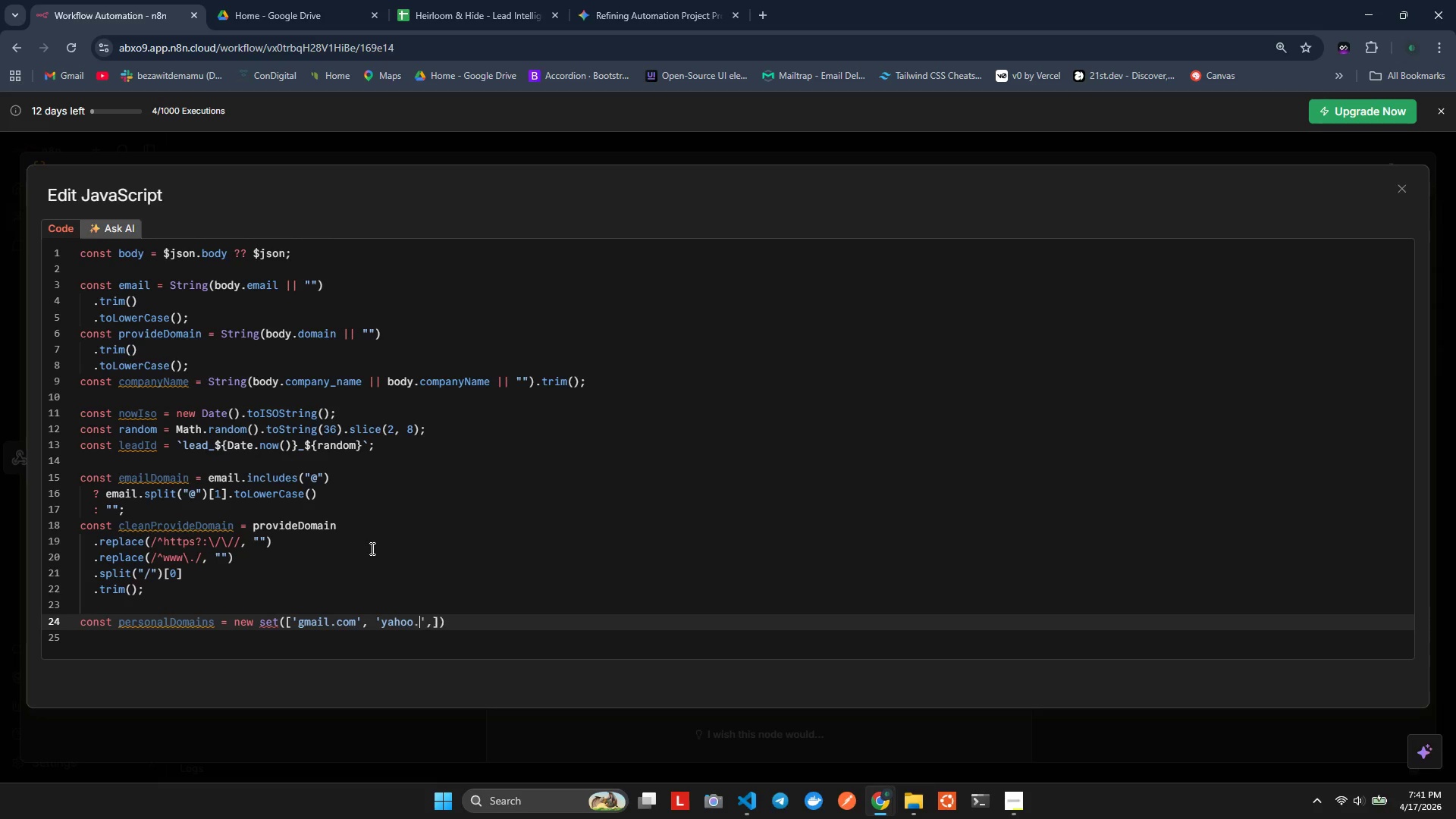 
type(.com)
 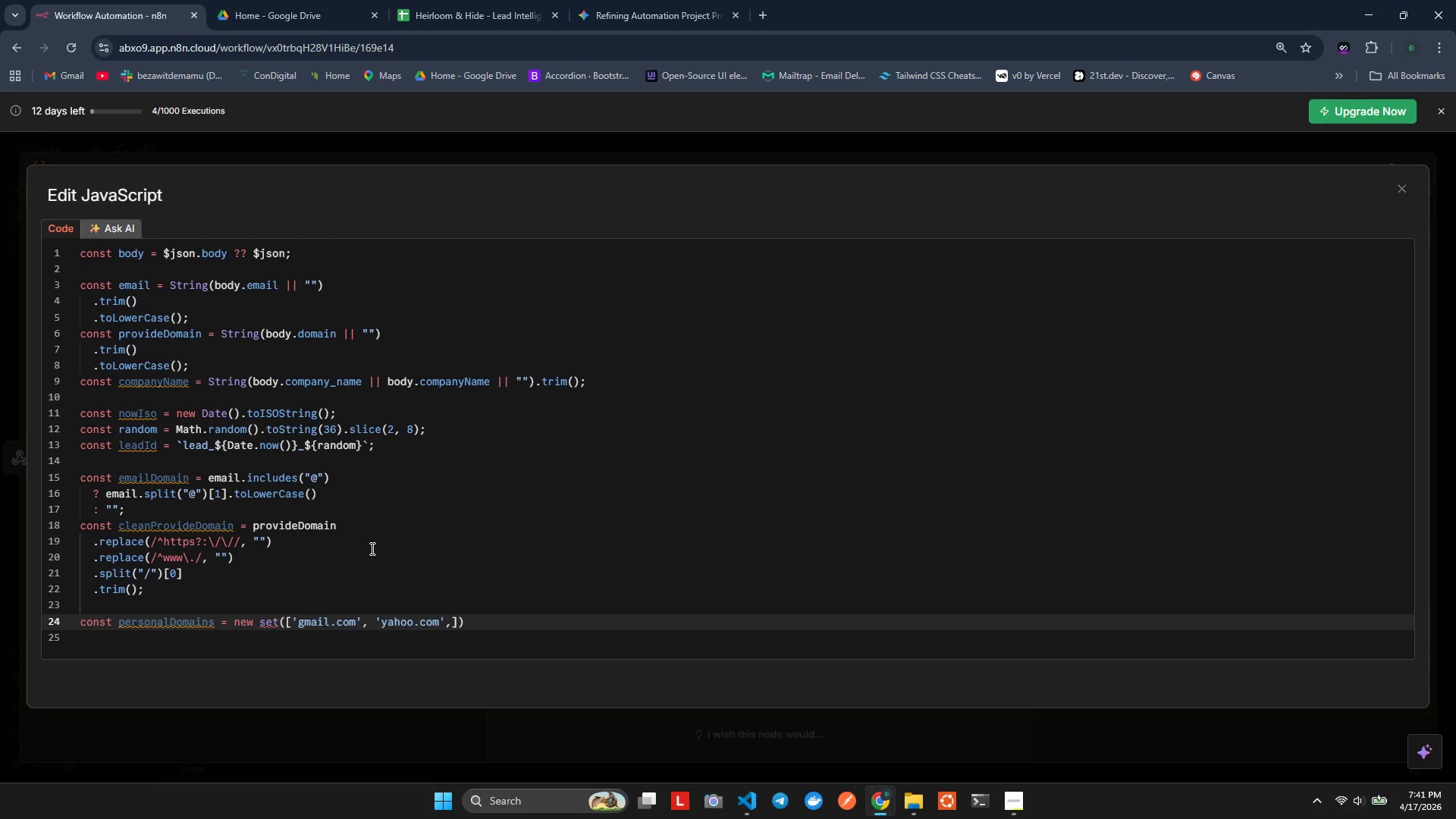 
key(ArrowRight)
 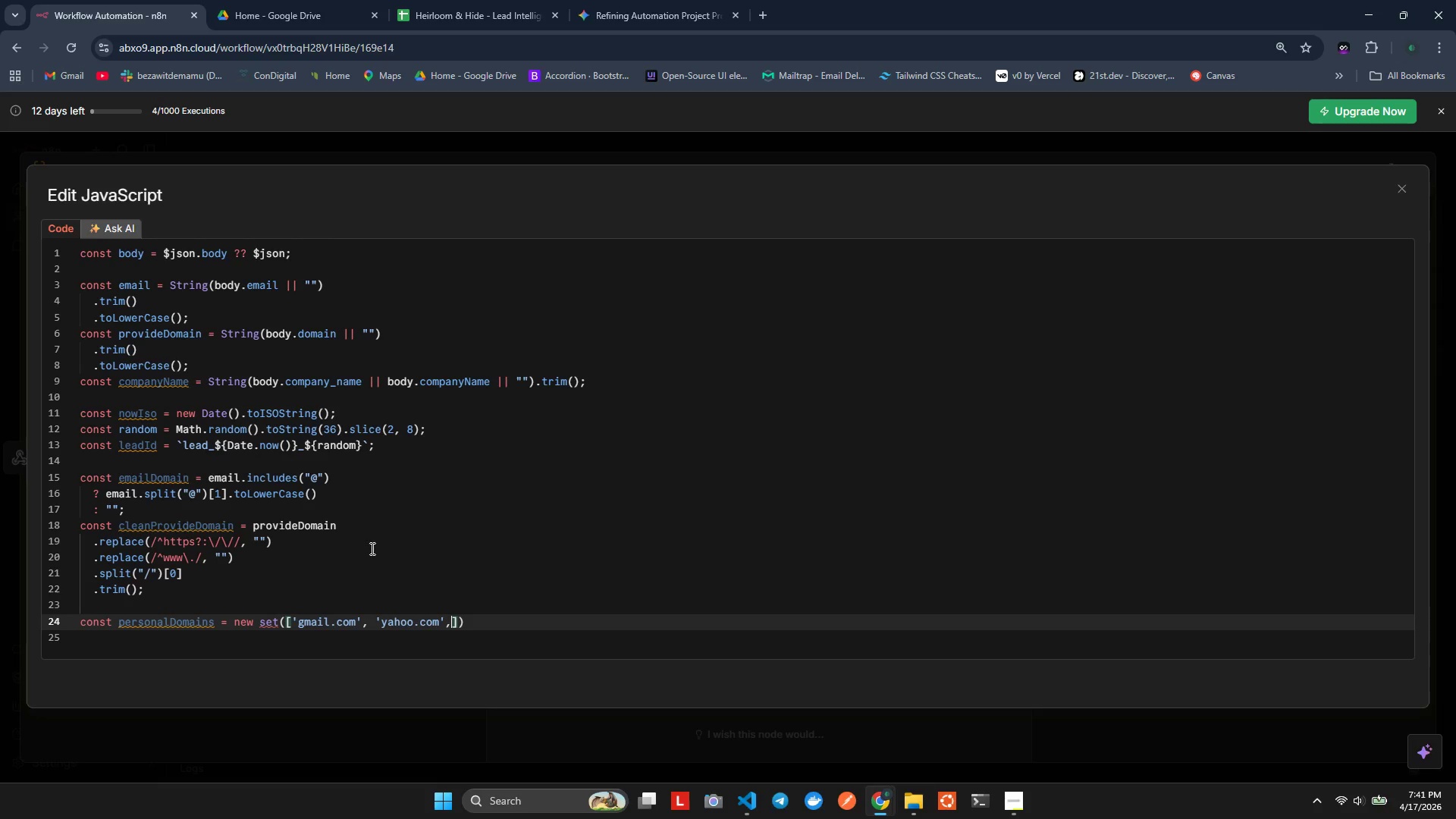 
key(ArrowRight)
 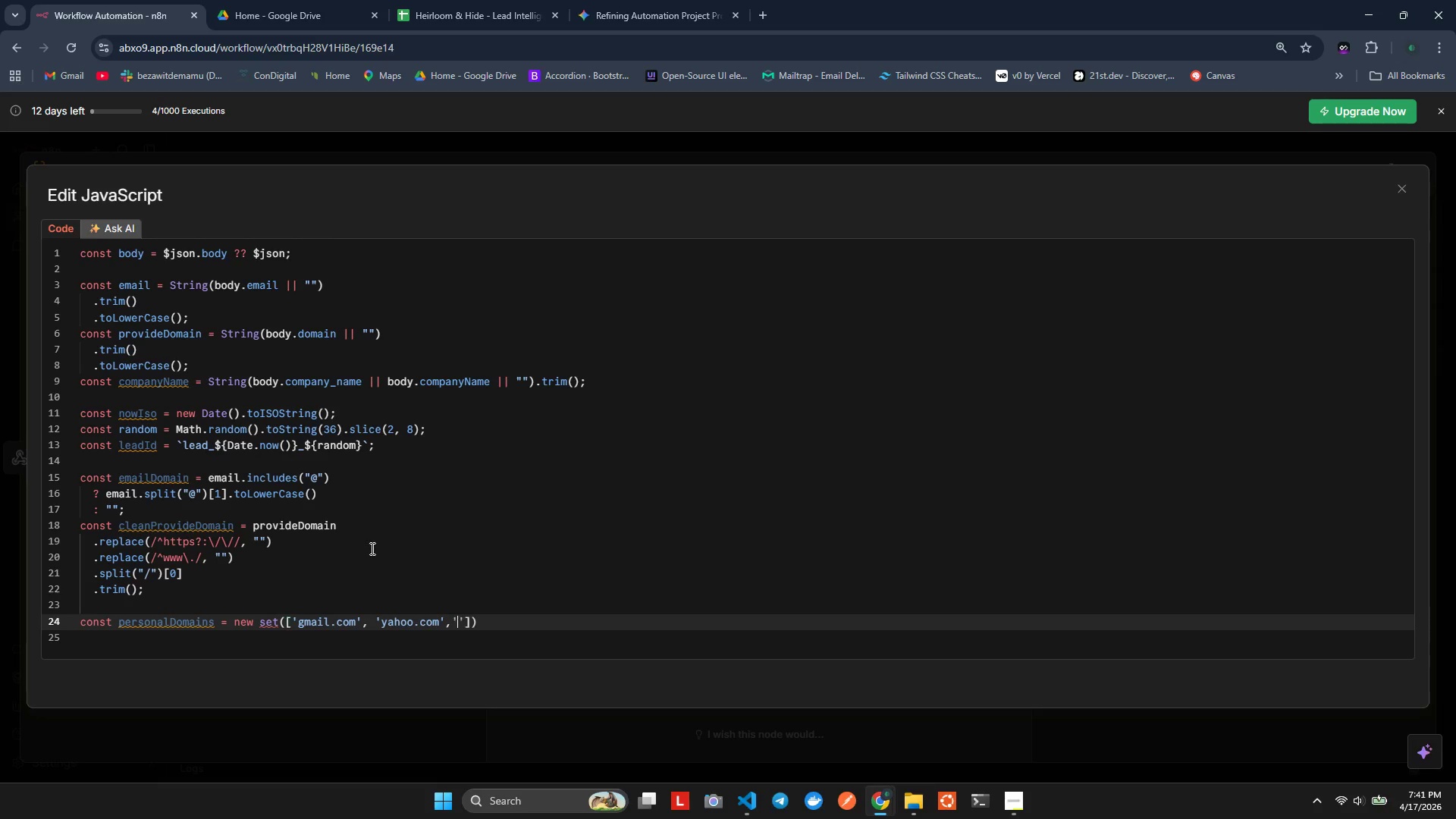 
key(Quote)
 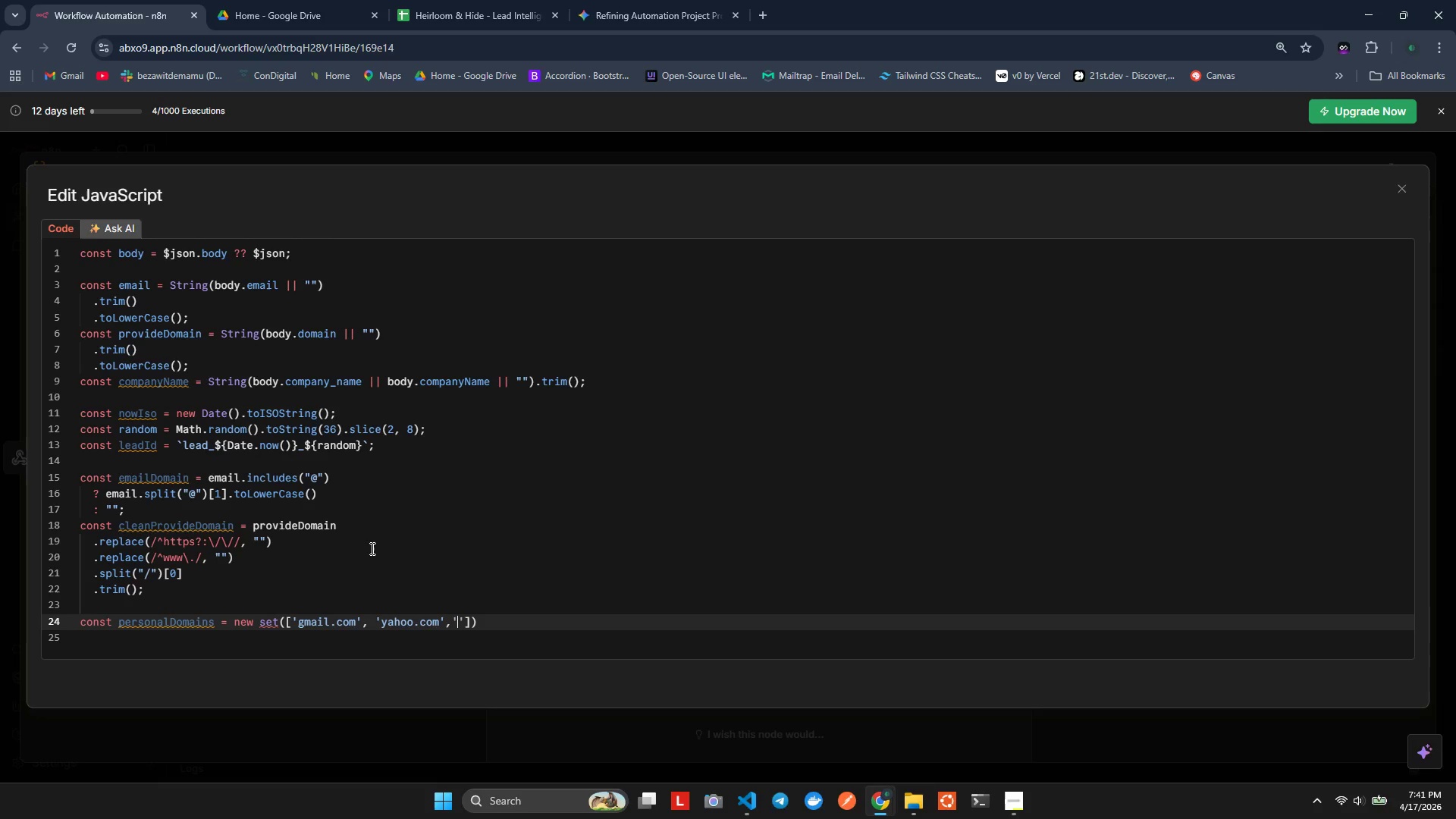 
type(hotmail.com)
 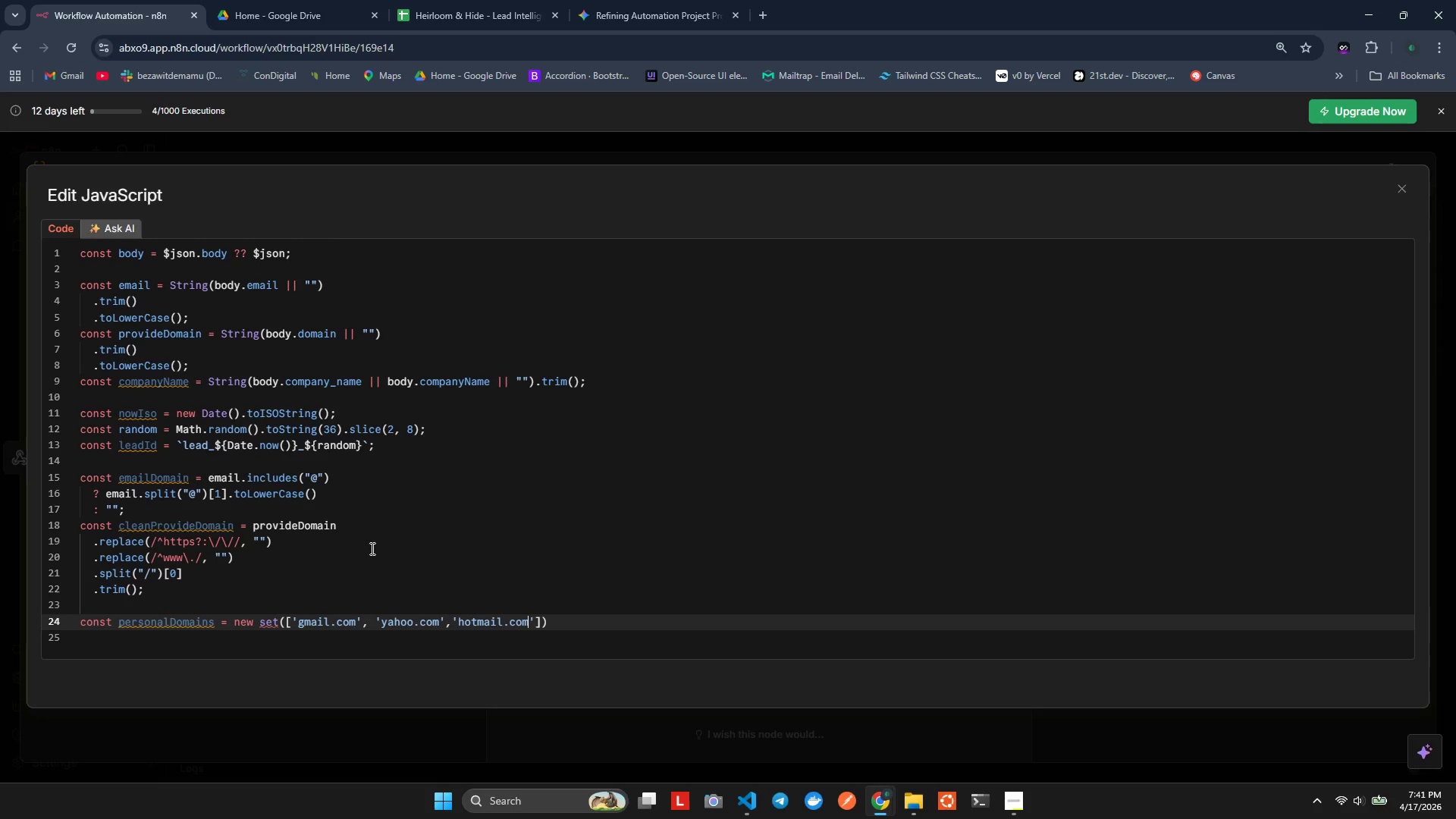 
key(ArrowRight)
 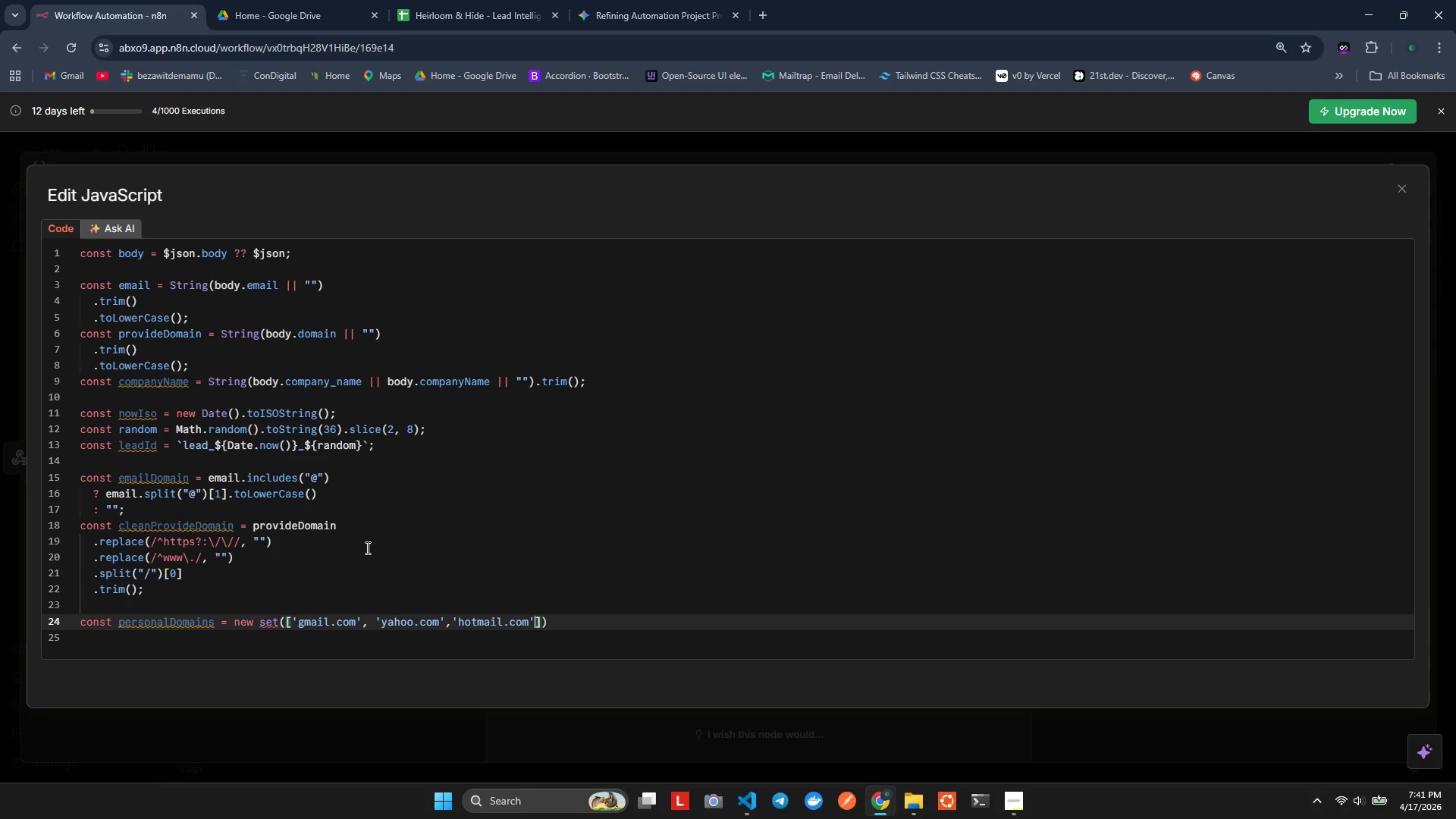 
type(, 'utlo)
key(Backspace)
type(ook.com)
 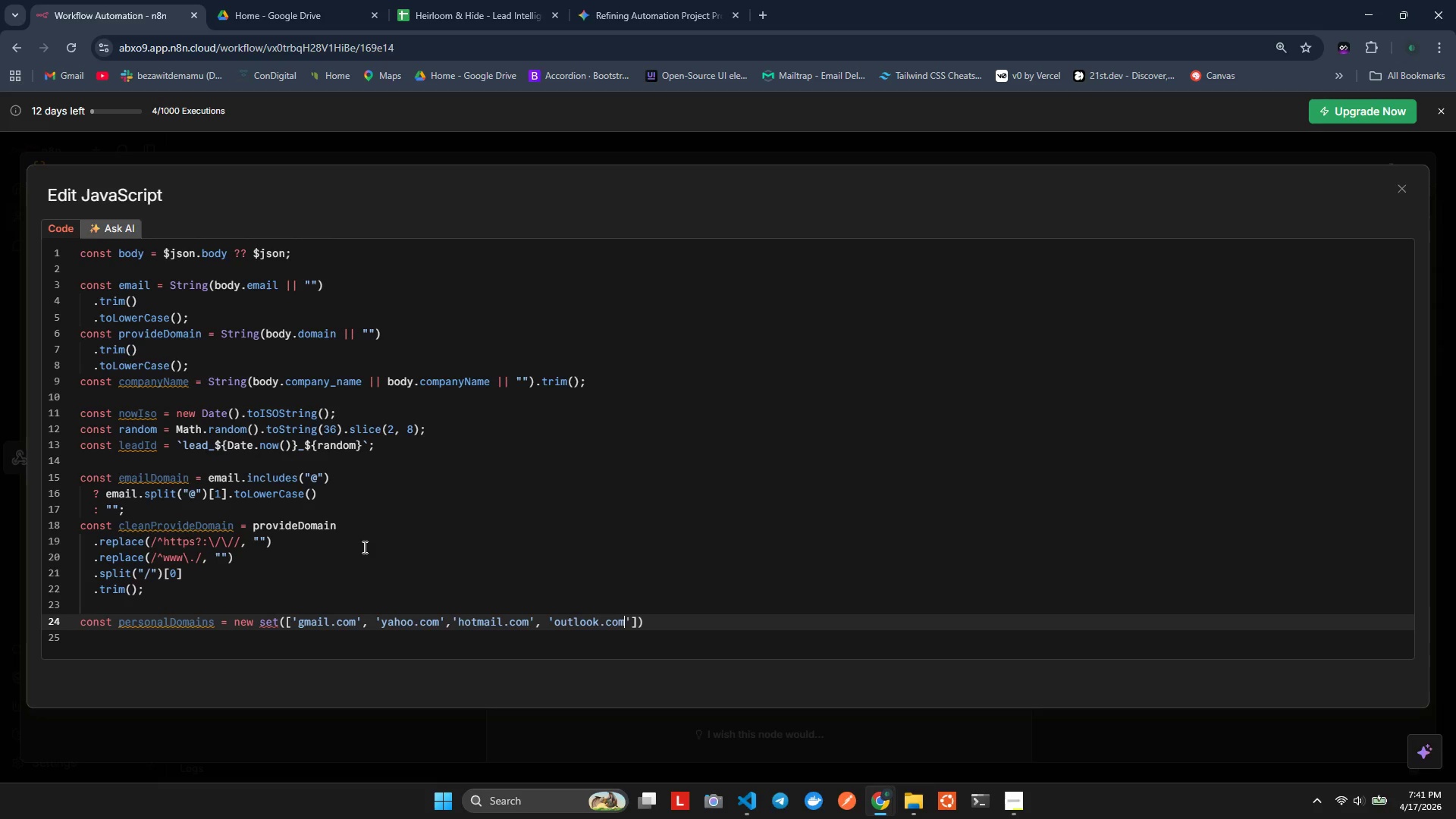 
key(ArrowRight)
 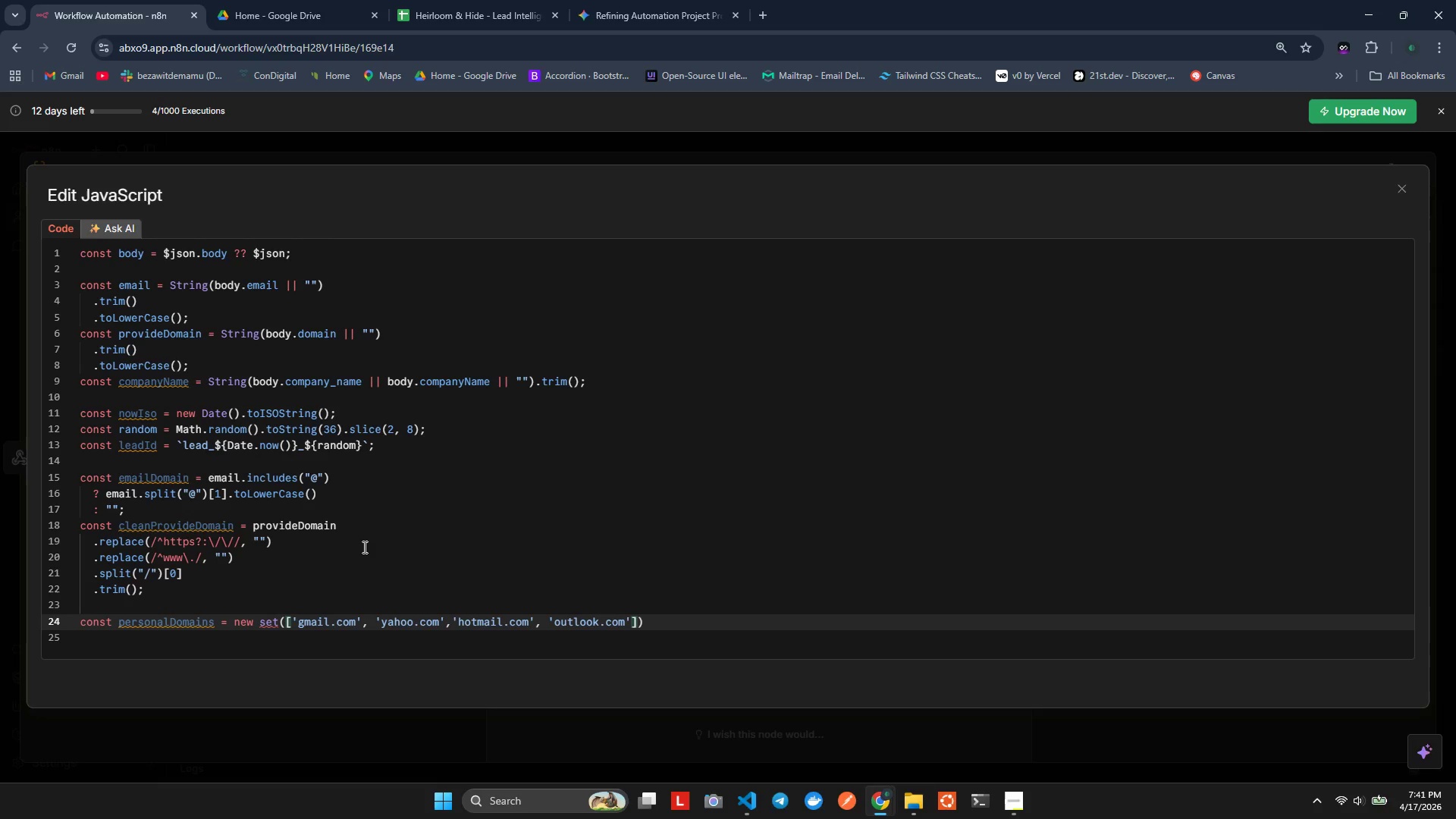 
key(Comma)
 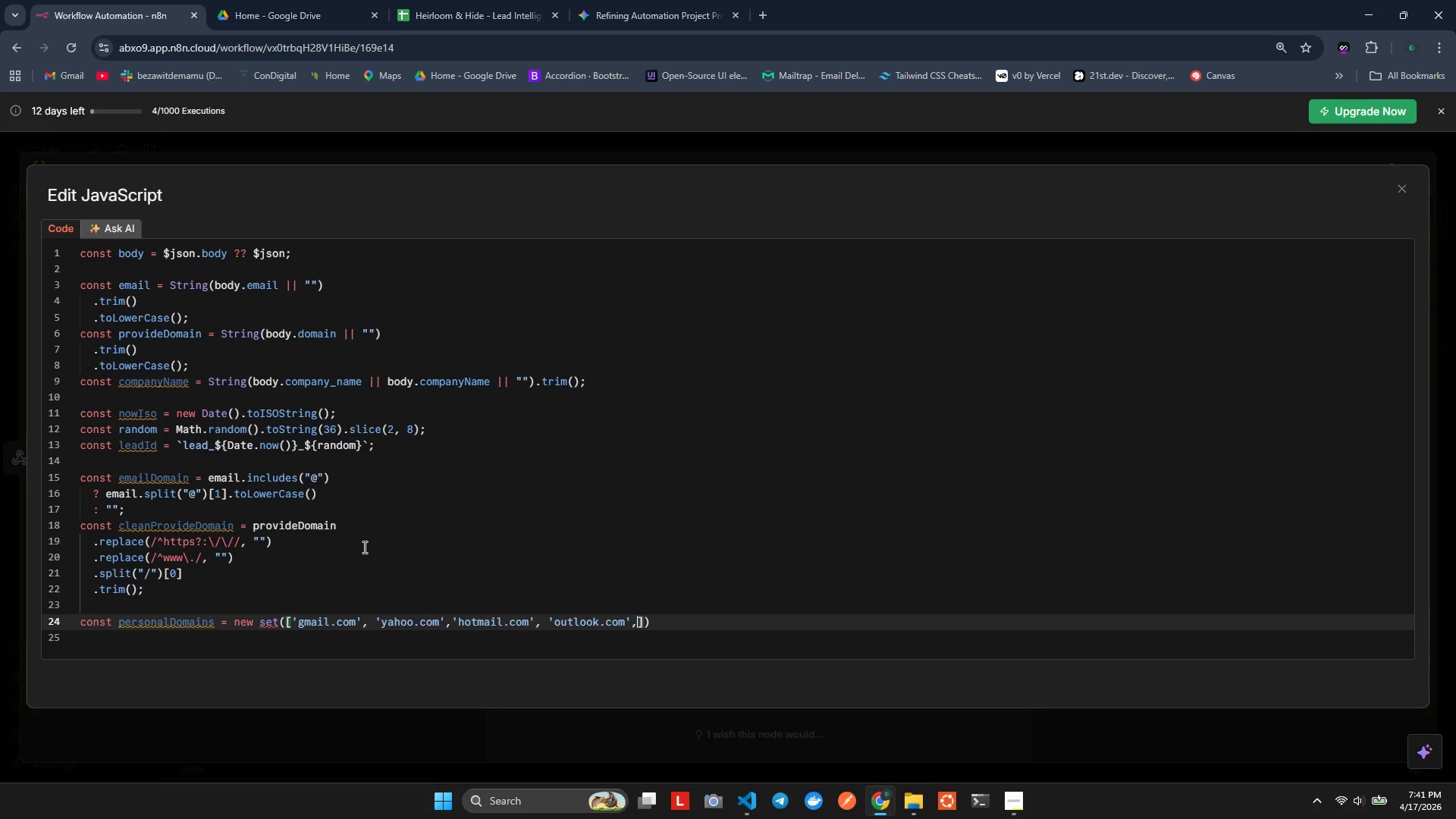 
key(Space)
 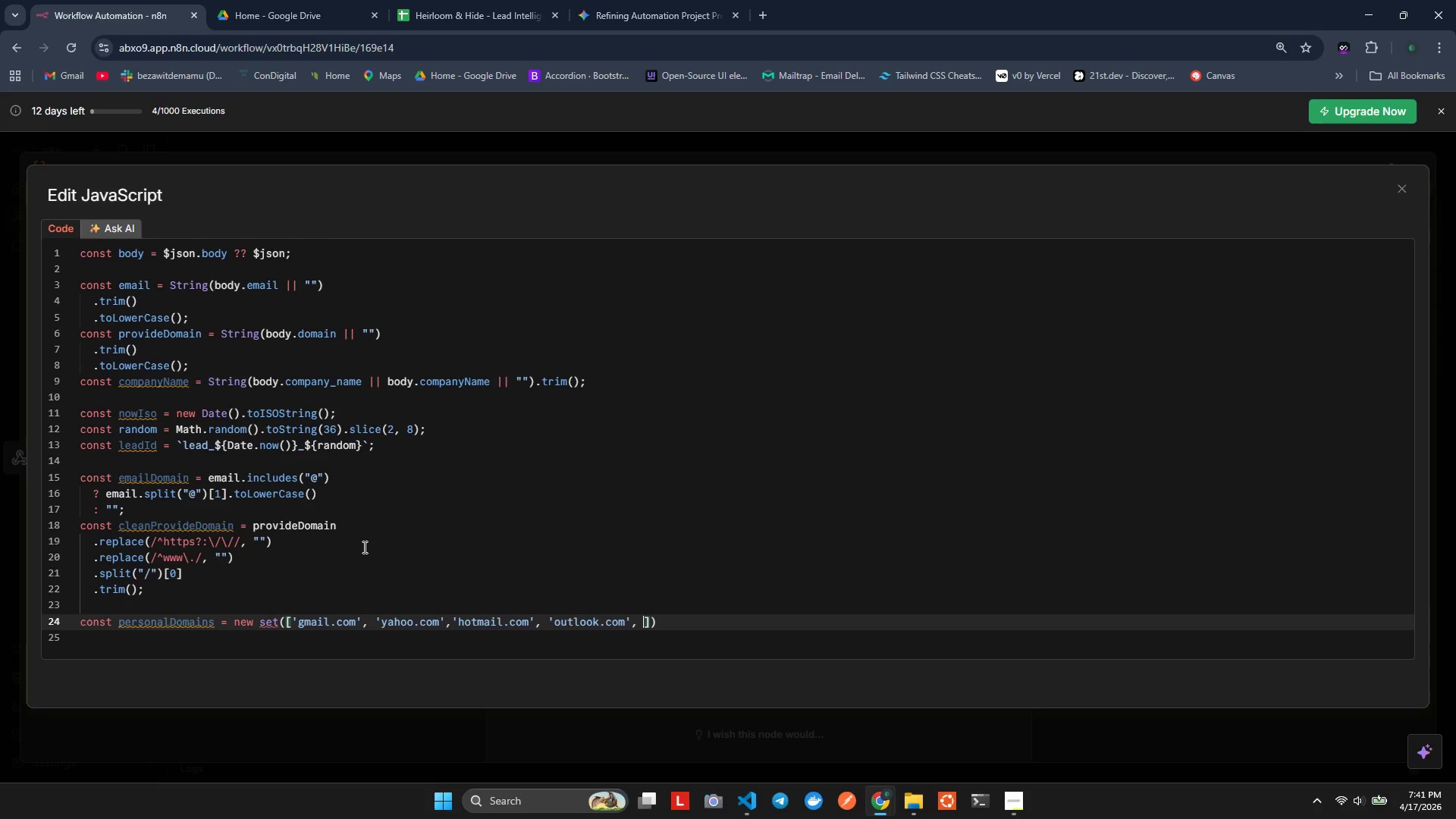 
type('c)
key(Backspace)
type(icud)
 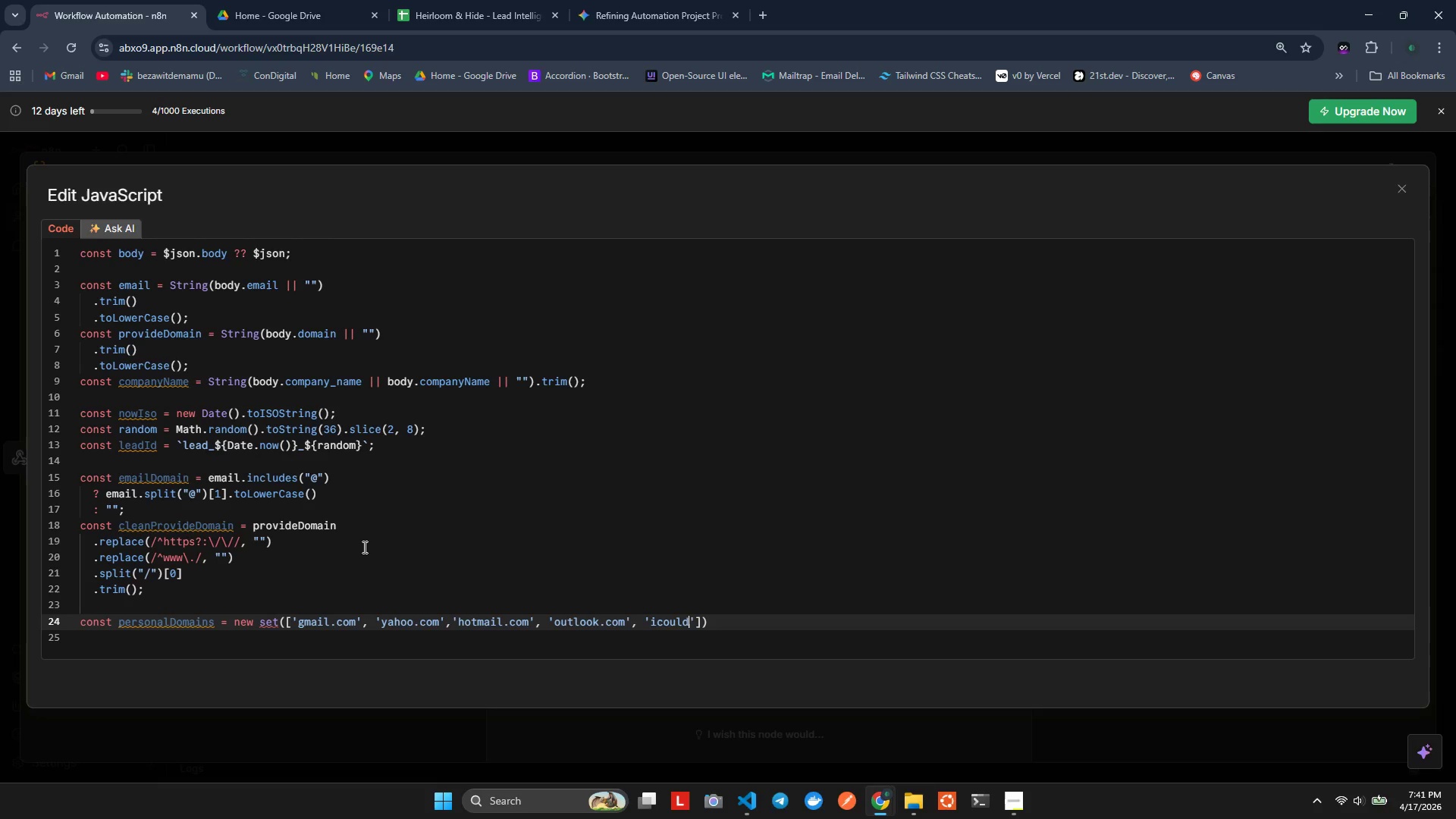 
hold_key(key=O, duration=0.42)
 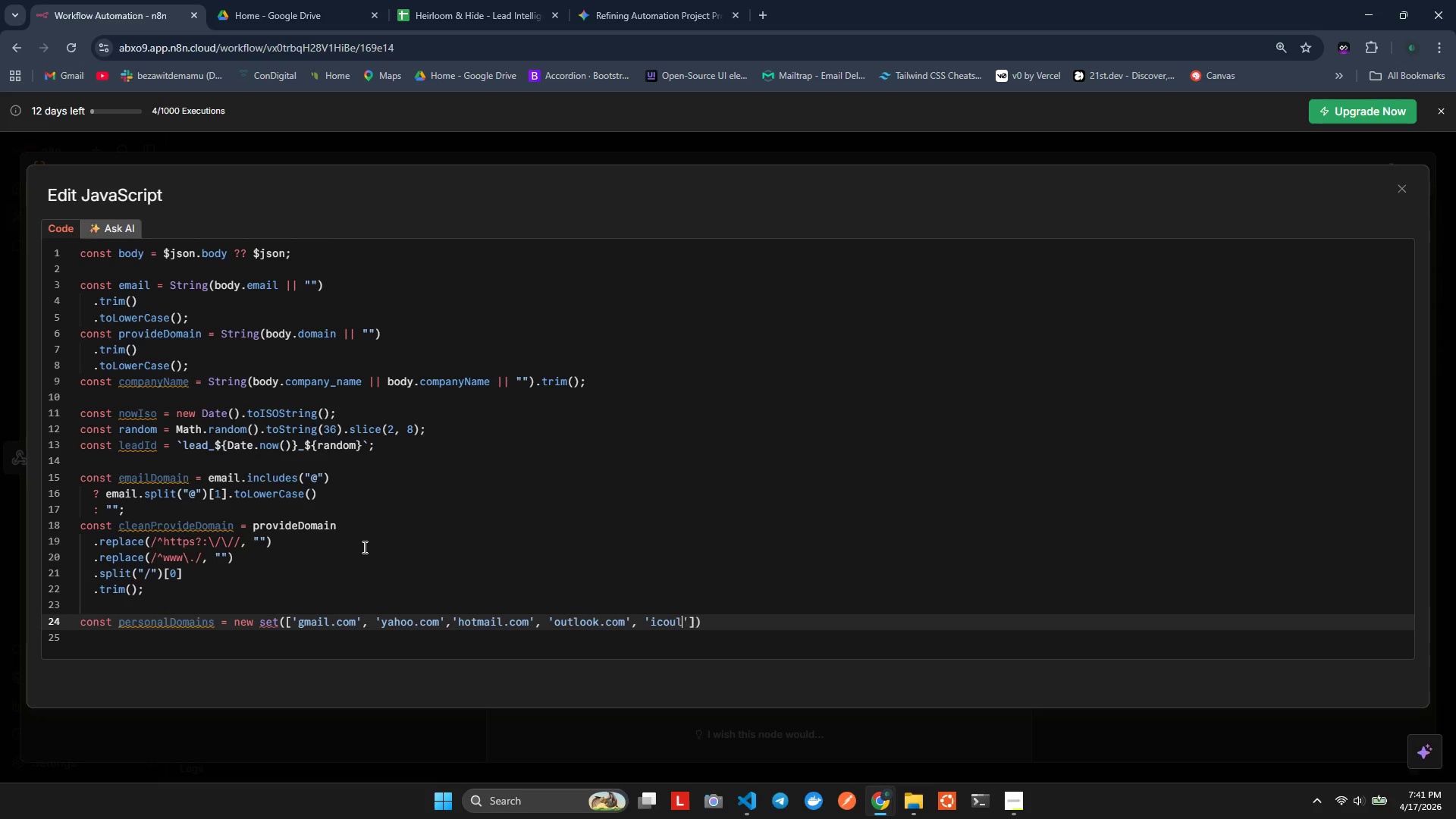 
hold_key(key=L, duration=0.31)
 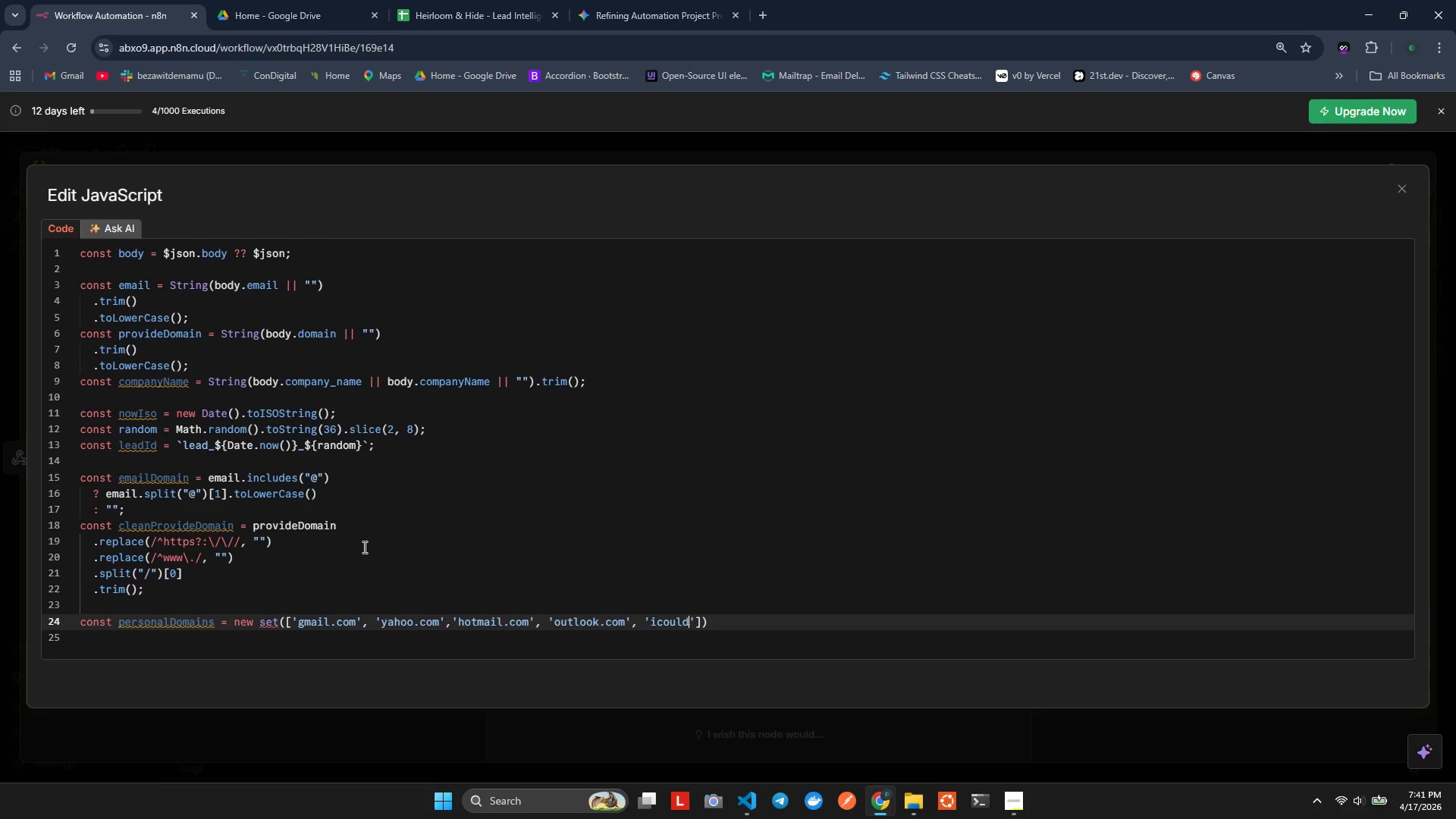 
key(ArrowRight)
 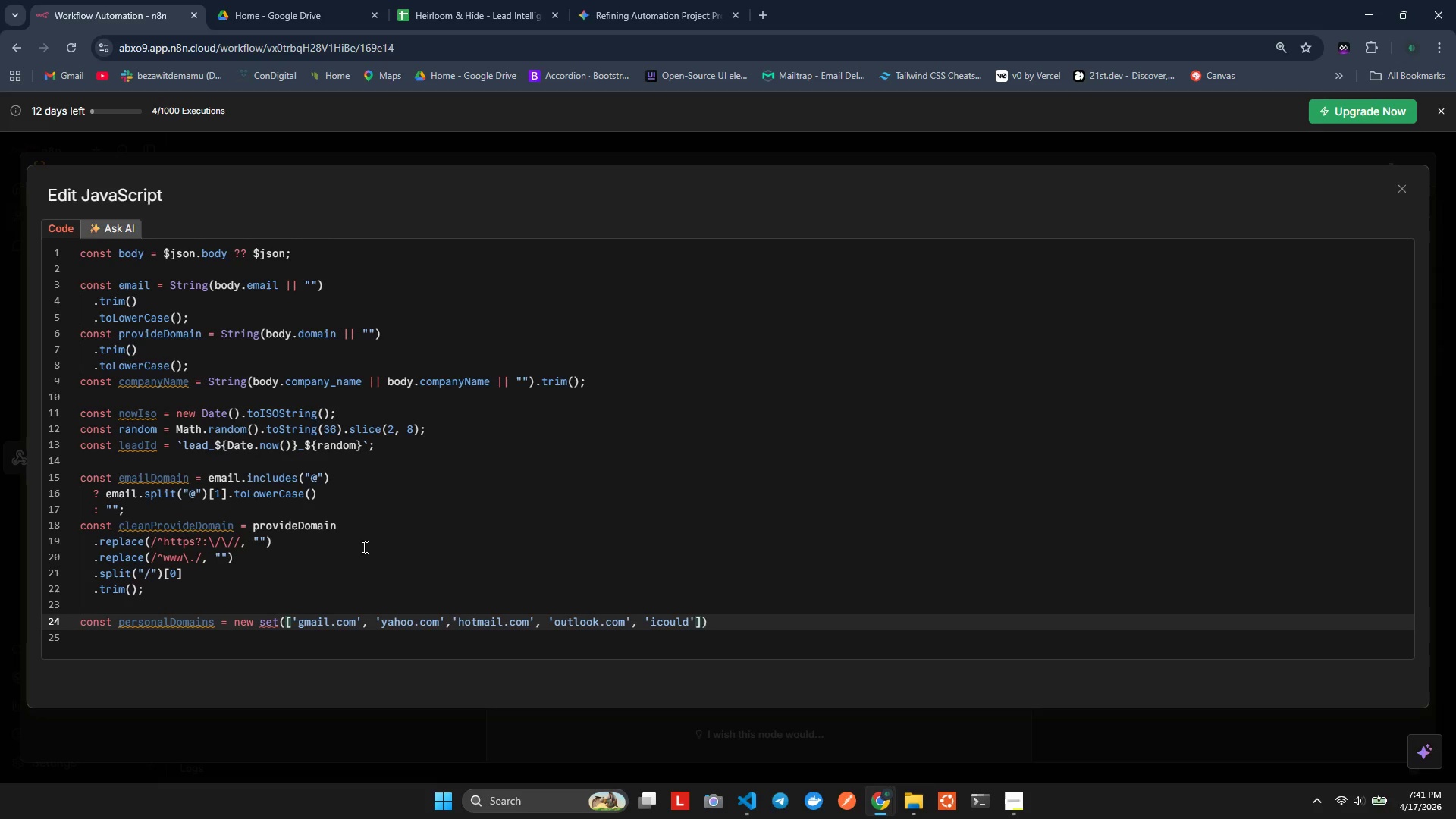 
key(Comma)
 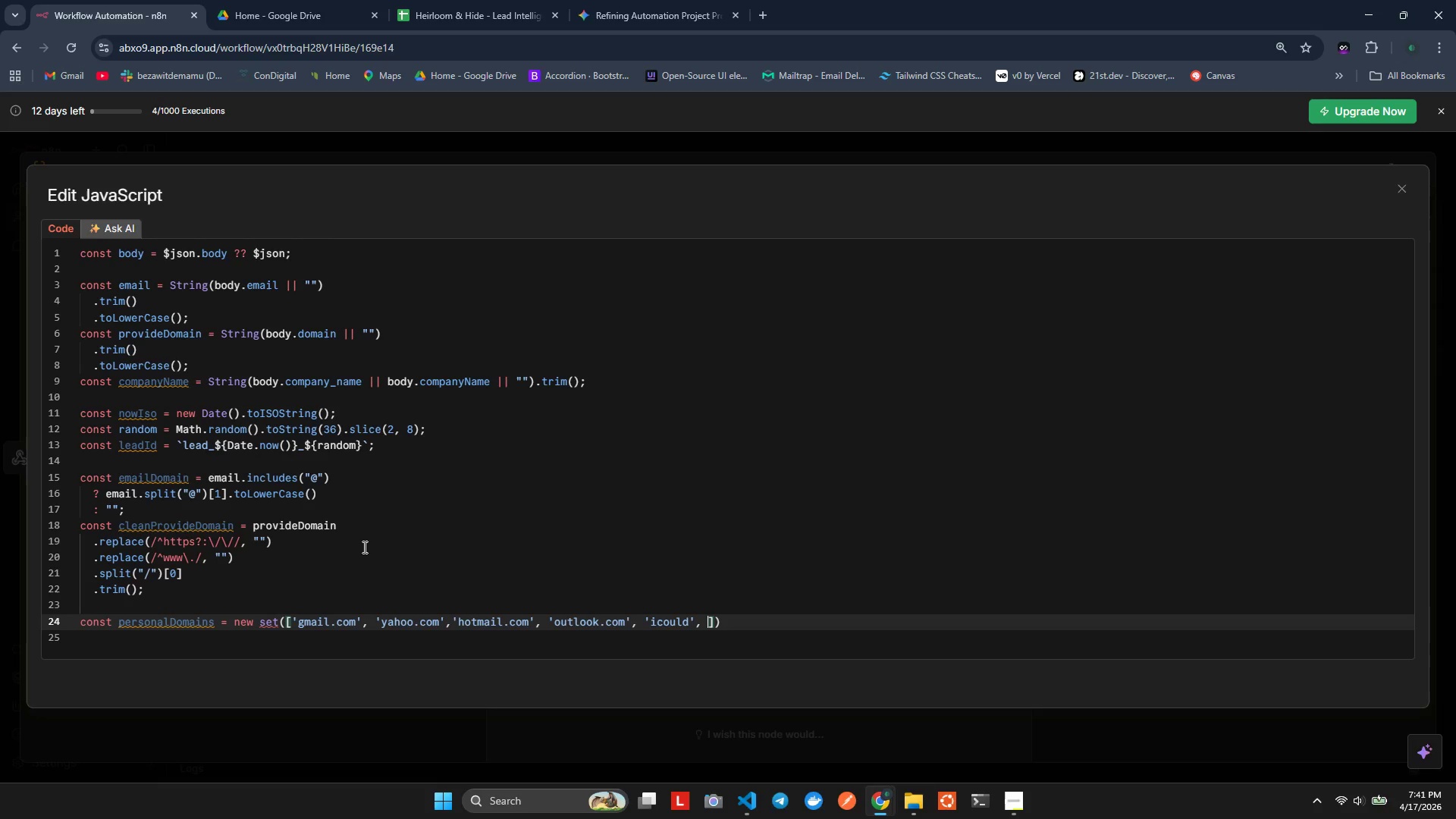 
key(Space)
 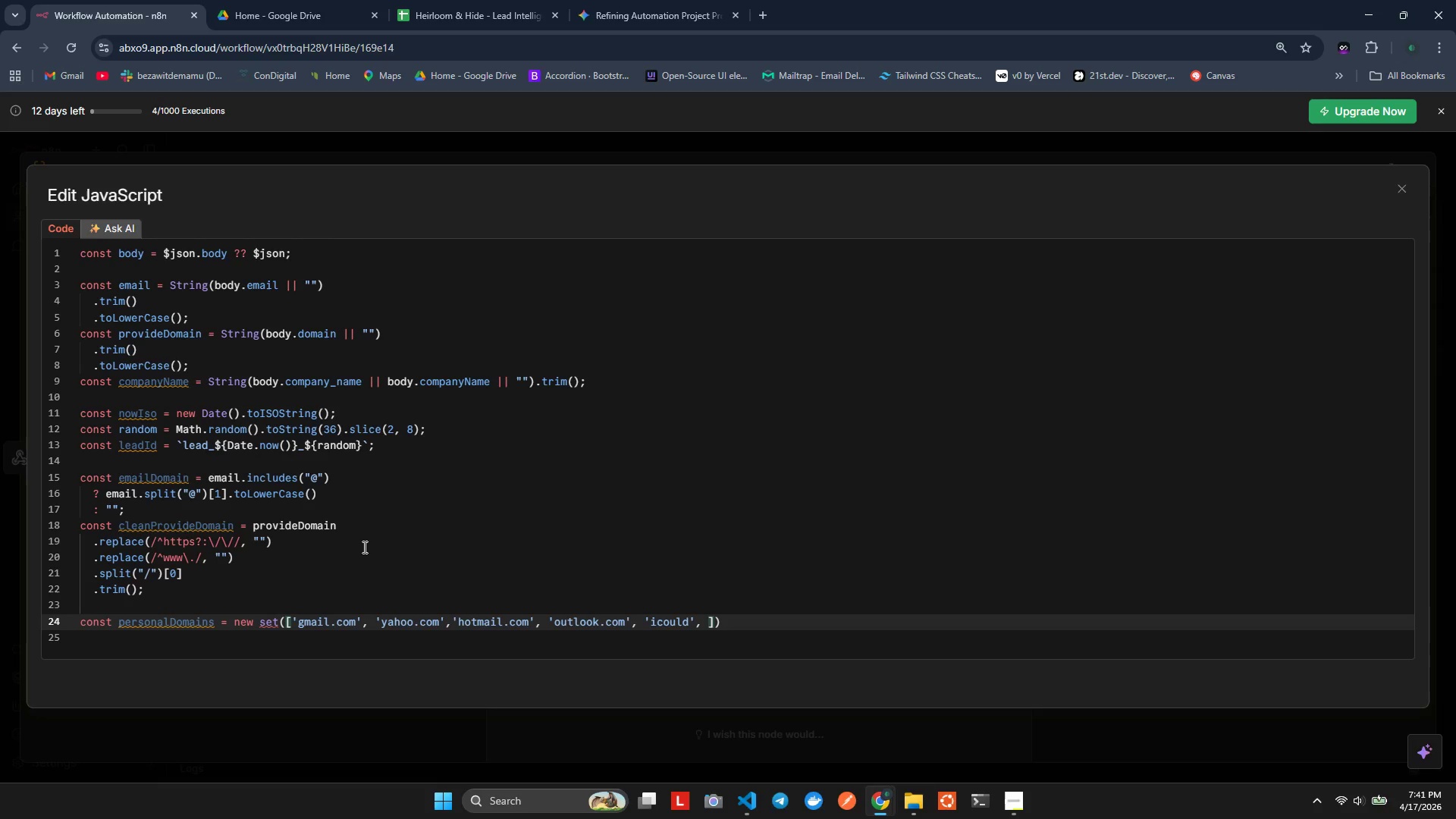 
key(ArrowLeft)
 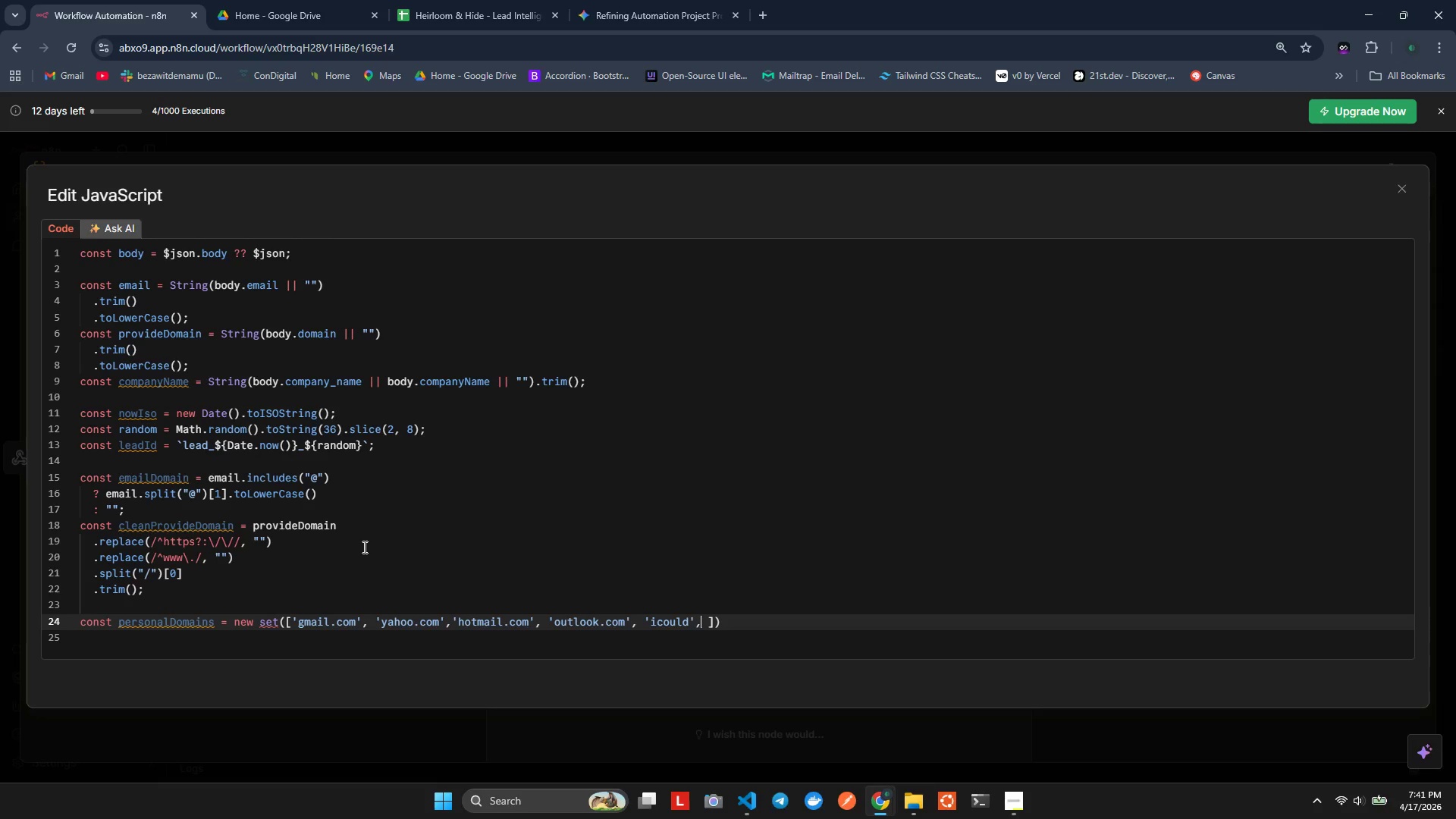 
key(ArrowLeft)
 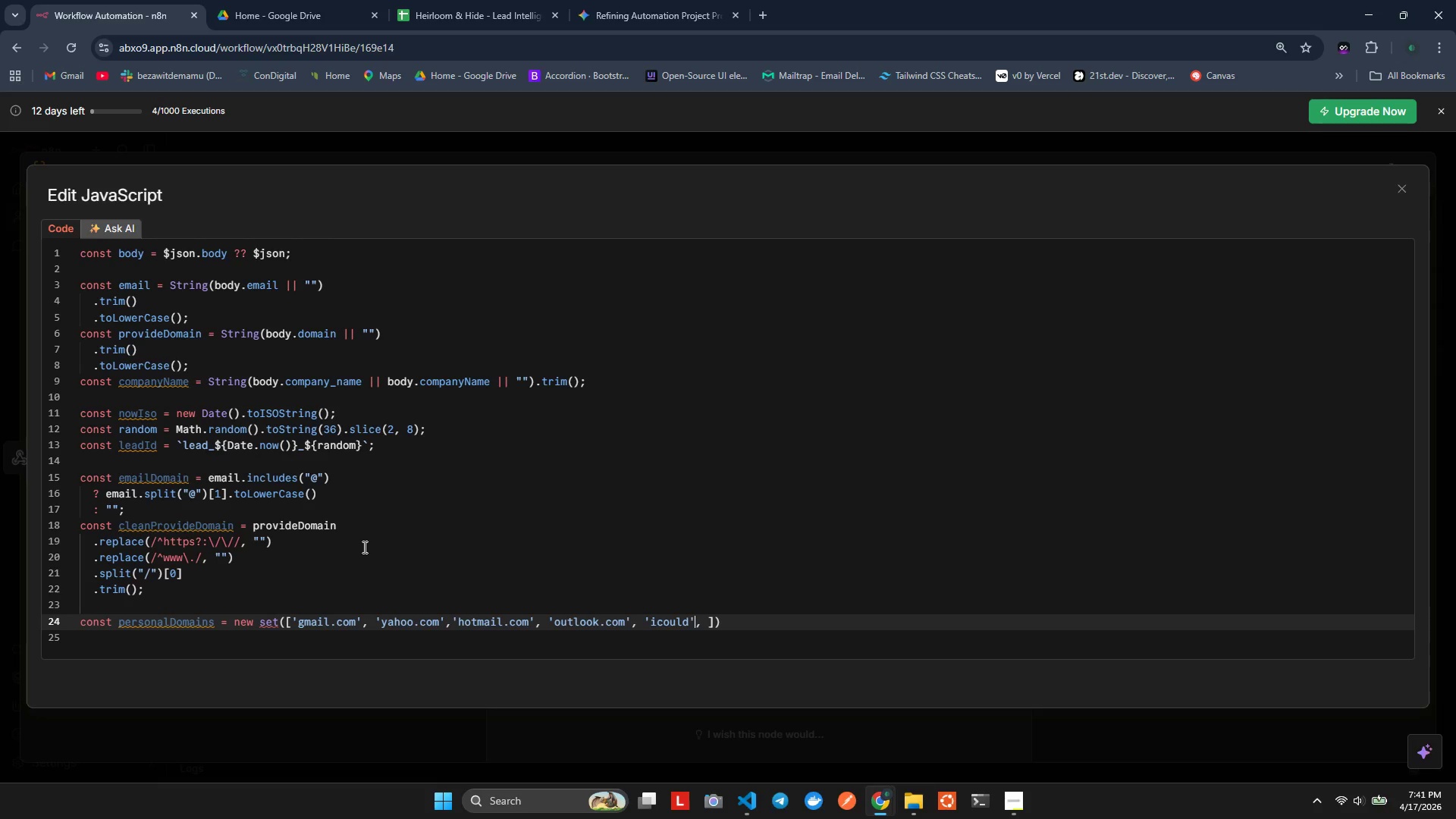 
key(ArrowLeft)
 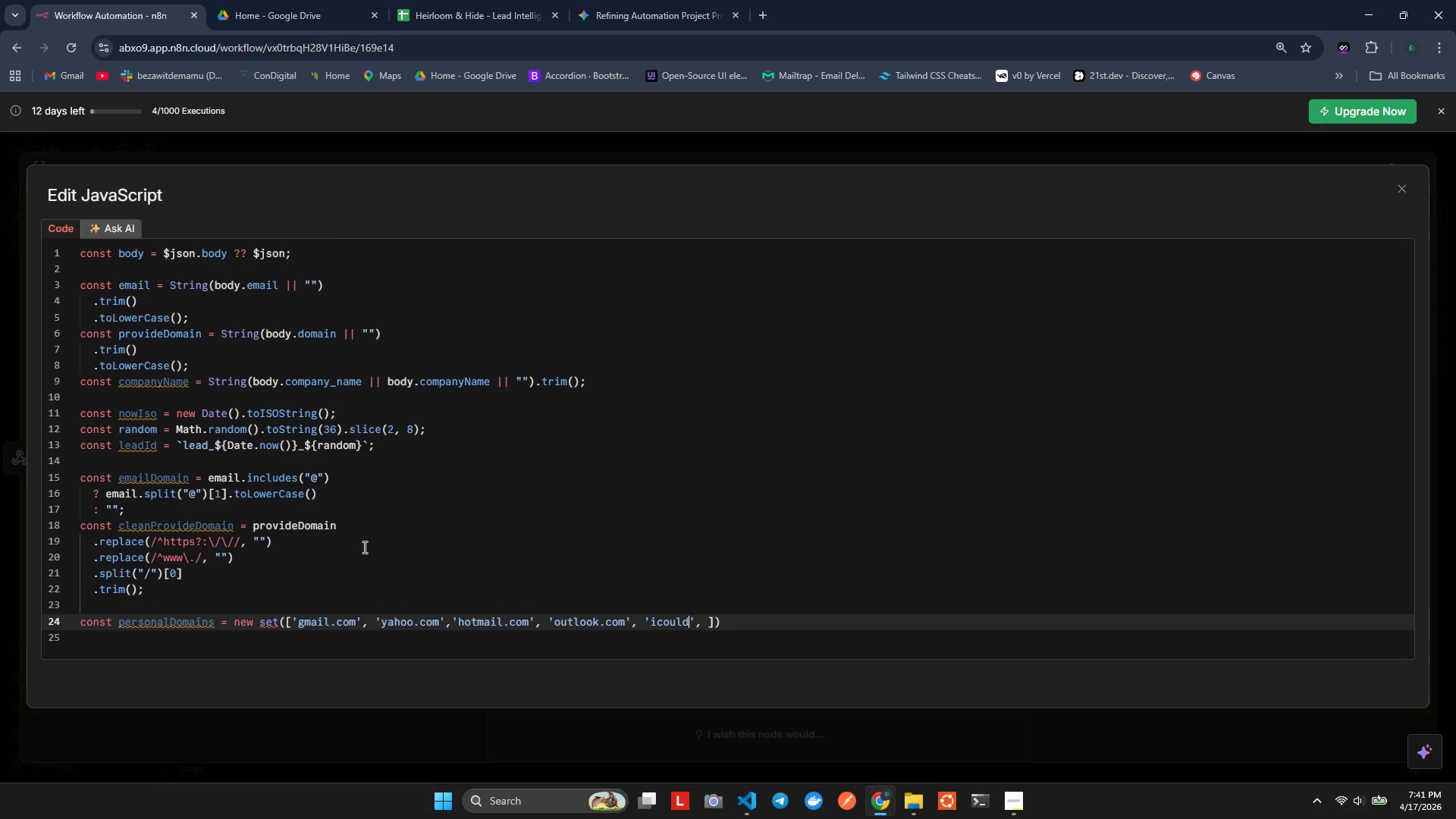 
type(.com)
 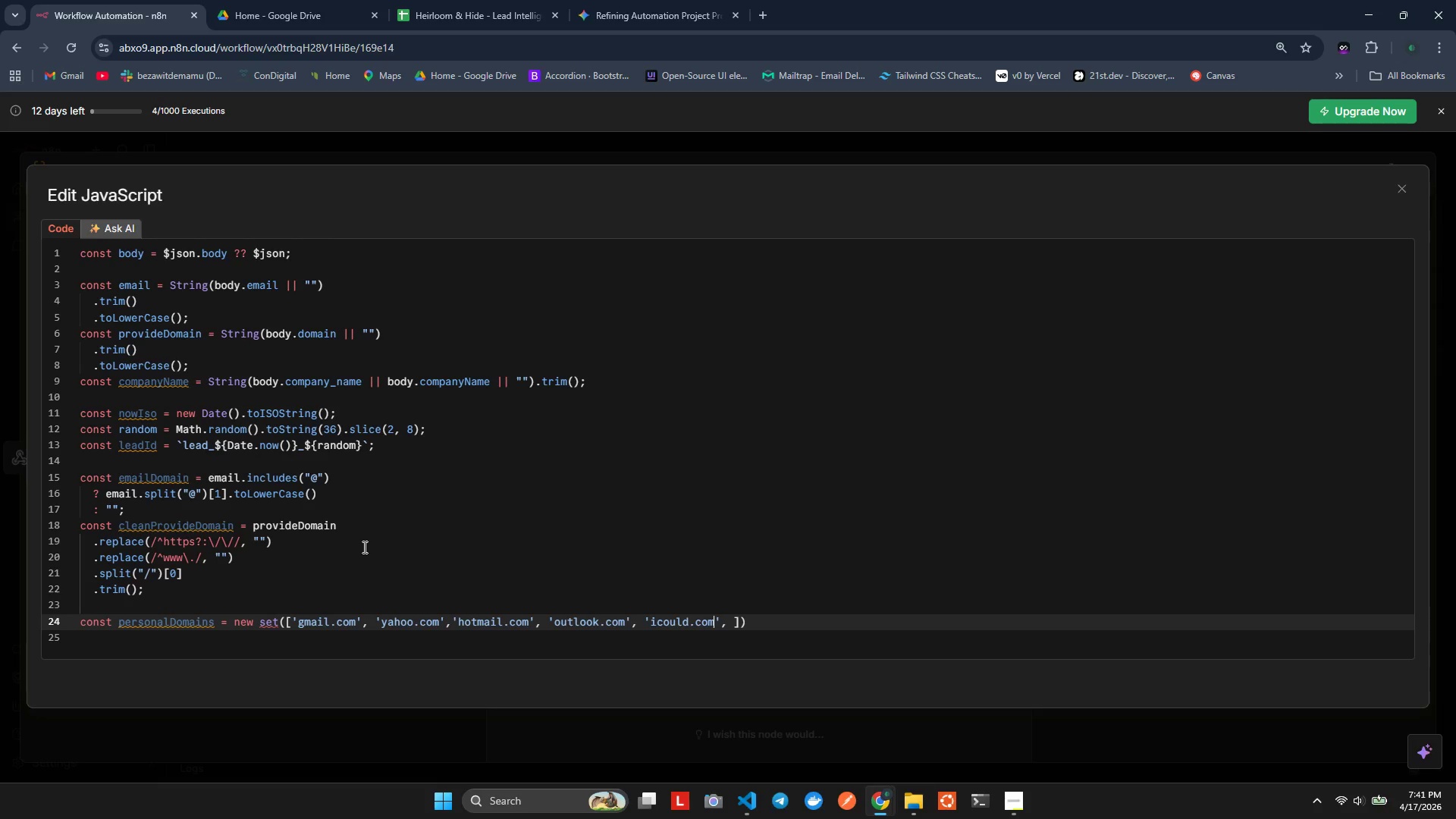 
key(ArrowRight)
 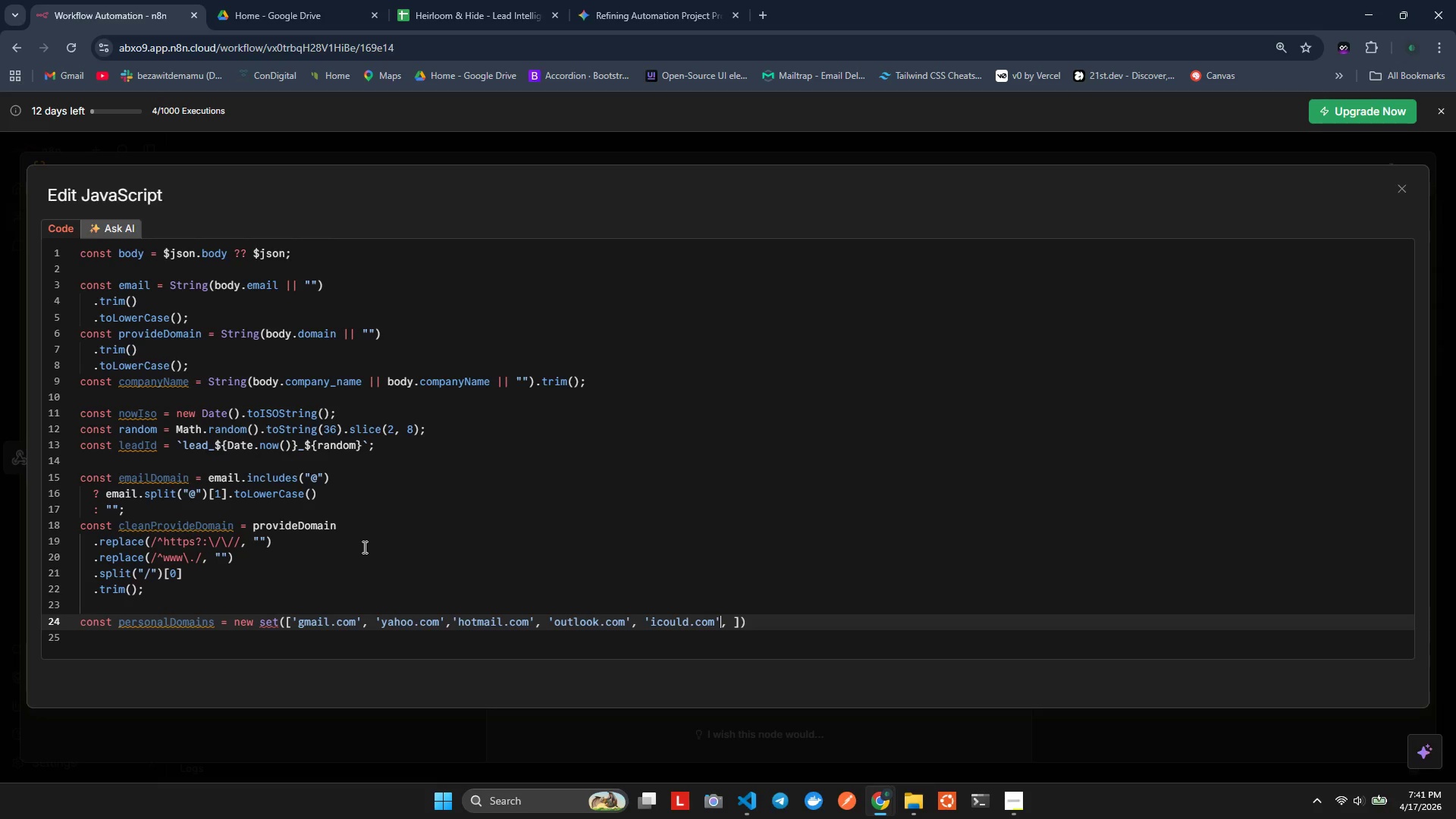 
key(ArrowRight)
 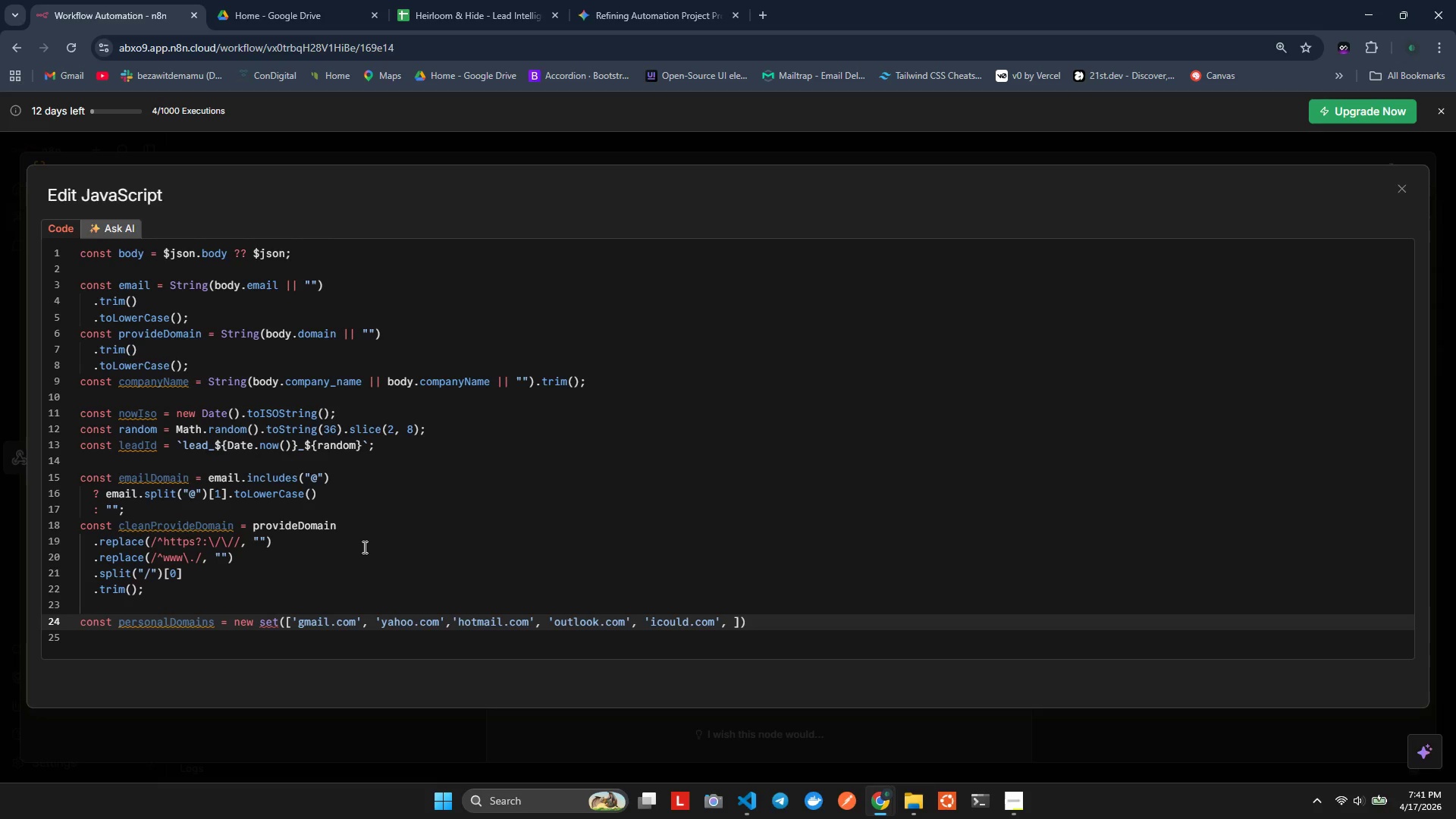 
key(Quote)
 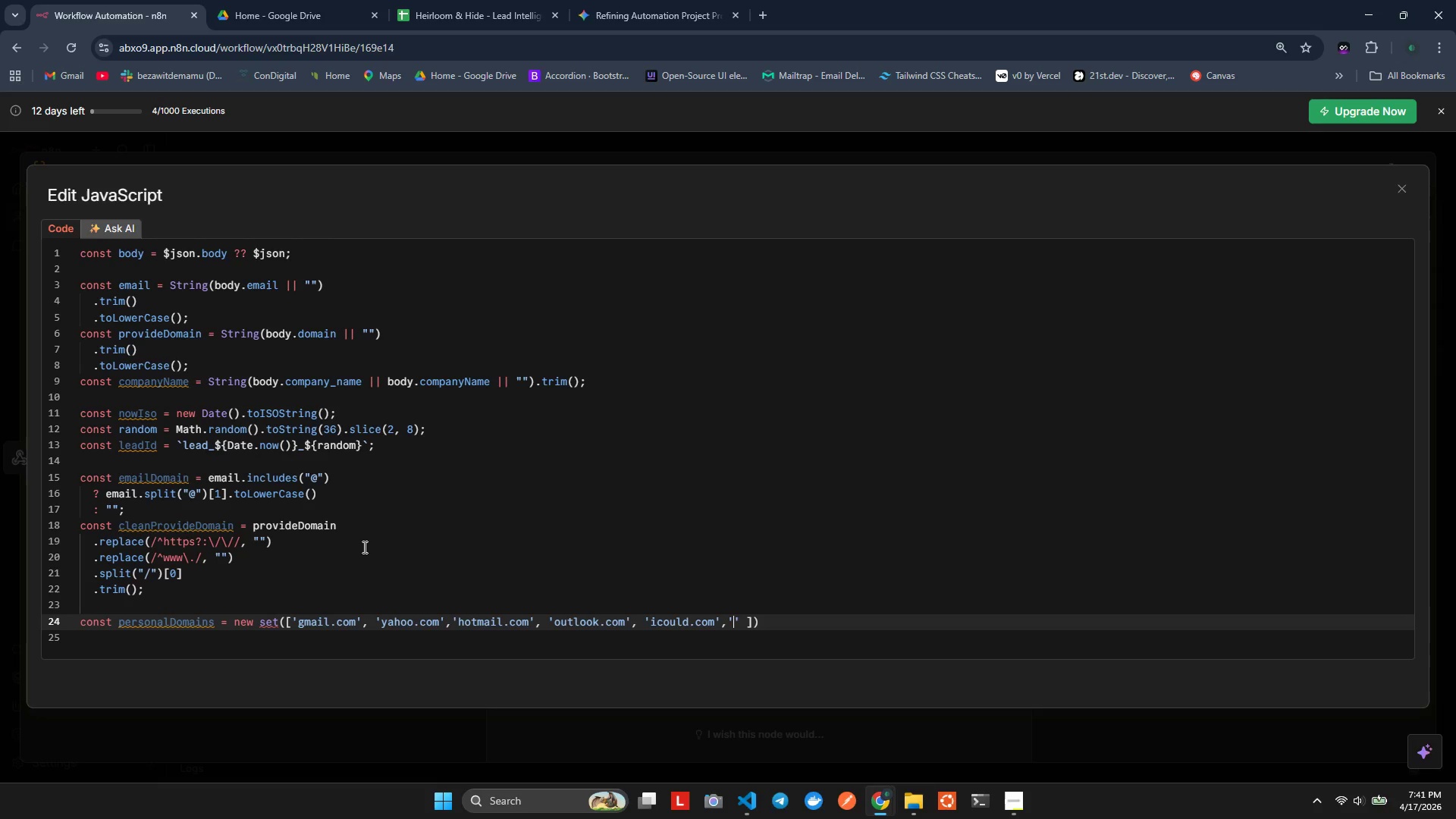 
type(aol.com)
key(Backspace)
 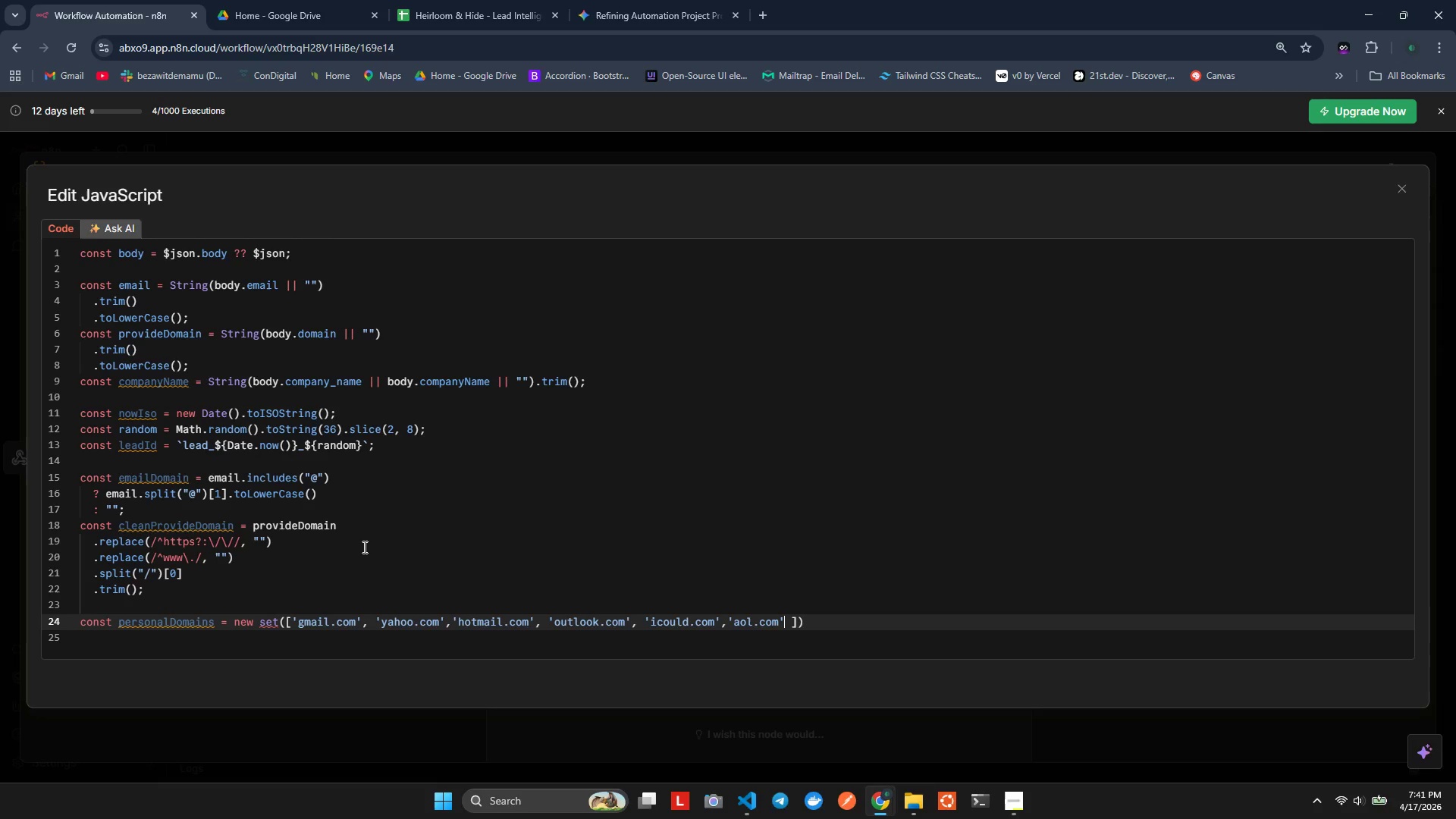 
hold_key(key=O, duration=7.86)
 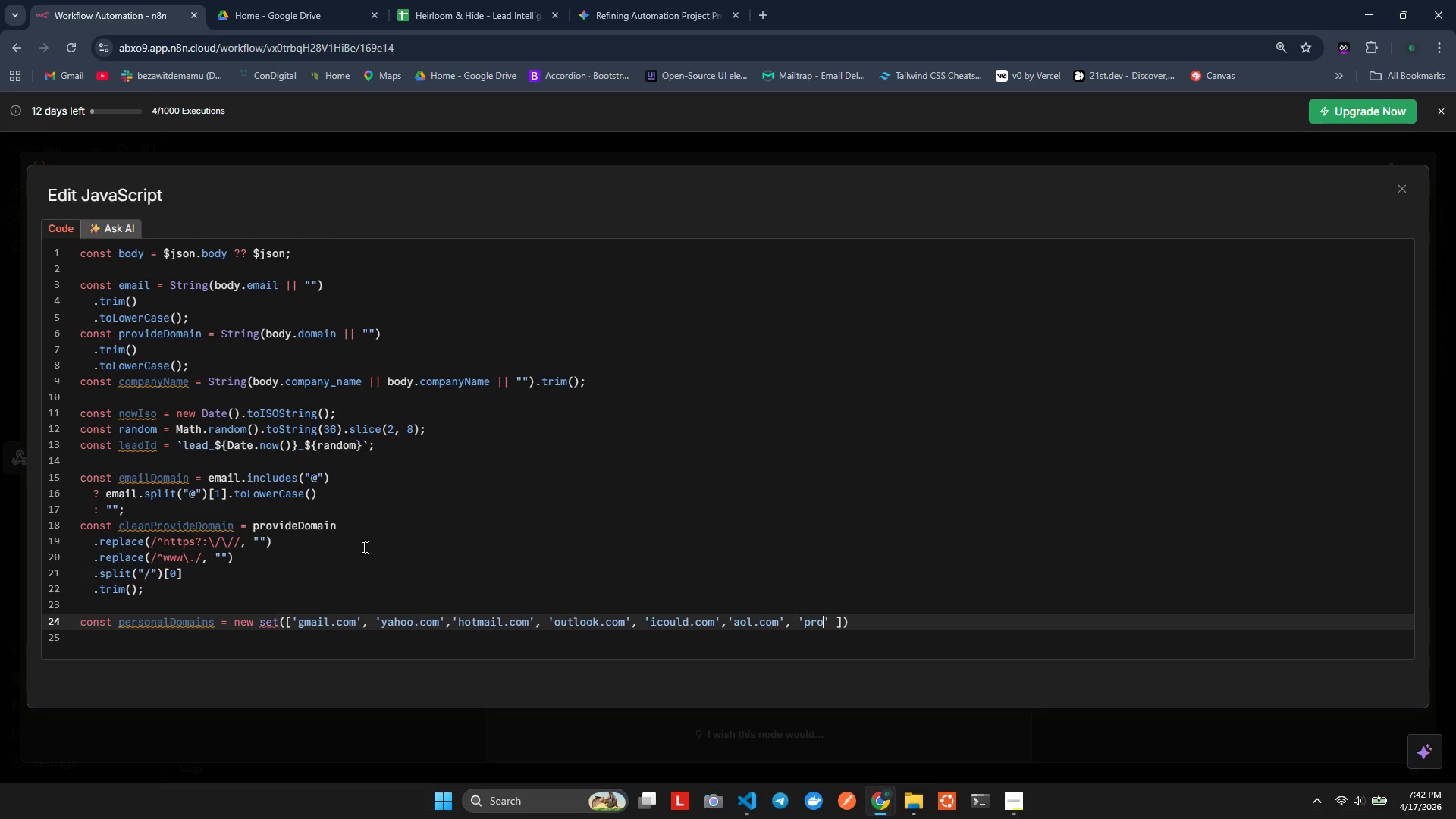 
key(ArrowRight)
 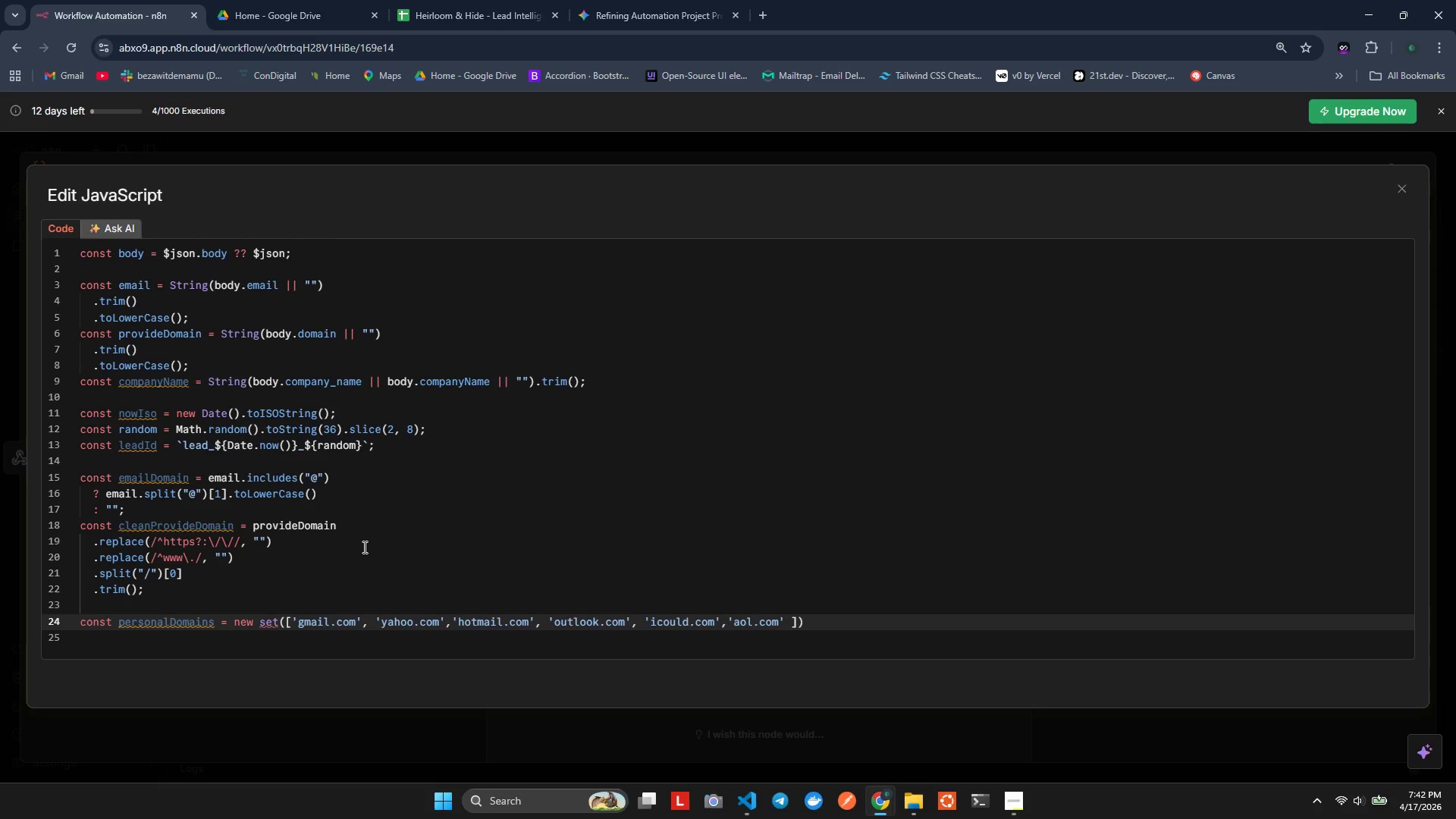 
type(, 'rtonmai.)
key(Backspace)
type(;)
key(Backspace)
type(l.com)
 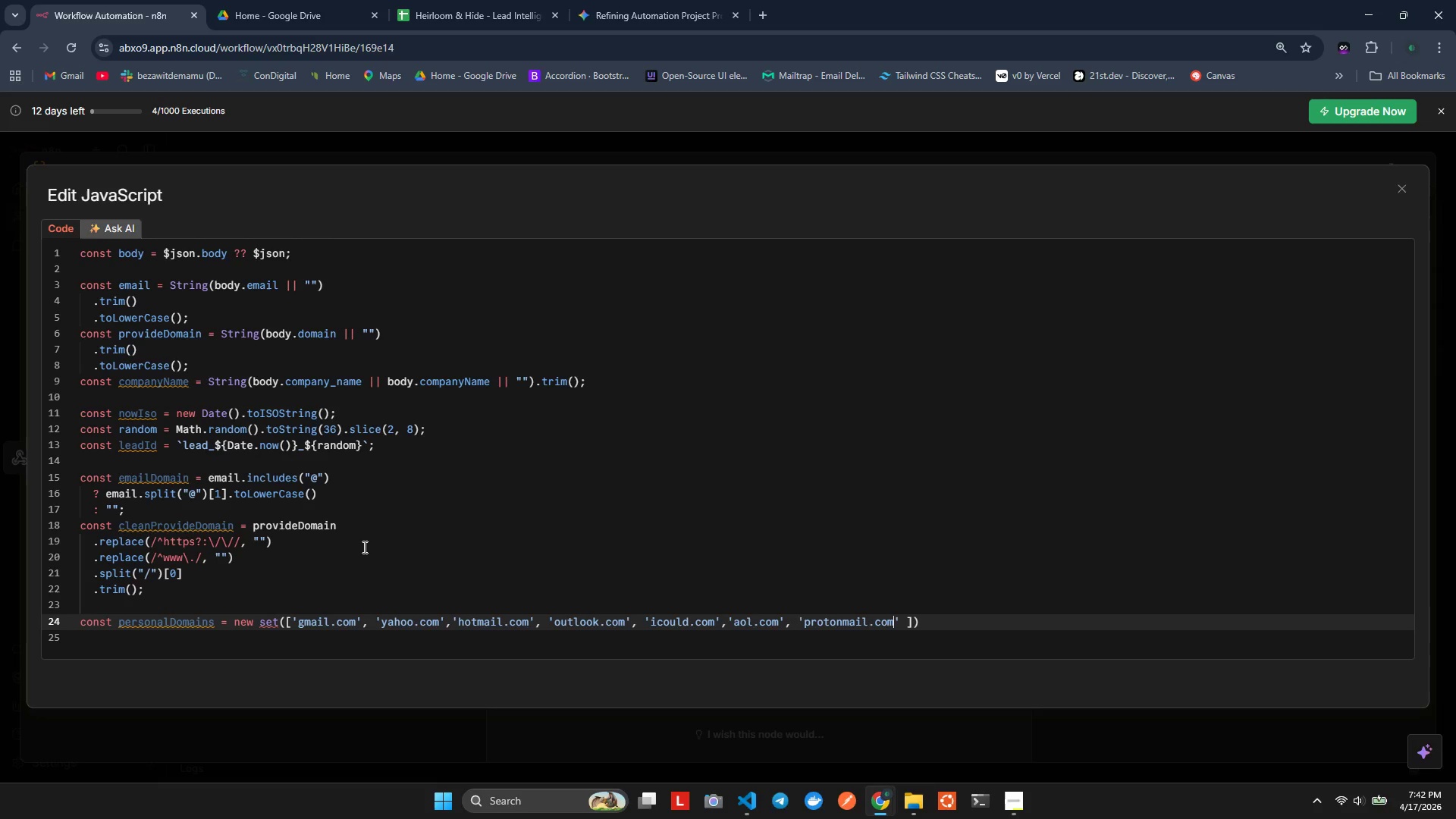 
hold_key(key=P, duration=0.47)
 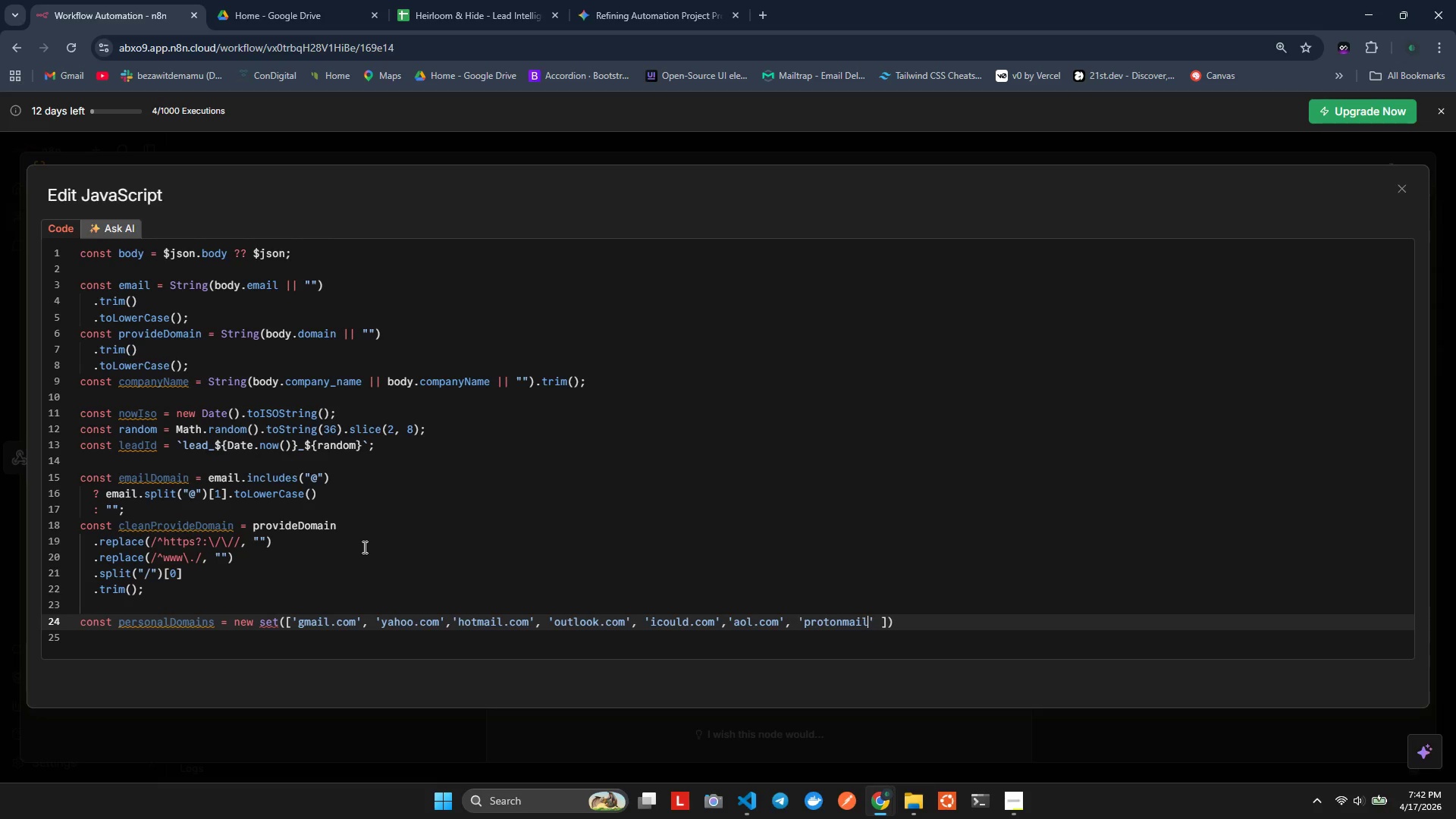 
key(ArrowRight)
 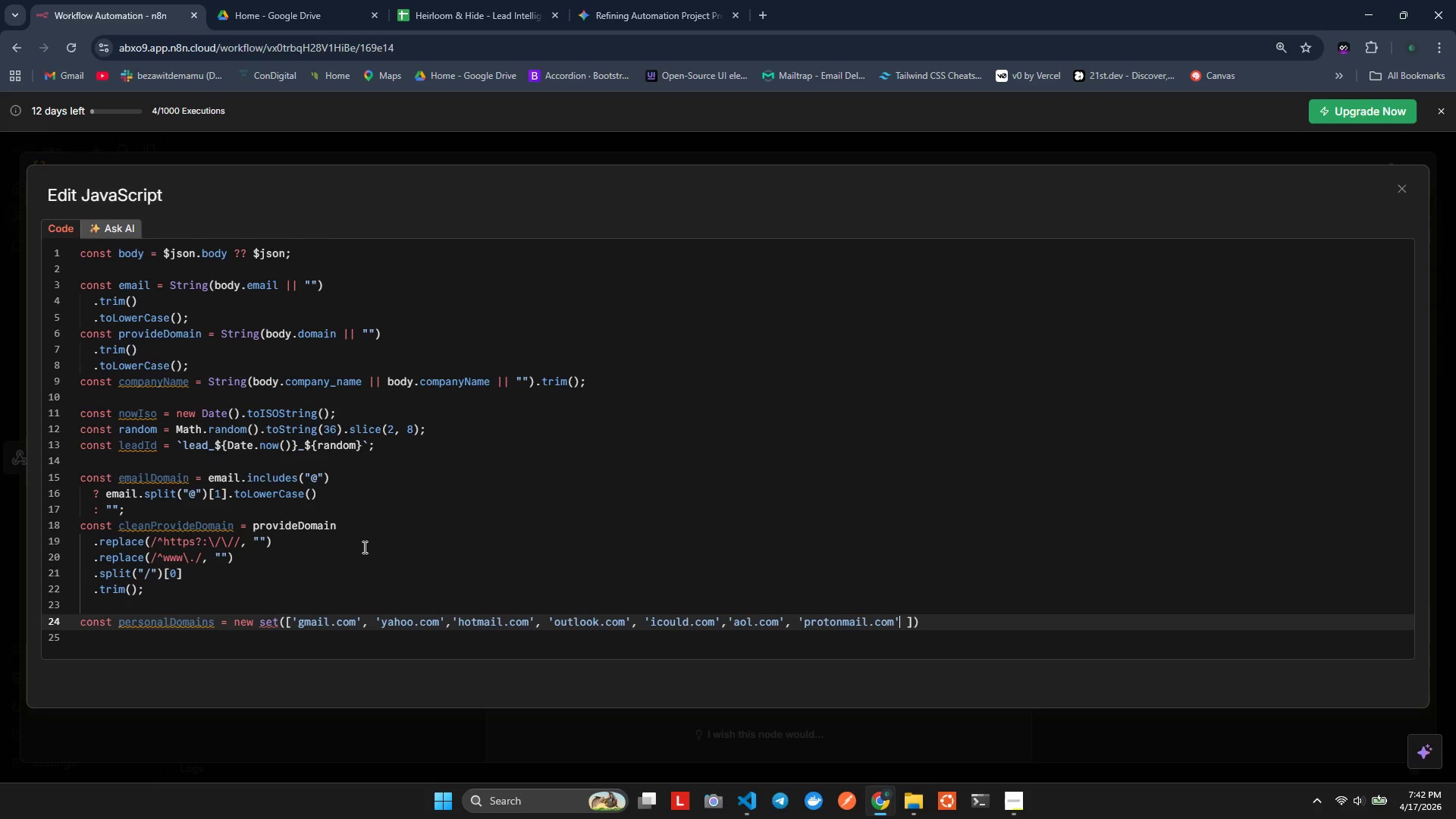 
type(, 'pm.meF)
 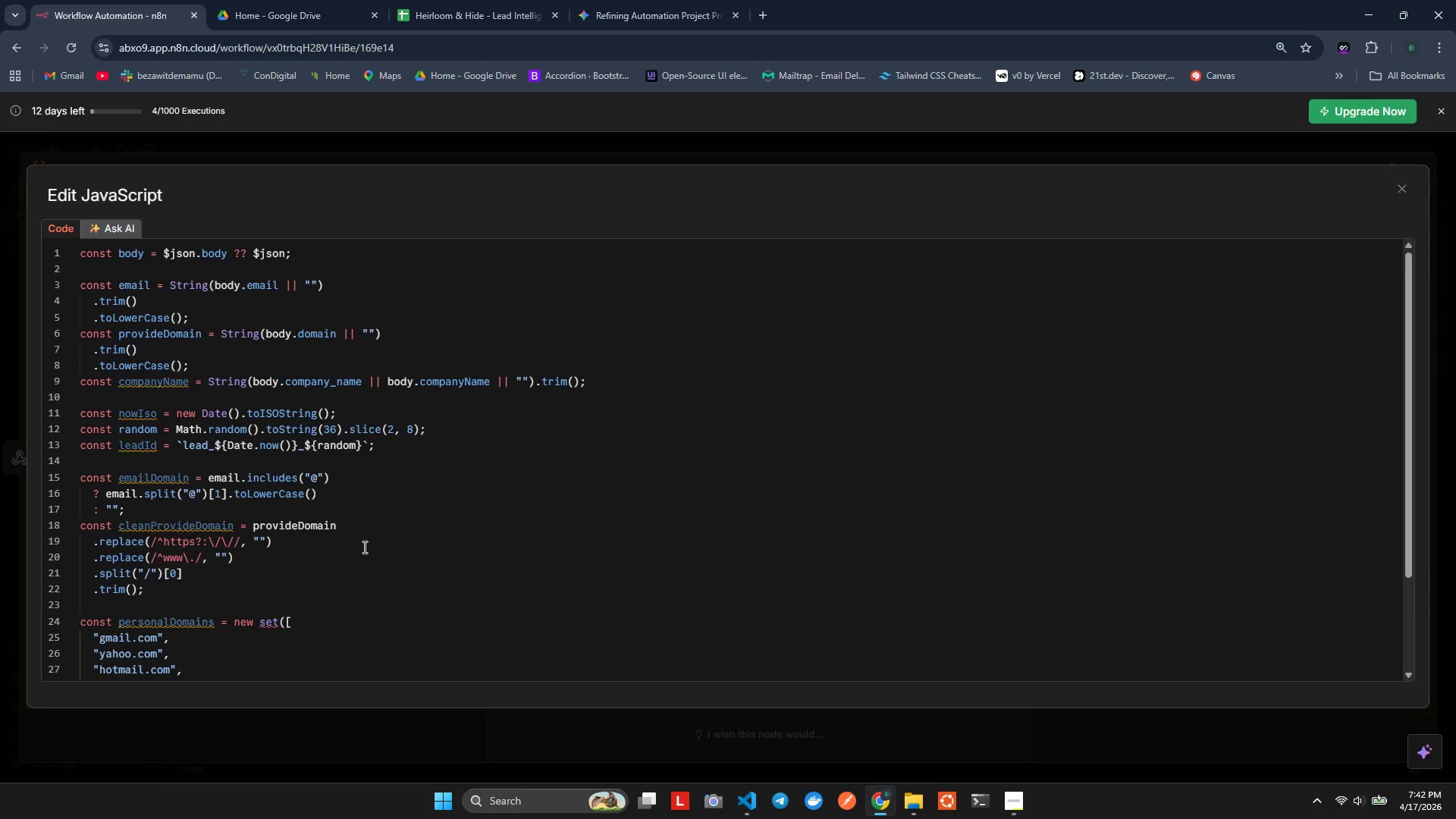 
hold_key(key=AltLeft, duration=0.34)
 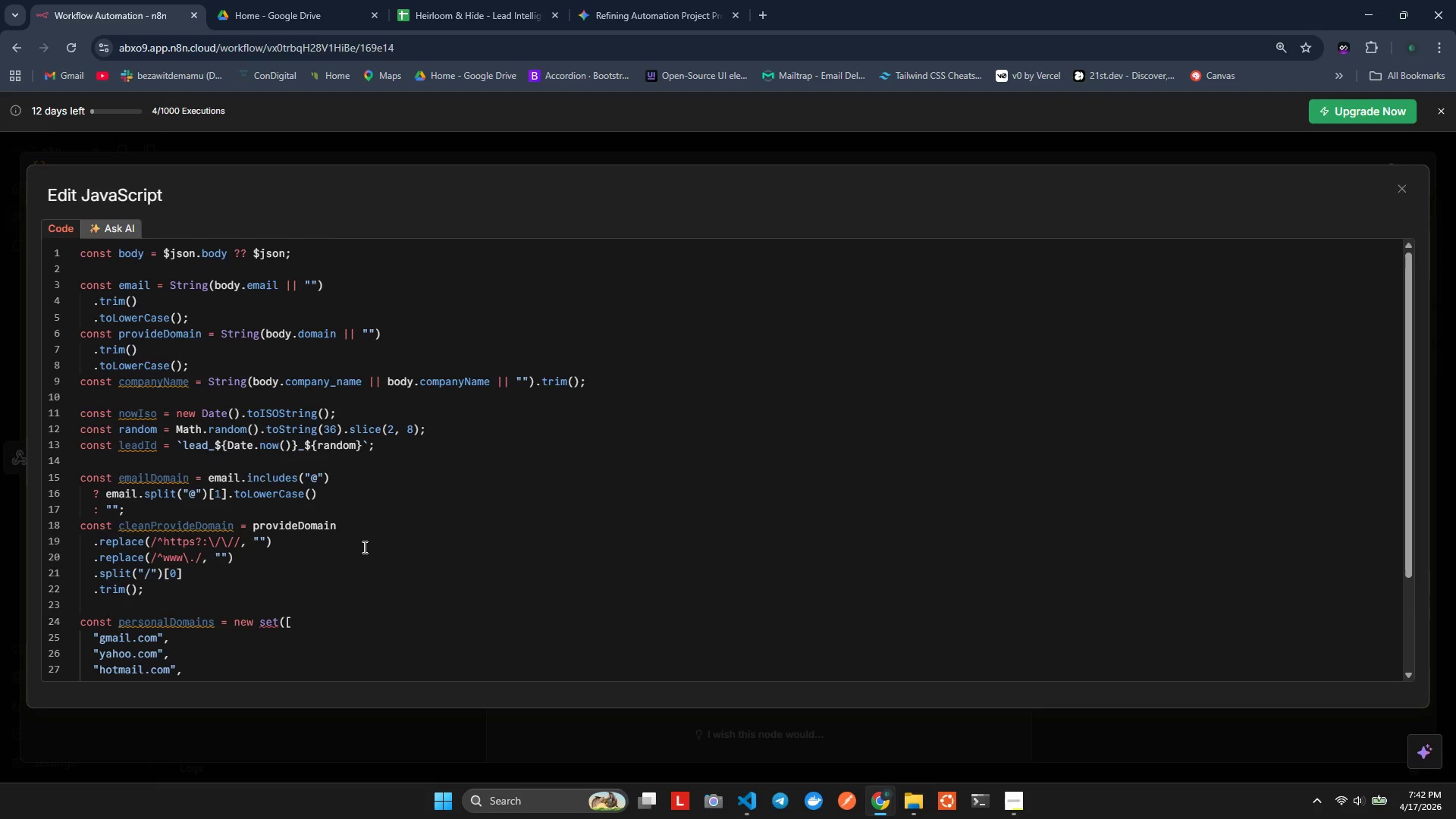 
hold_key(key=ArrowDown, duration=0.42)
 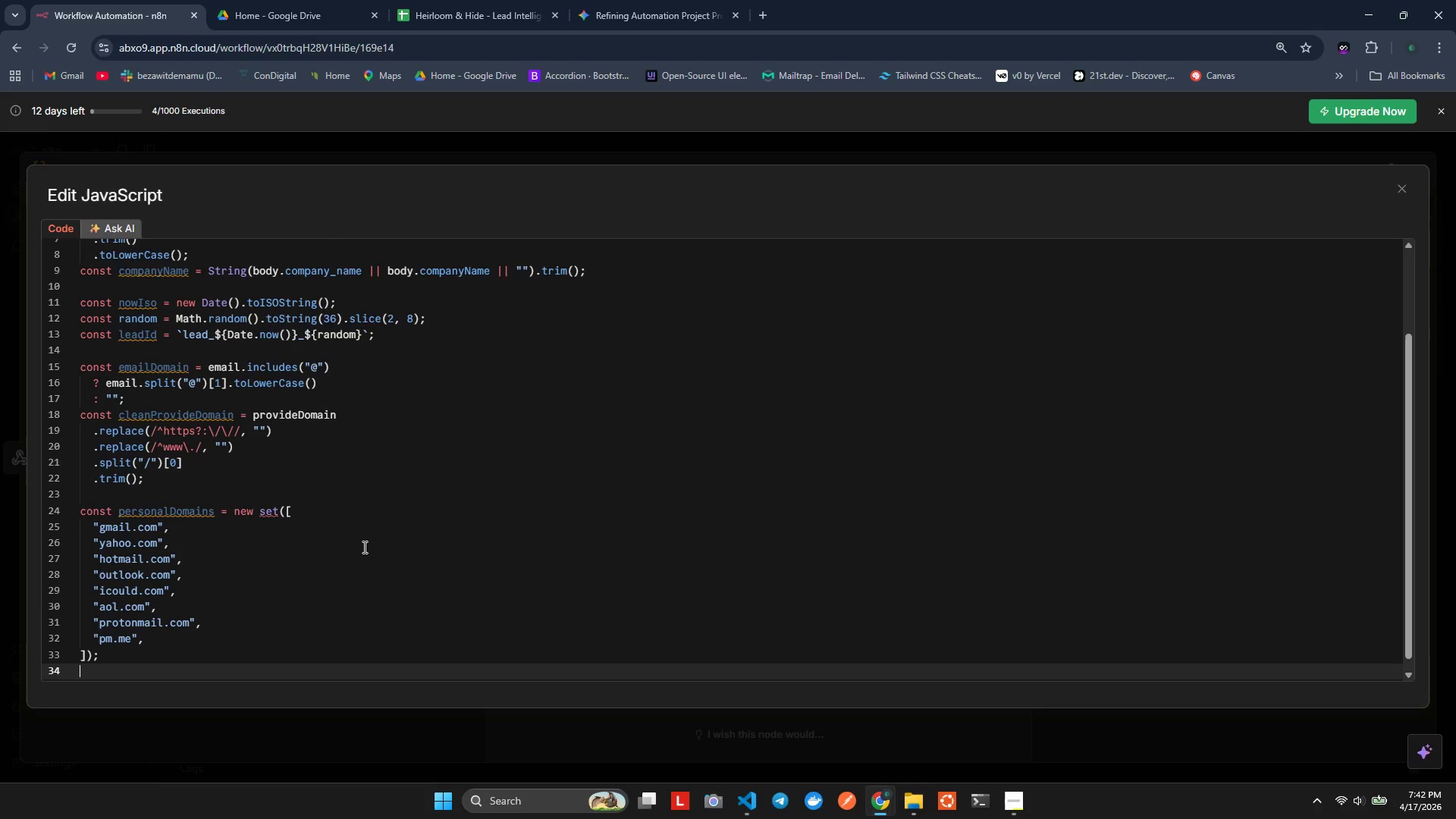 
key(Alt+Shift+ArrowDown)
 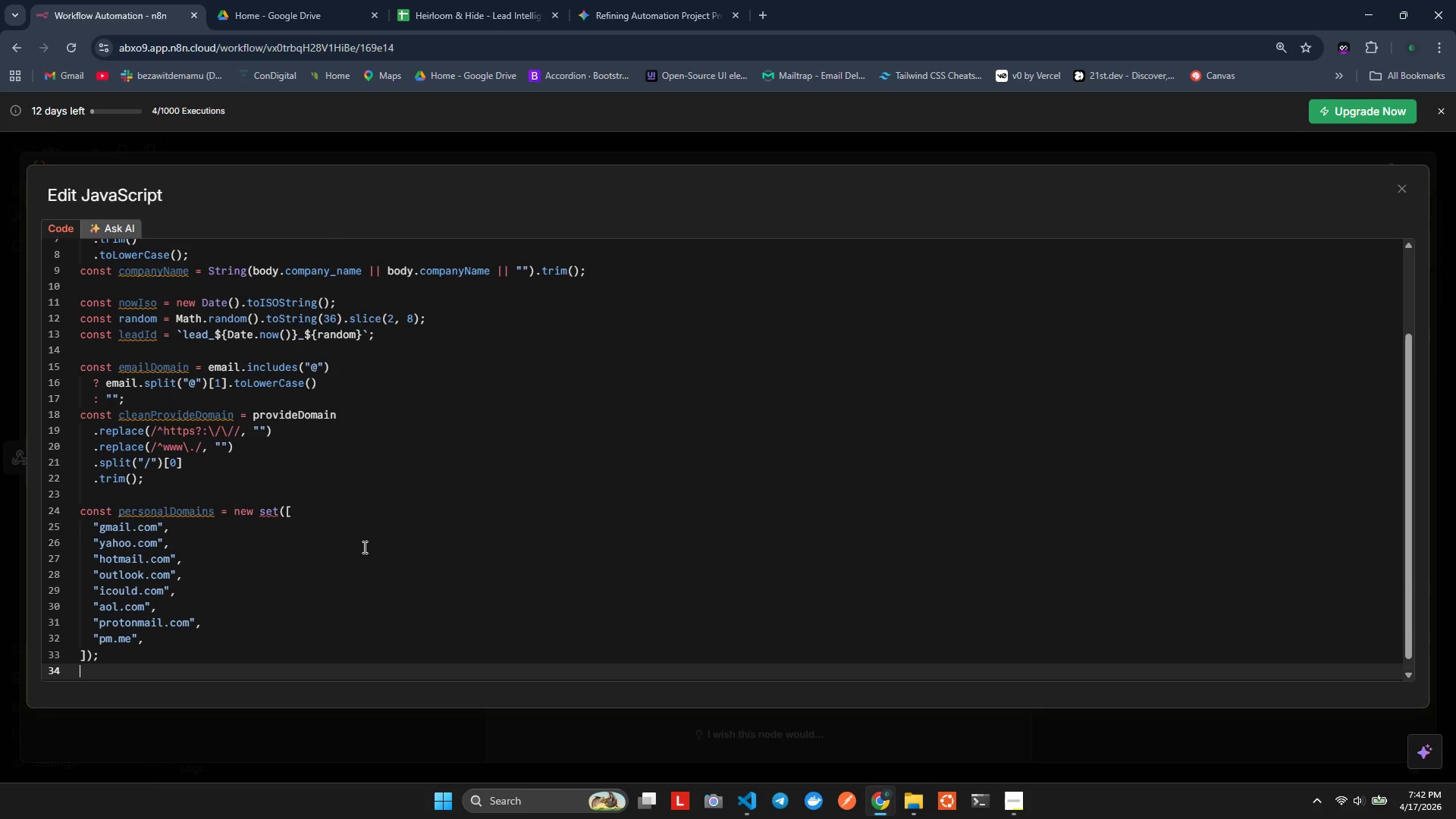 
key(Alt+Shift+ArrowDown)
 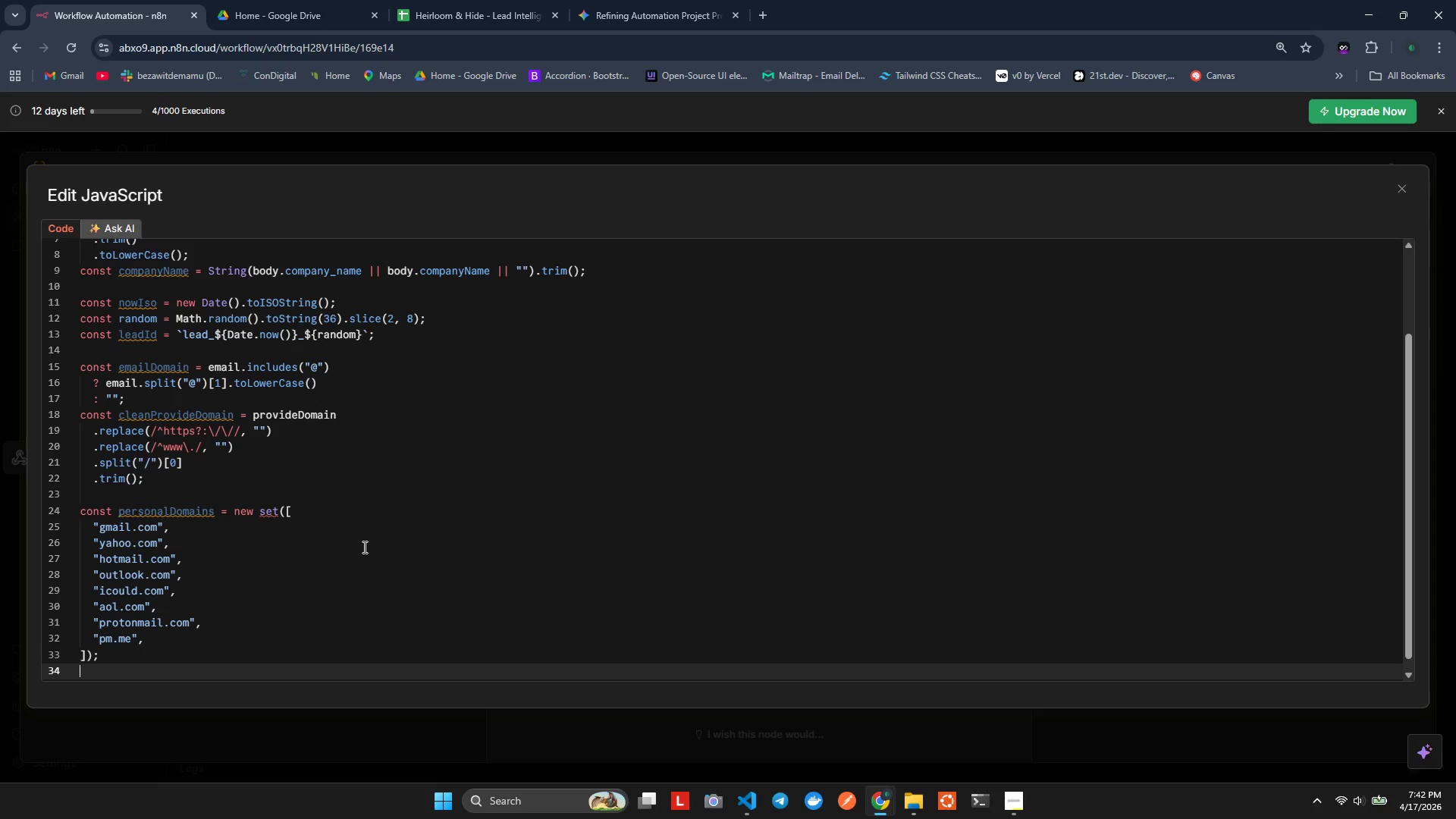 
key(Alt+Shift+Enter)
 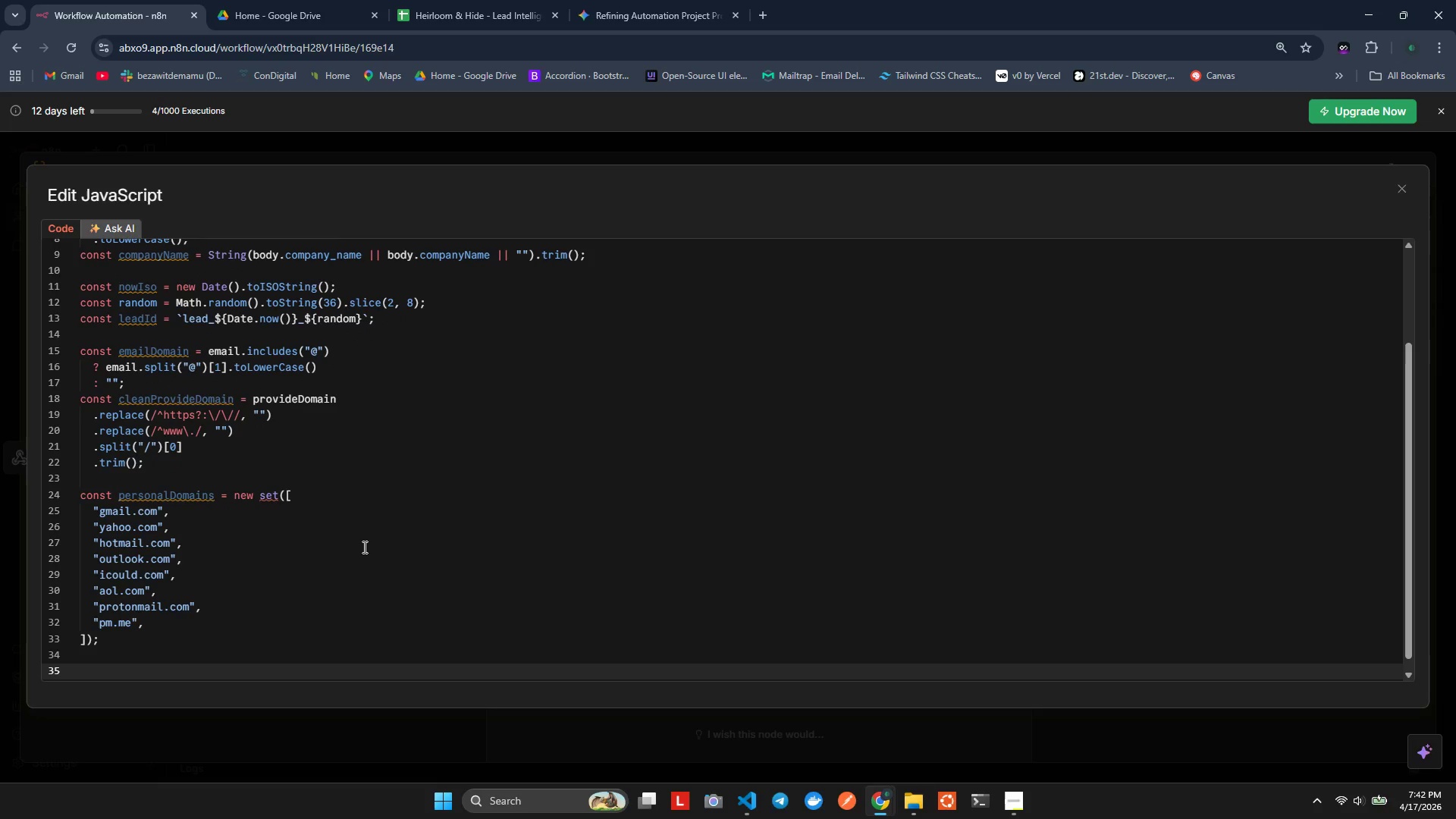 
type(const extractedDomain = cea)
 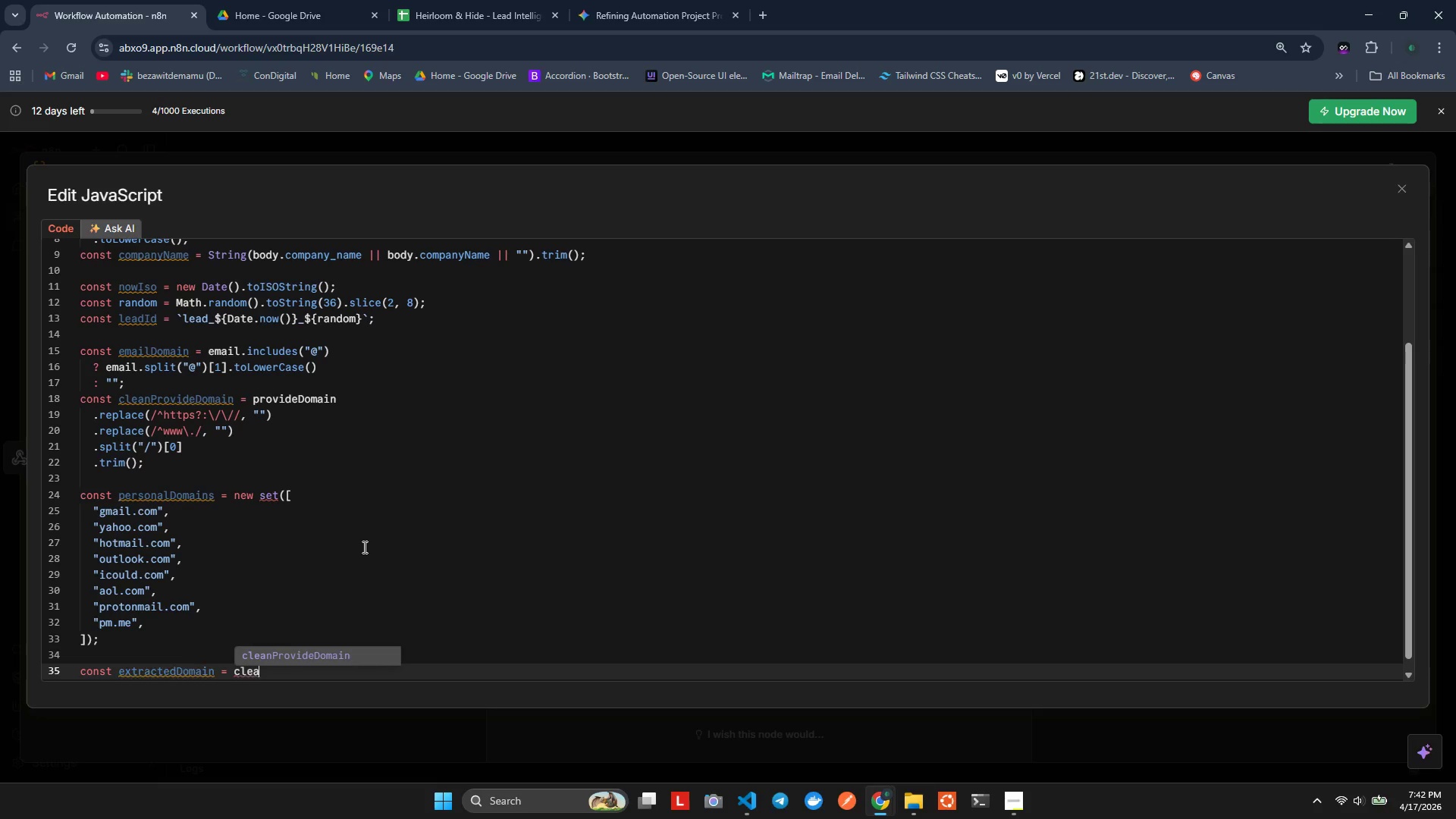 
hold_key(key=L, duration=0.36)
 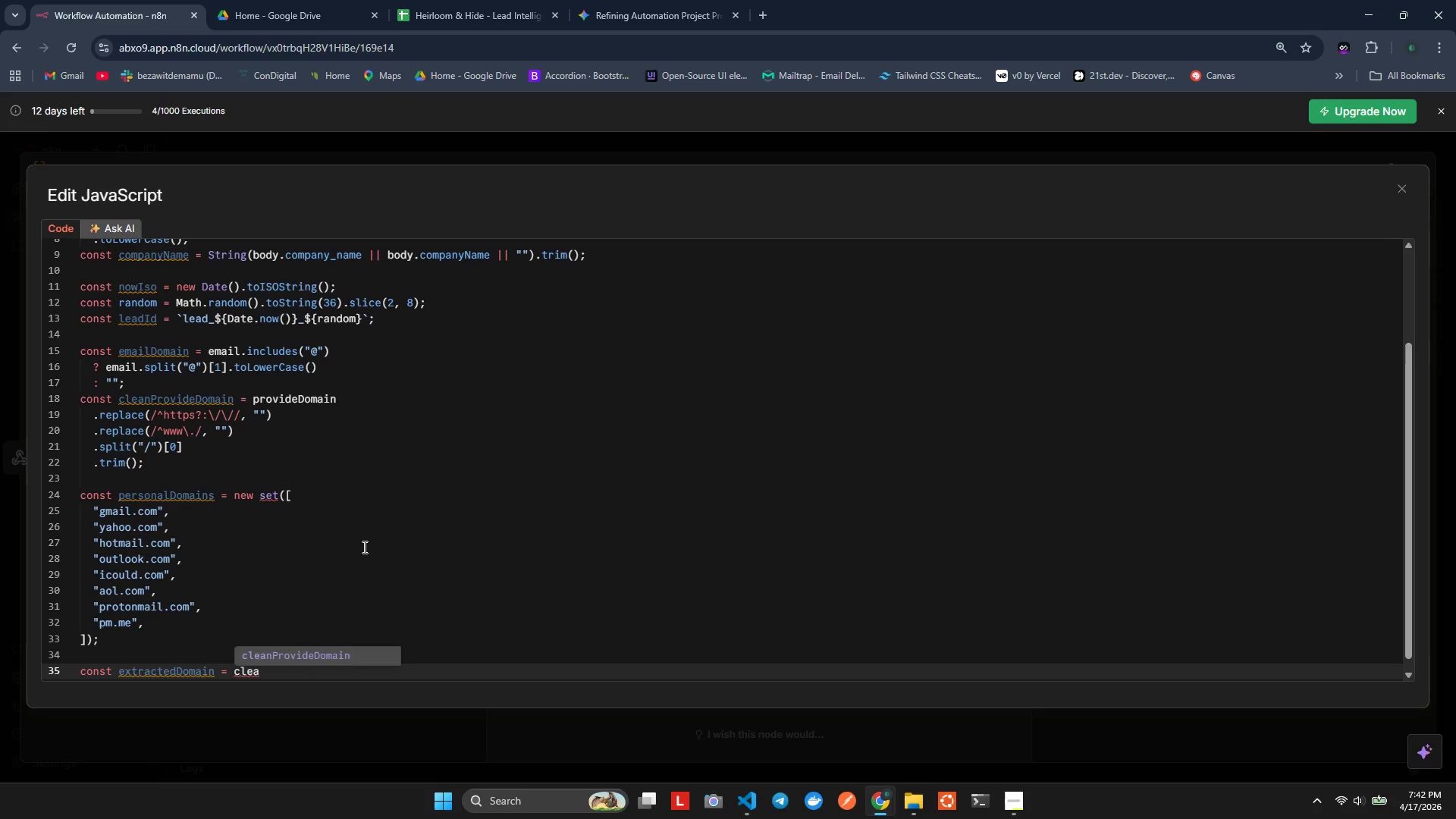 
key(Enter)
 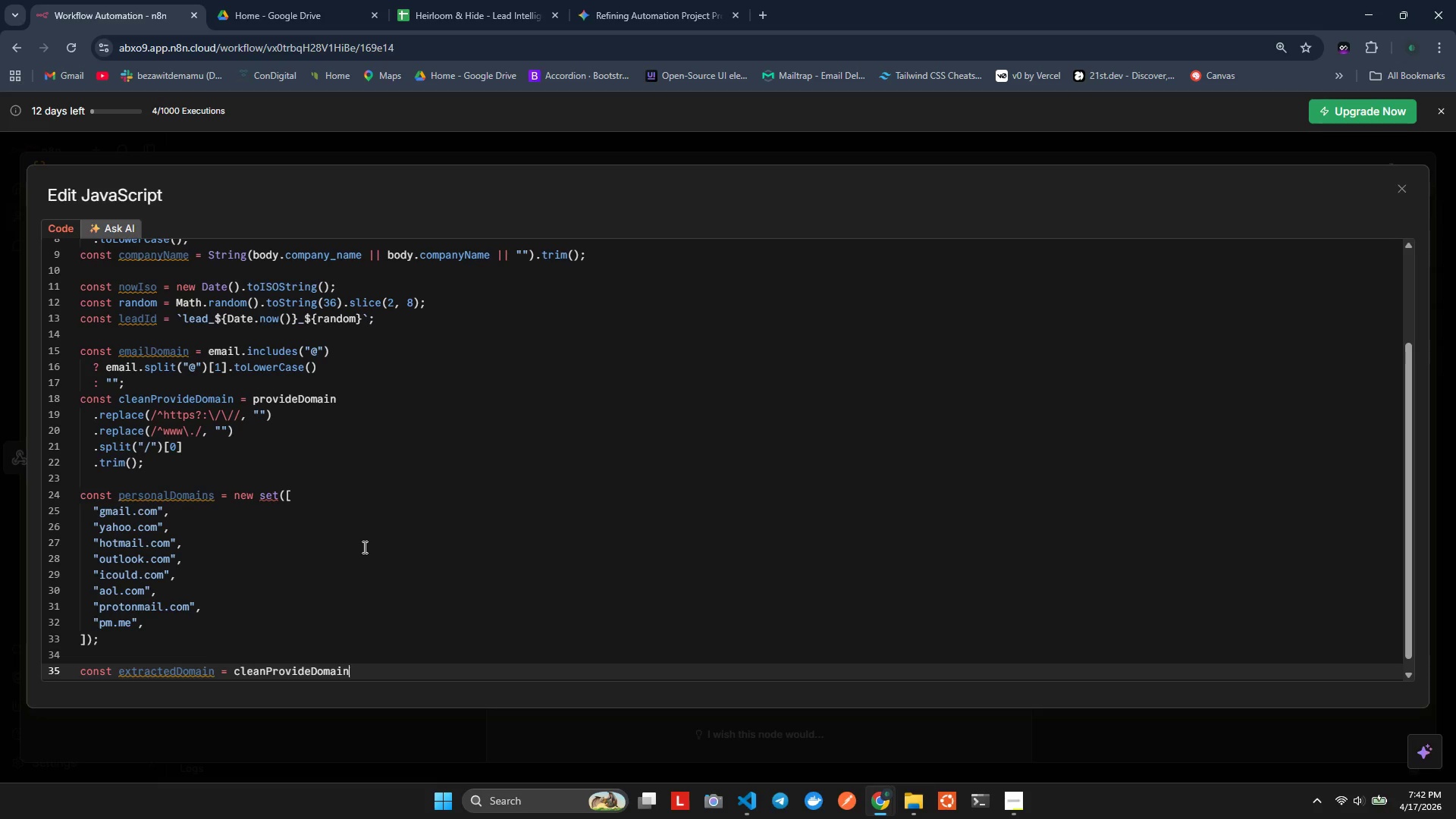 
wait(6.53)
 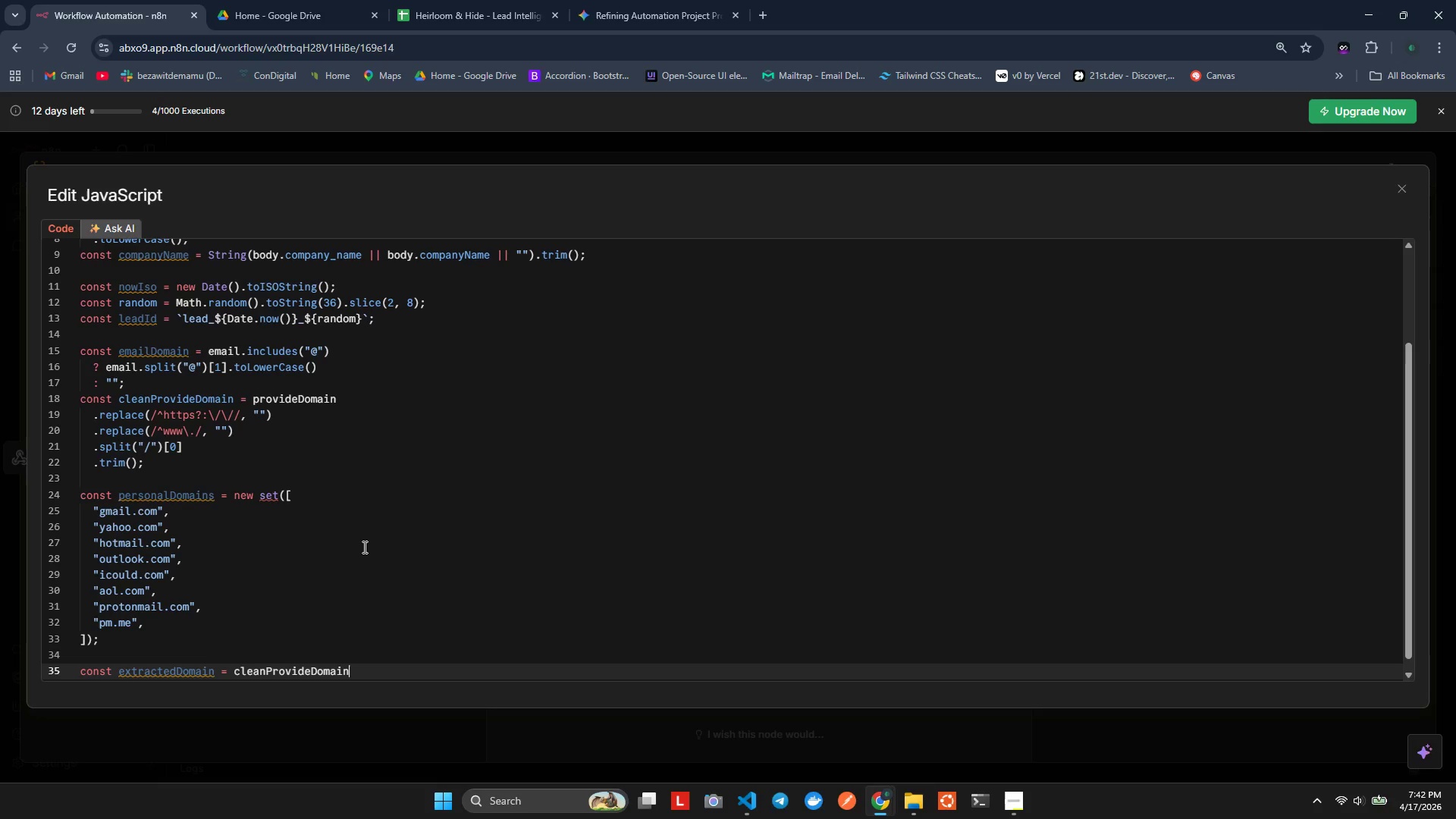 
key(ArrowLeft)
 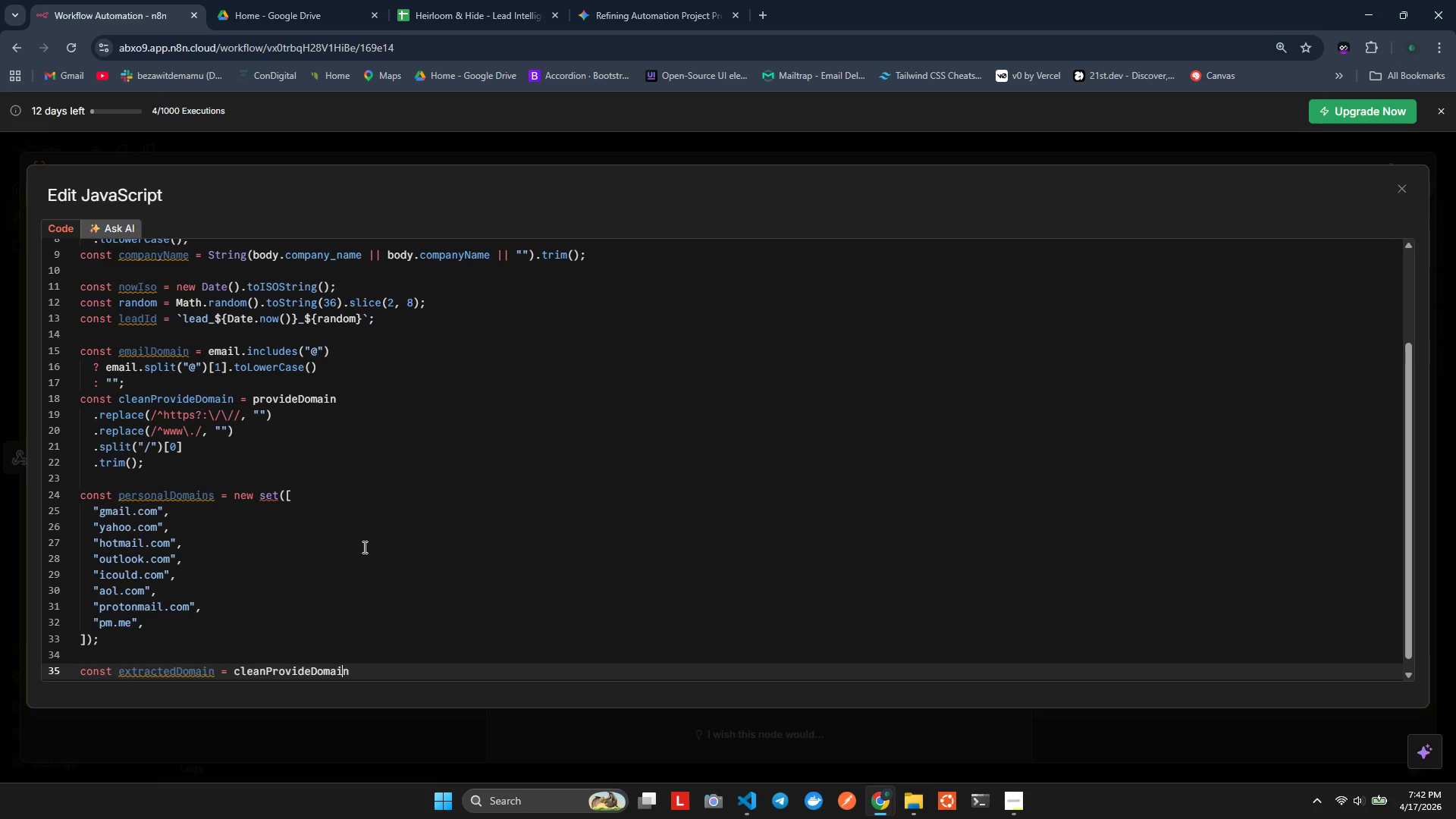 
key(ArrowLeft)
 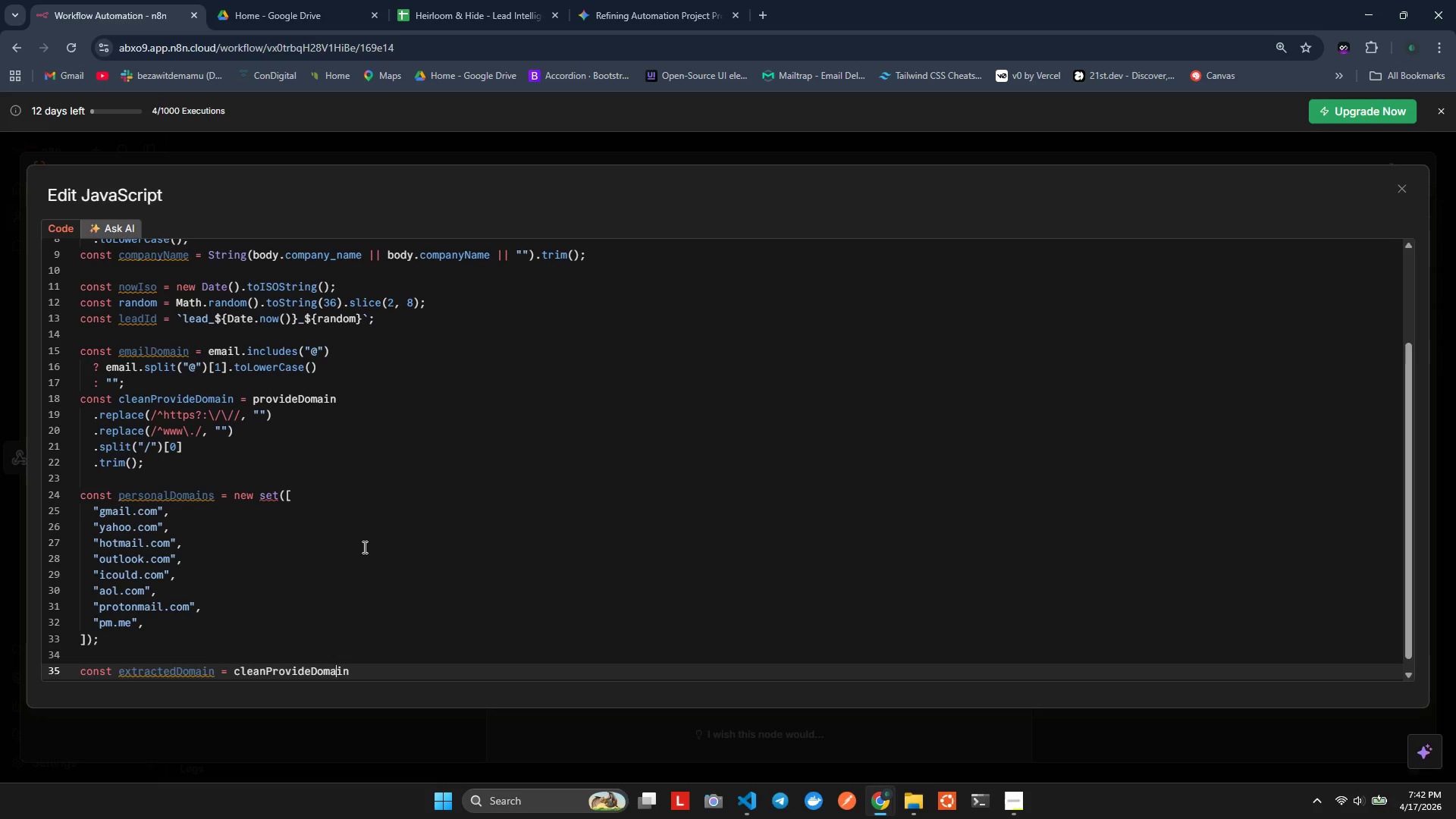 
key(ArrowLeft)
 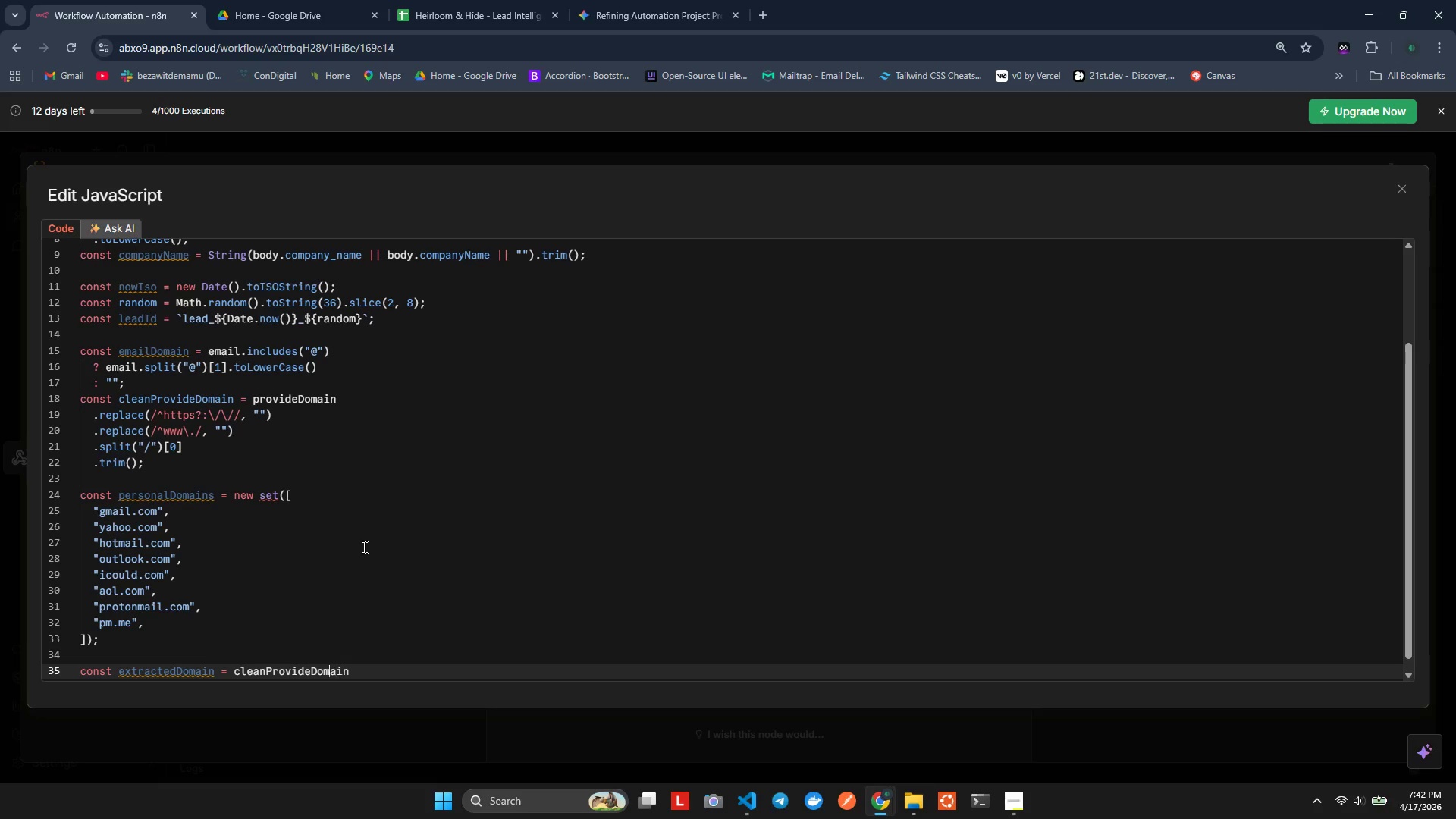 
key(ArrowLeft)
 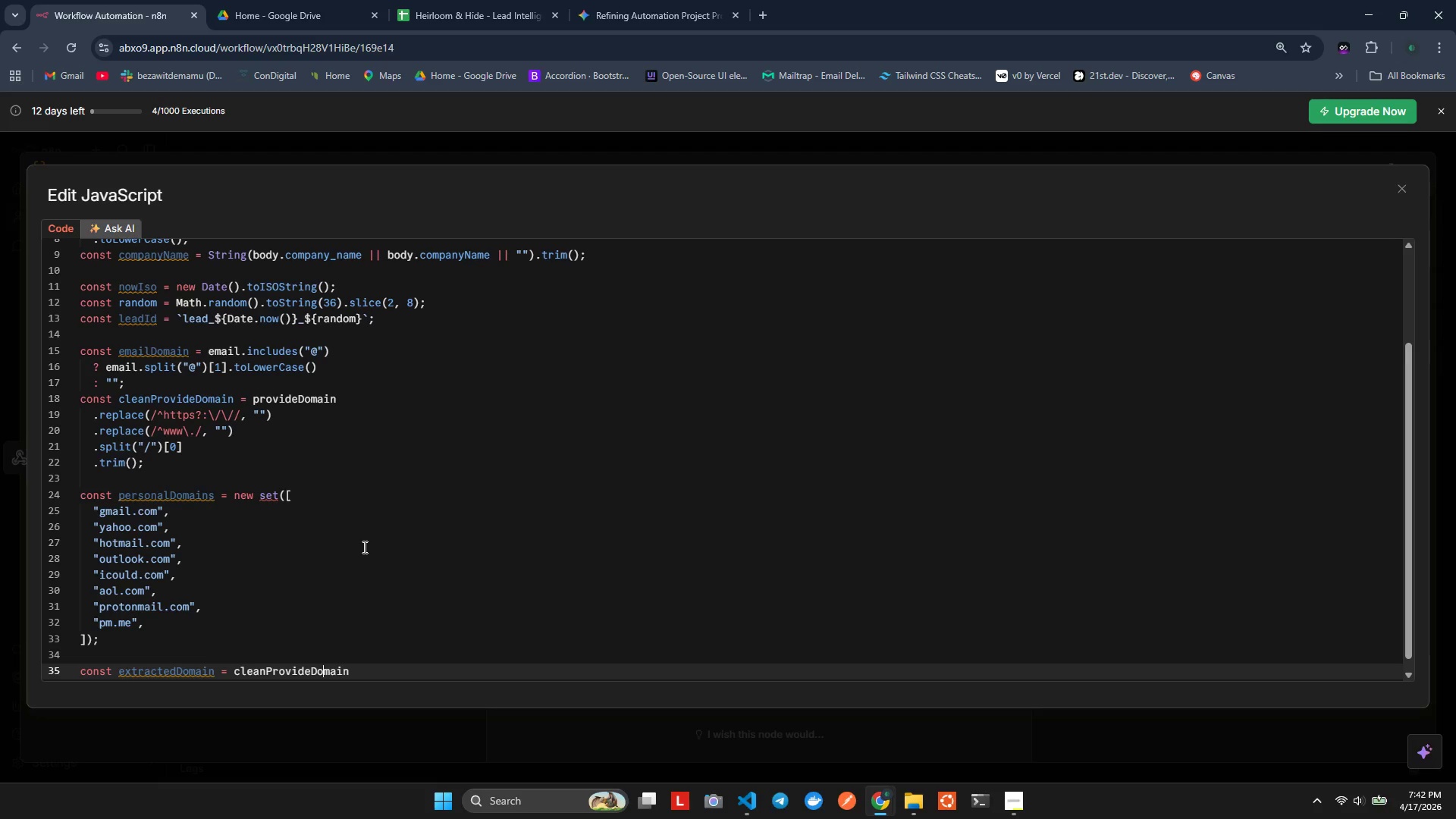 
key(ArrowLeft)
 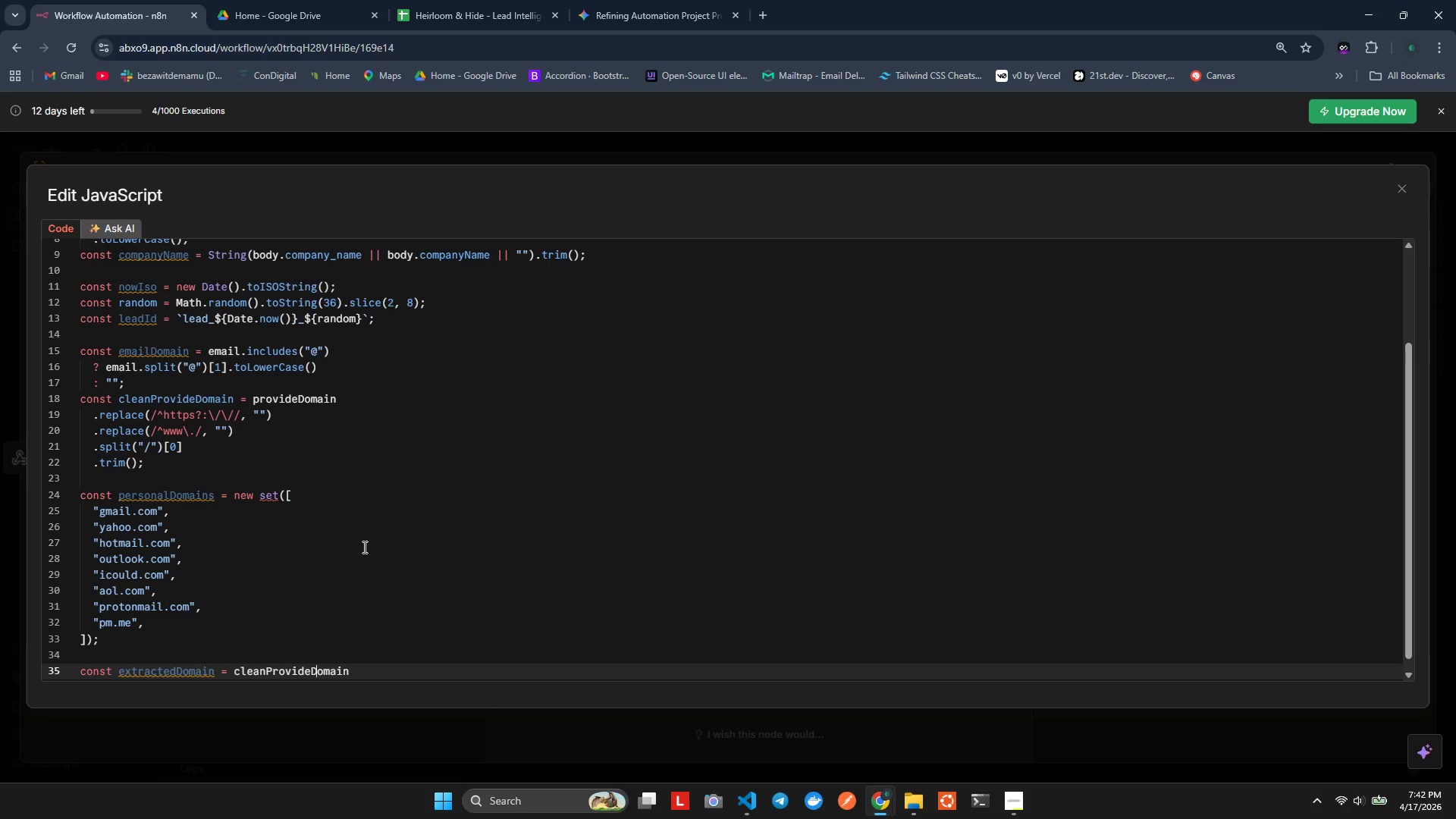 
key(ArrowLeft)
 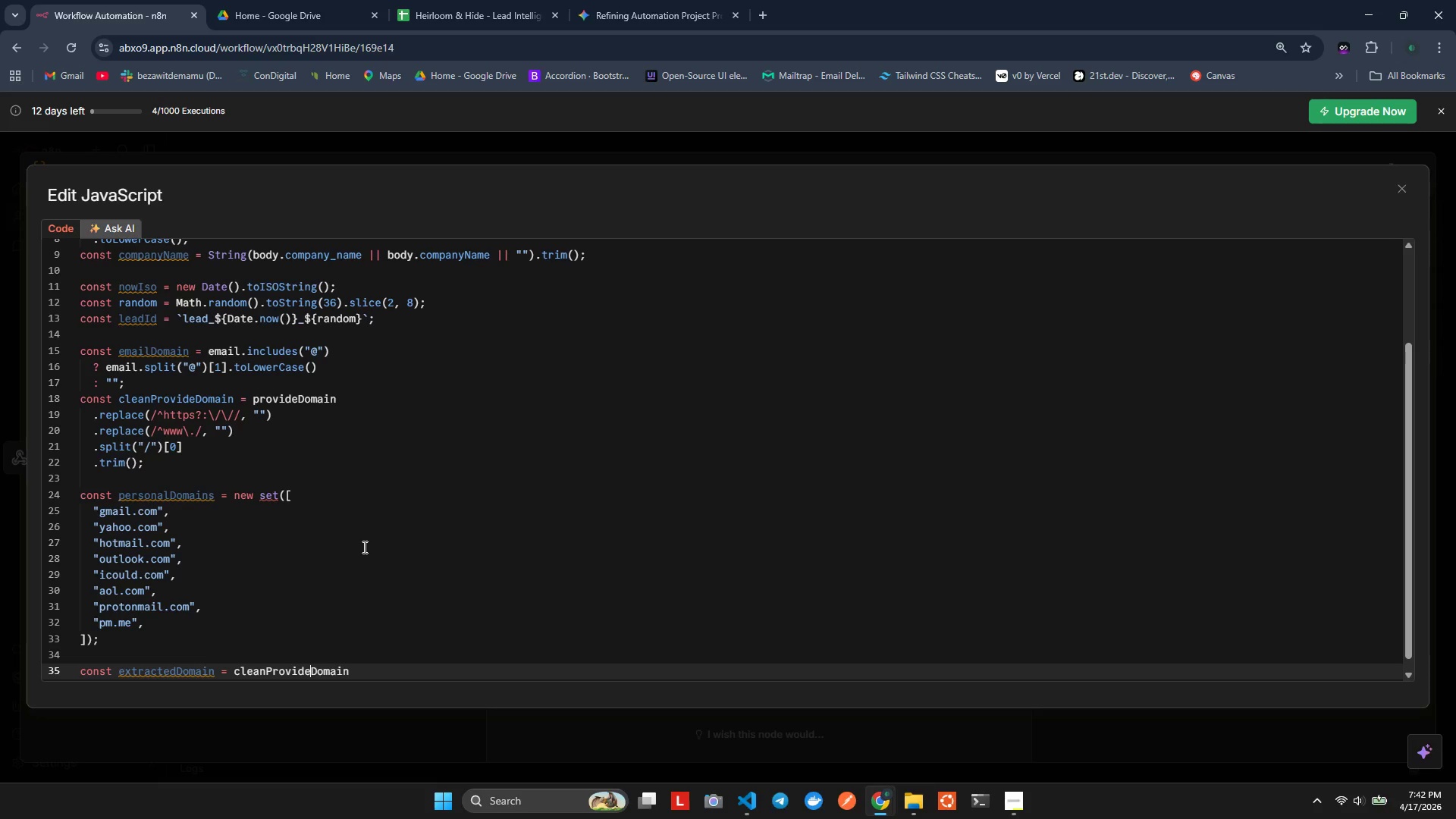 
key(D)
 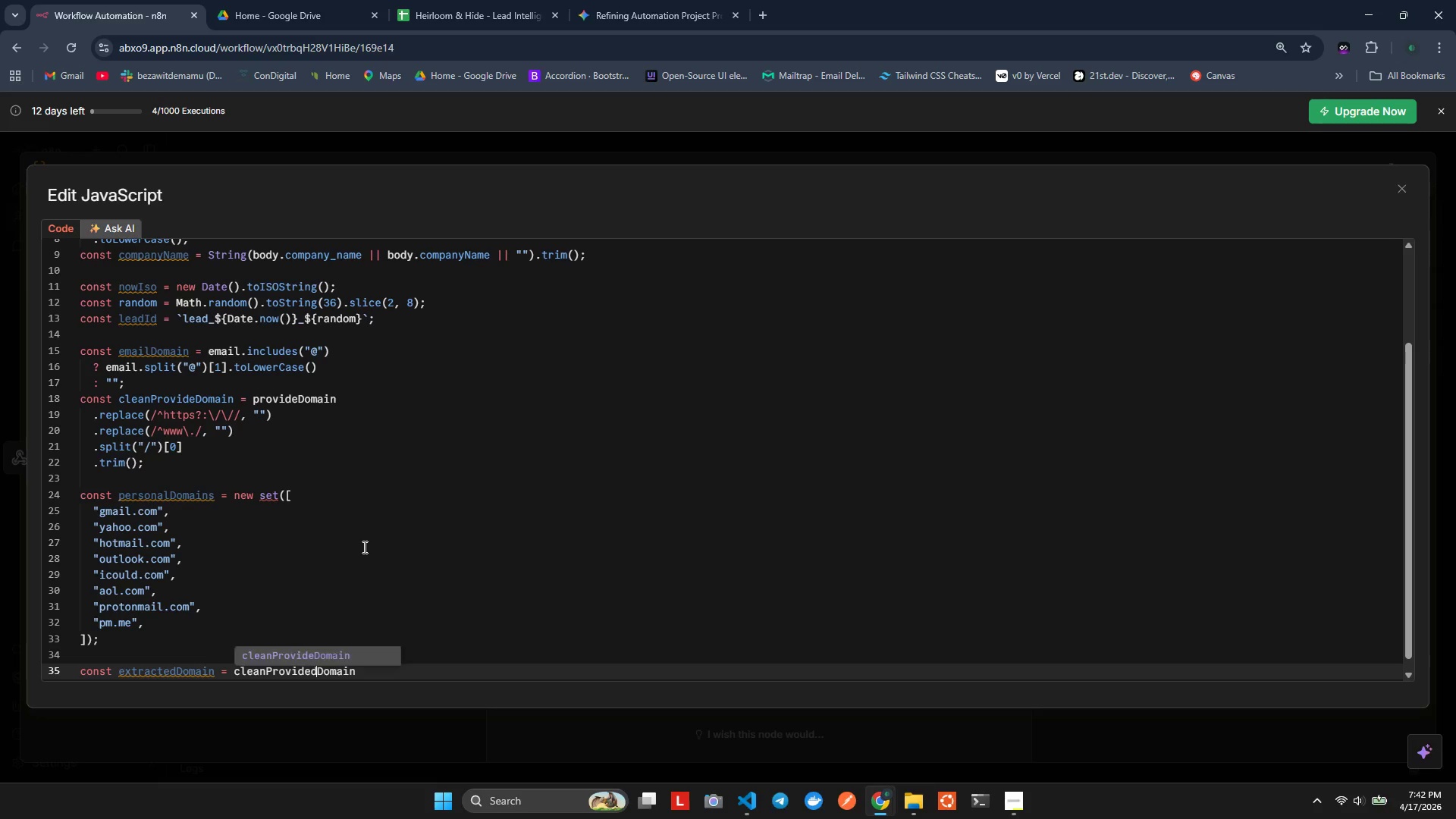 
key(ArrowUp)
 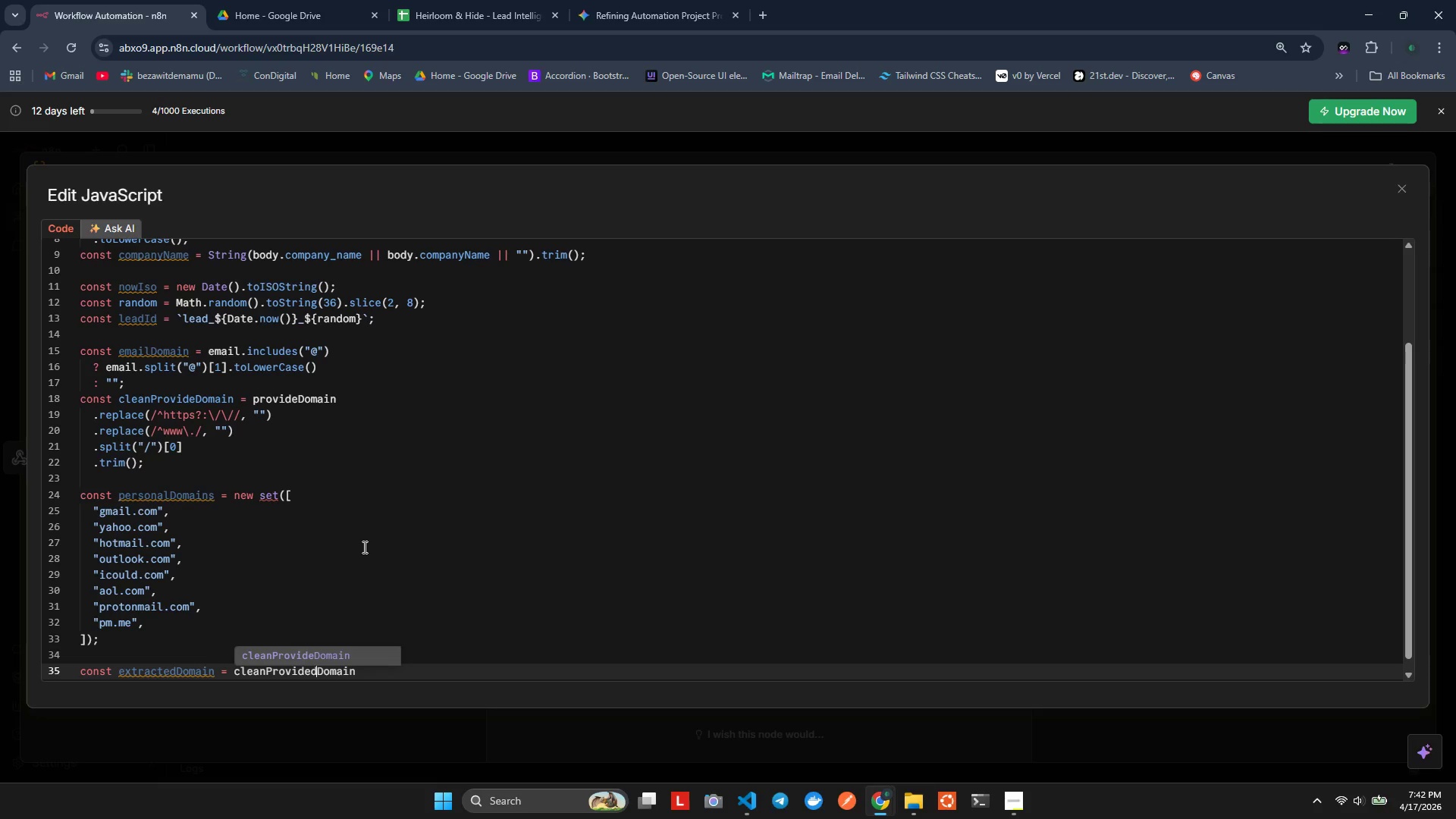 
key(ArrowUp)
 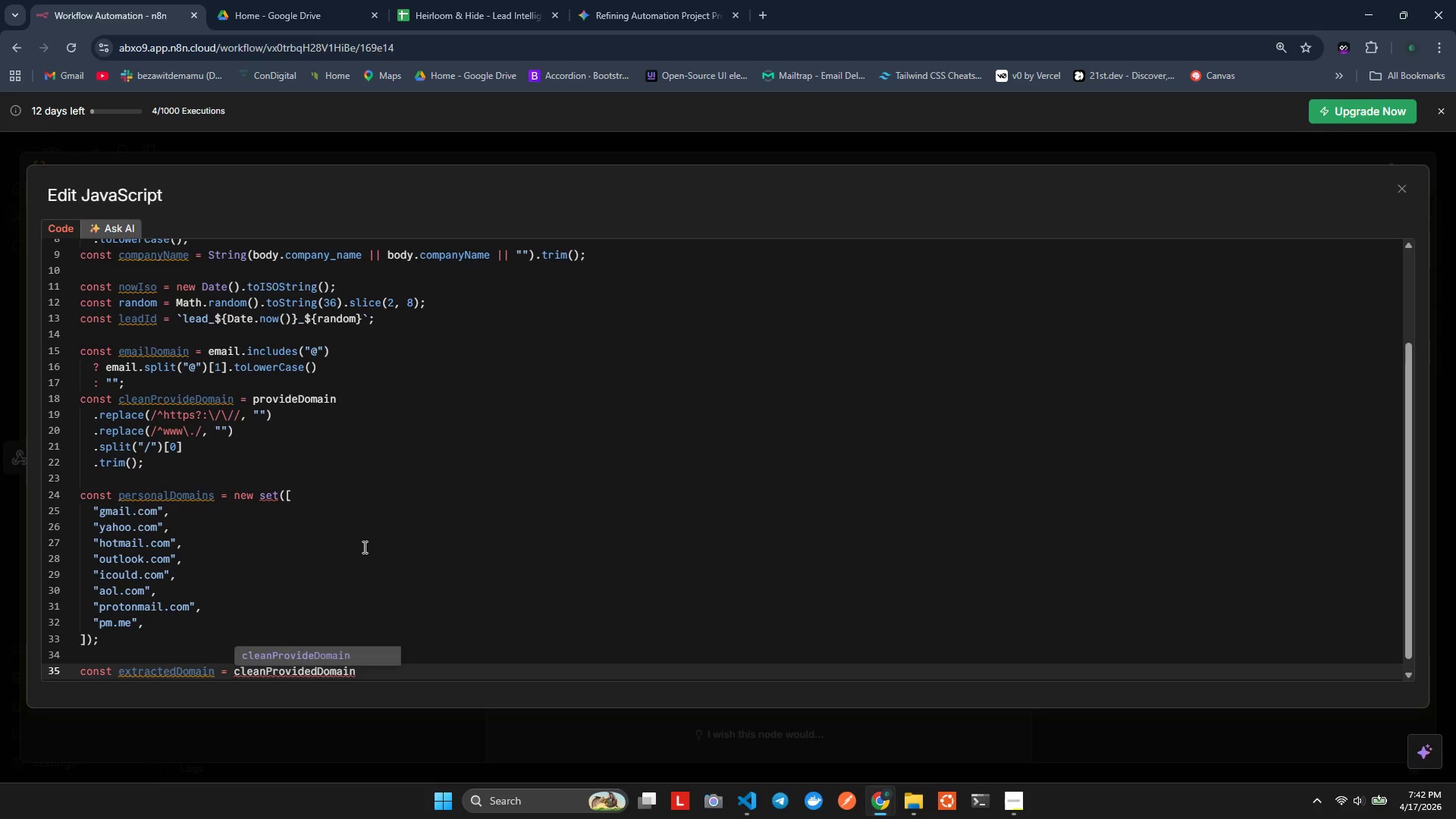 
key(ArrowRight)
 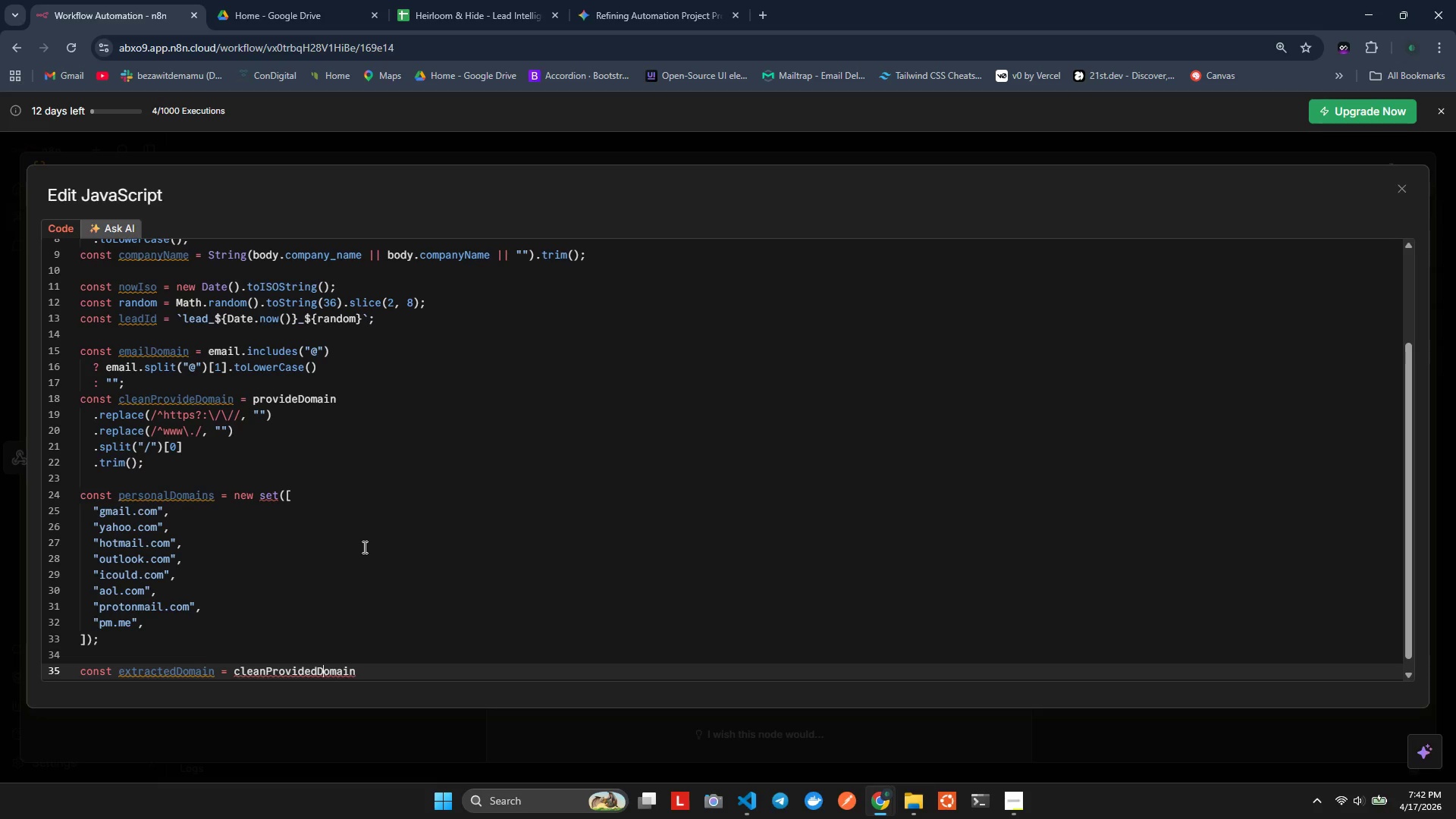 
hold_key(key=ArrowRight, duration=0.81)
 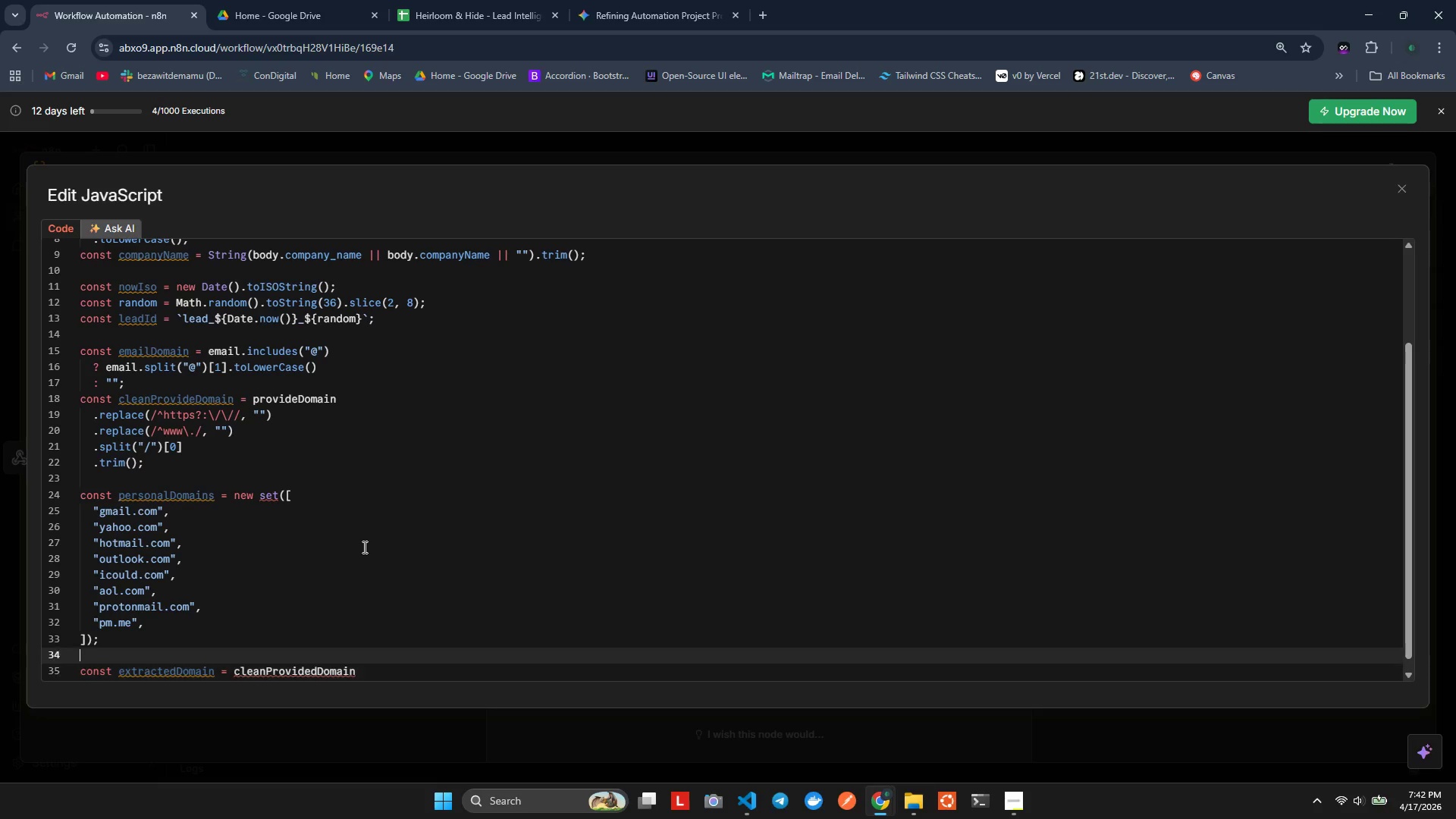 
key(ArrowRight)
 